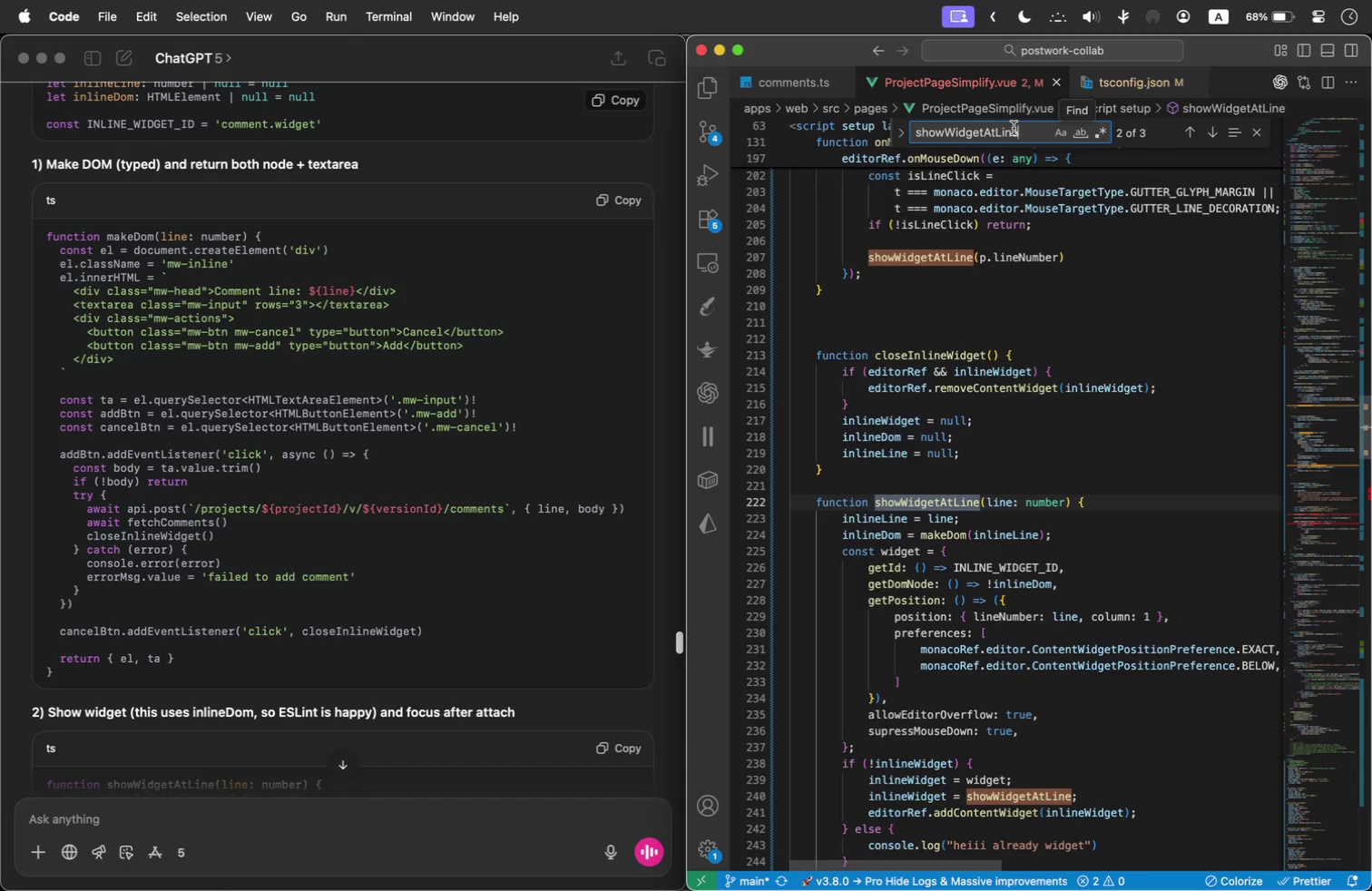 
left_click([1213, 133])
 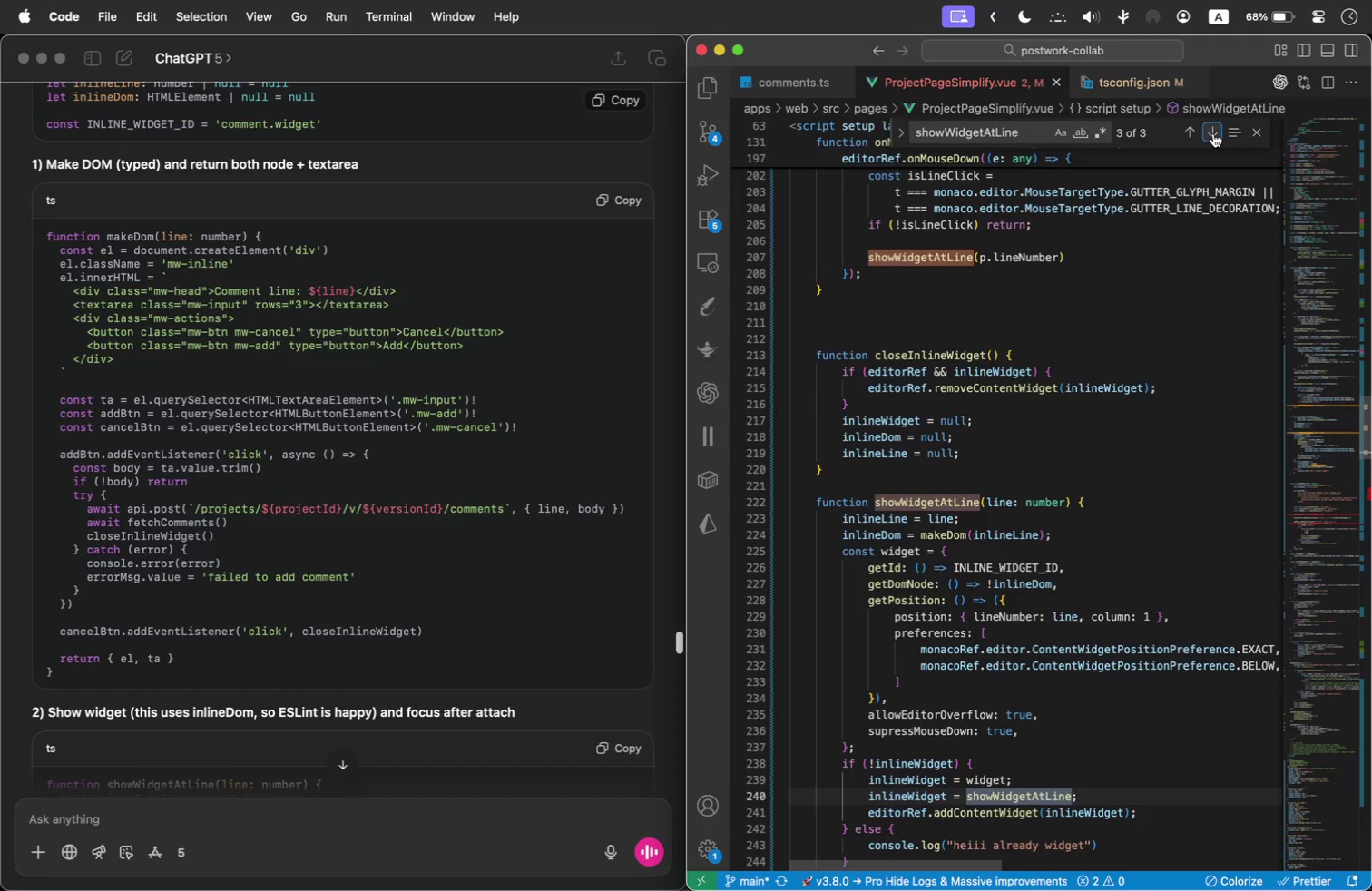 
double_click([1213, 133])
 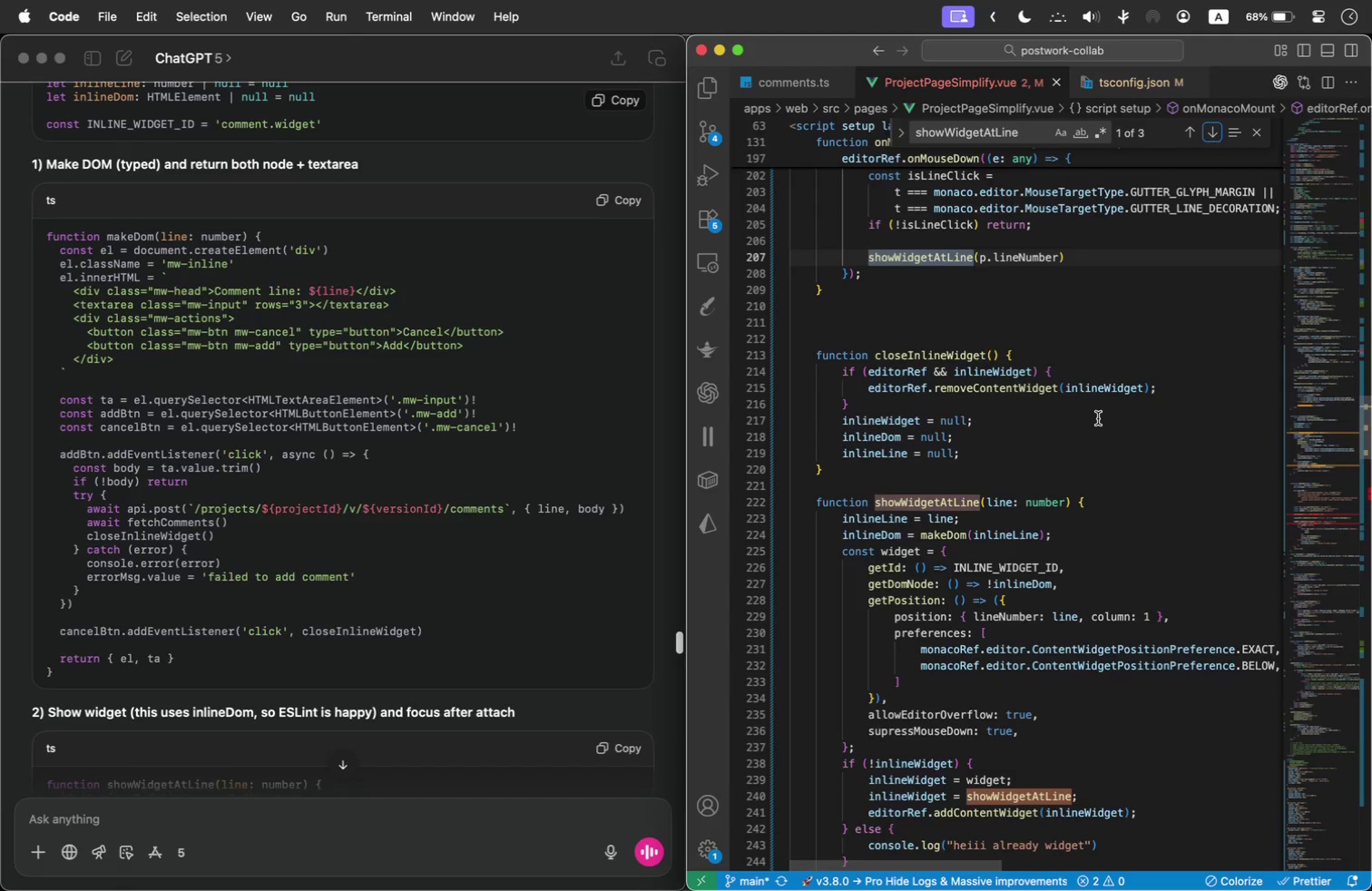 
wait(18.75)
 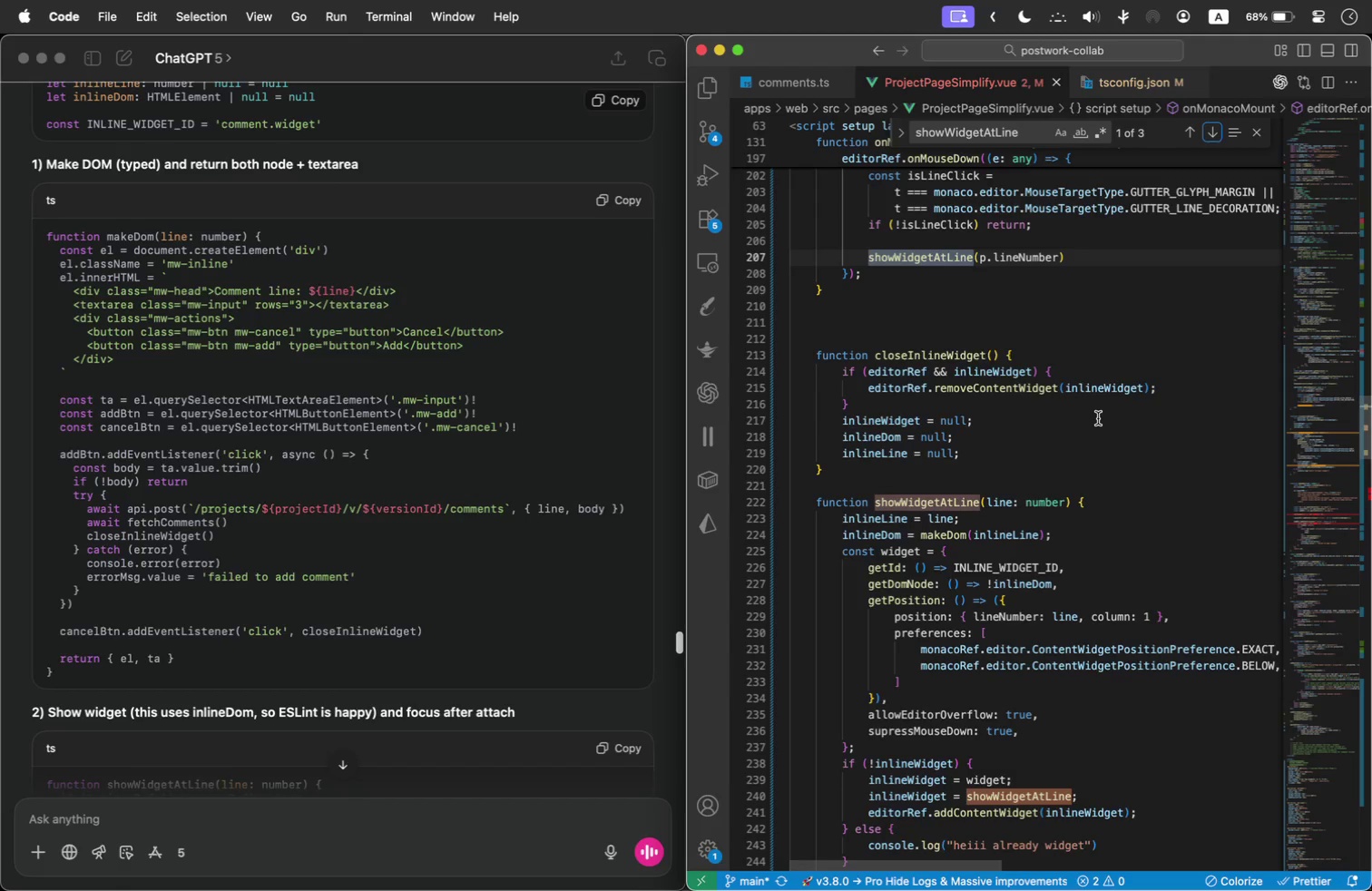 
scroll: coordinate [1028, 474], scroll_direction: down, amount: 2.0
 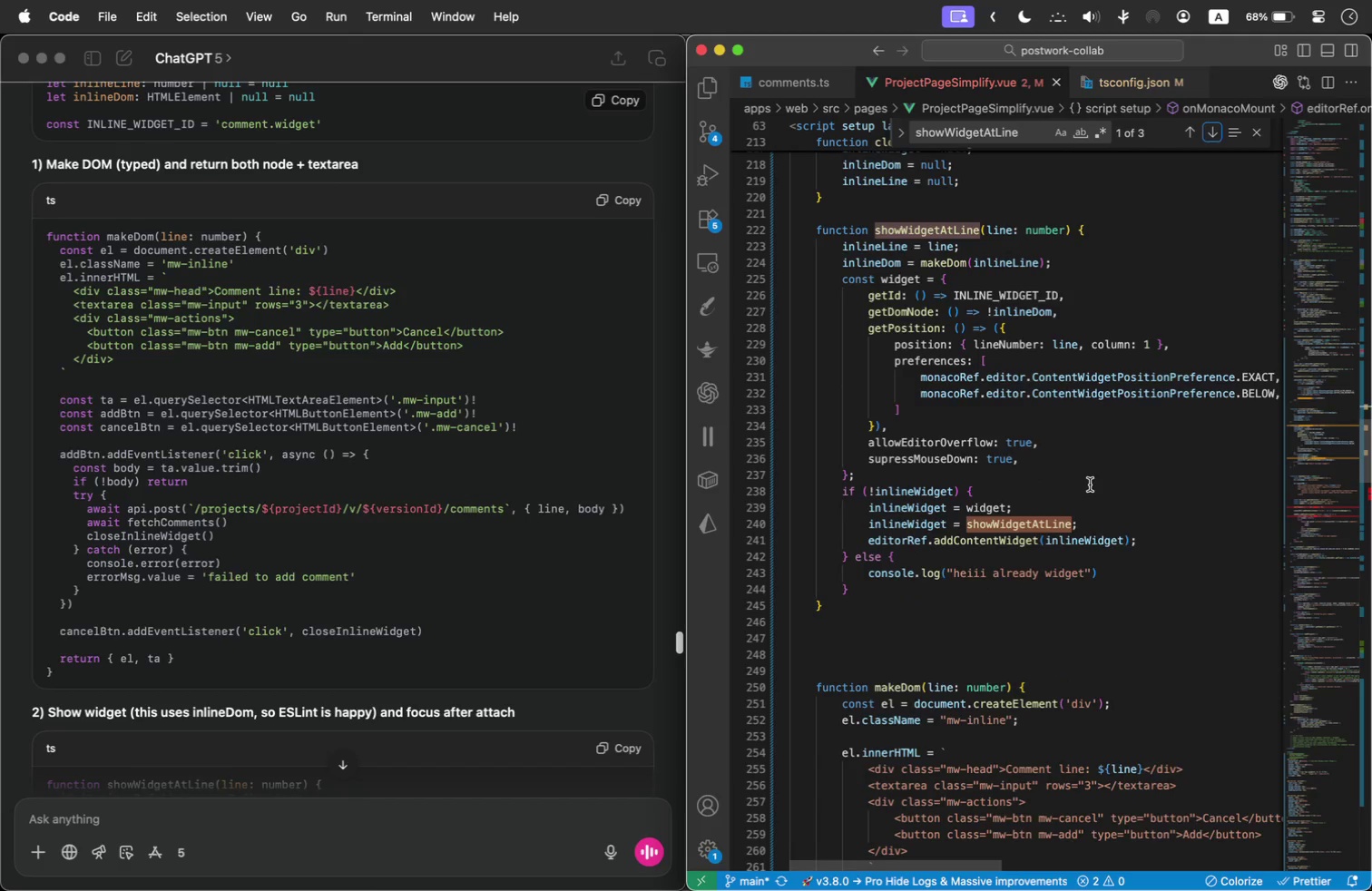 
left_click([1103, 490])
 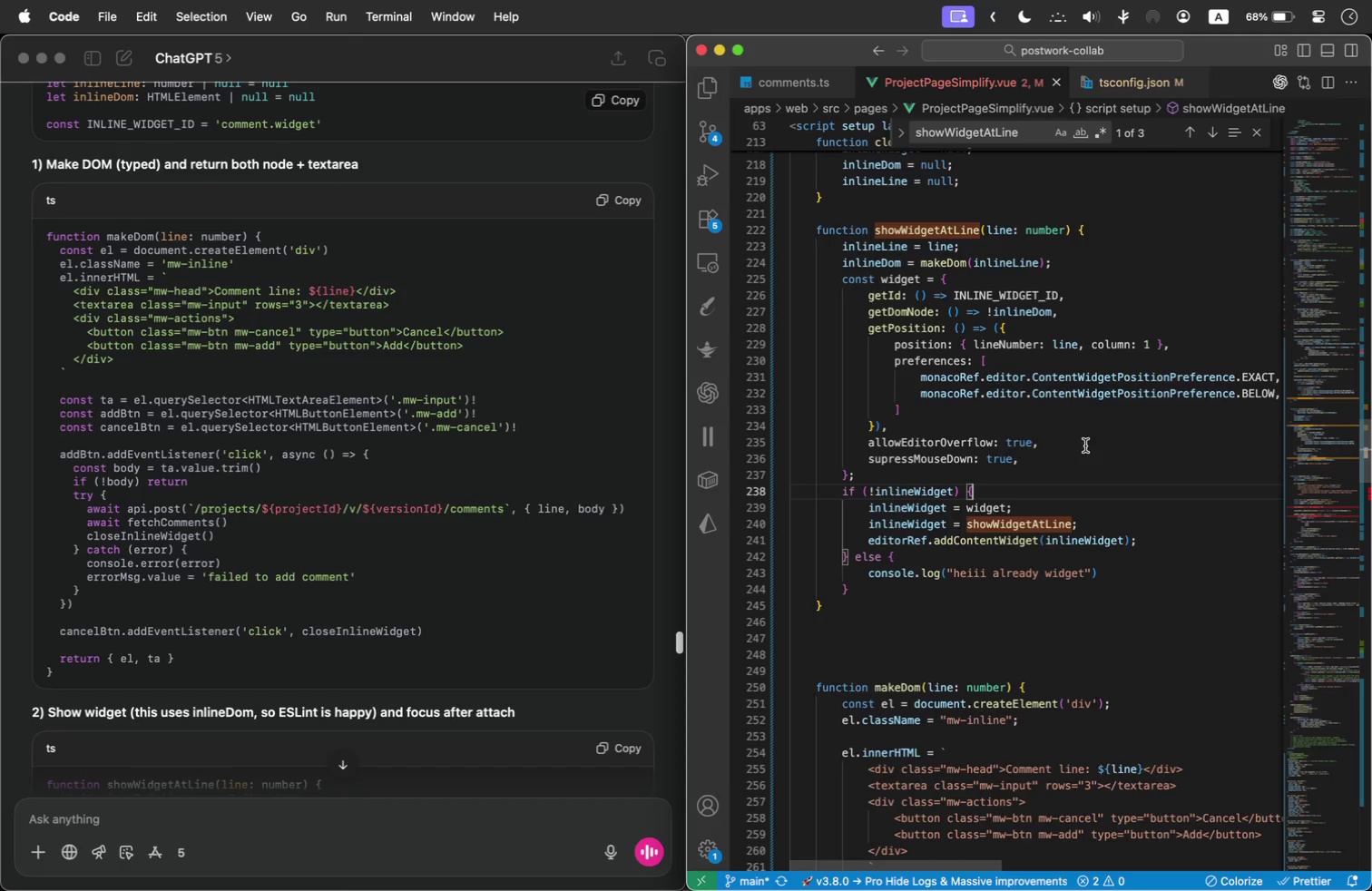 
wait(27.29)
 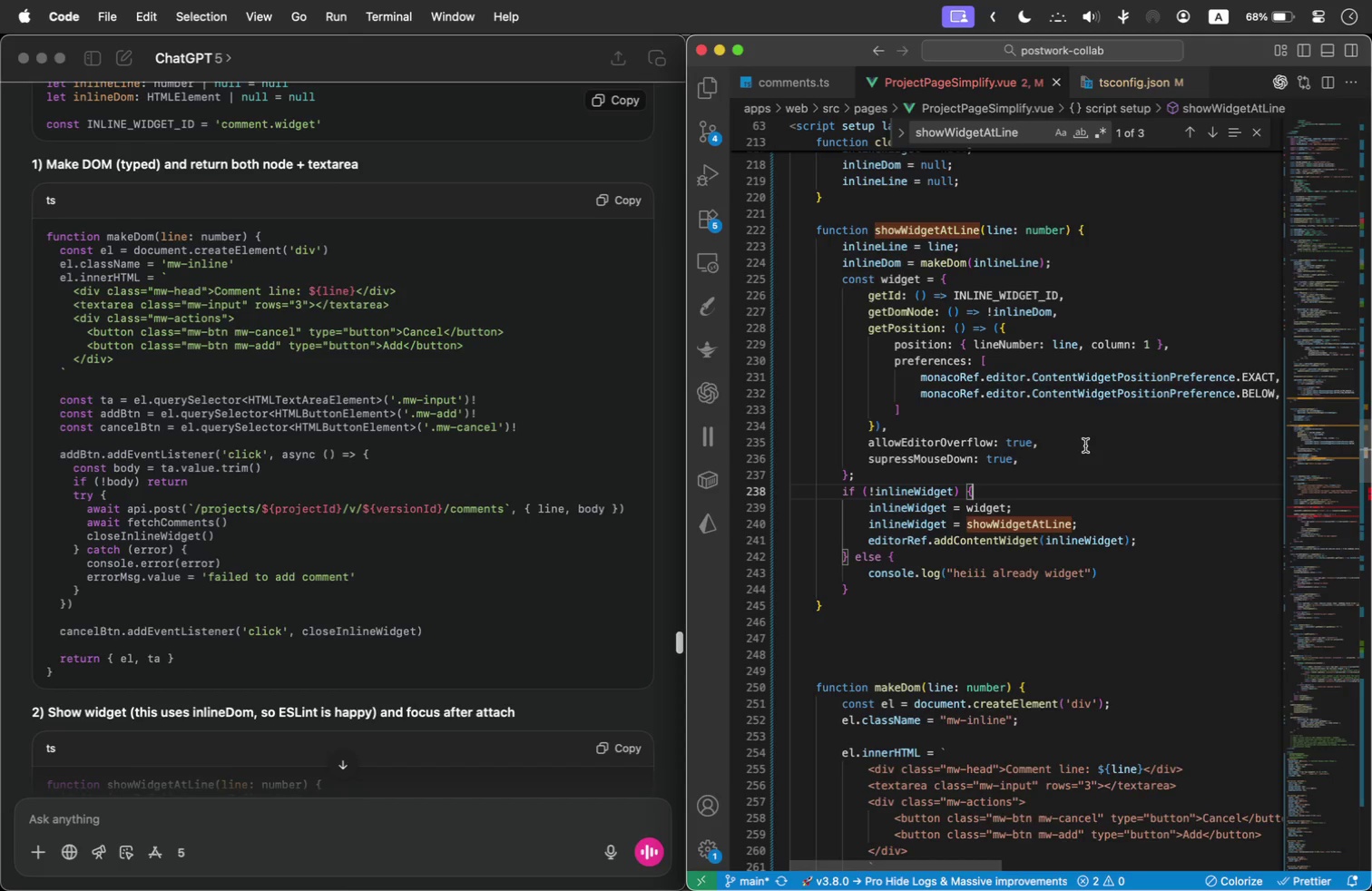 
left_click([1112, 523])
 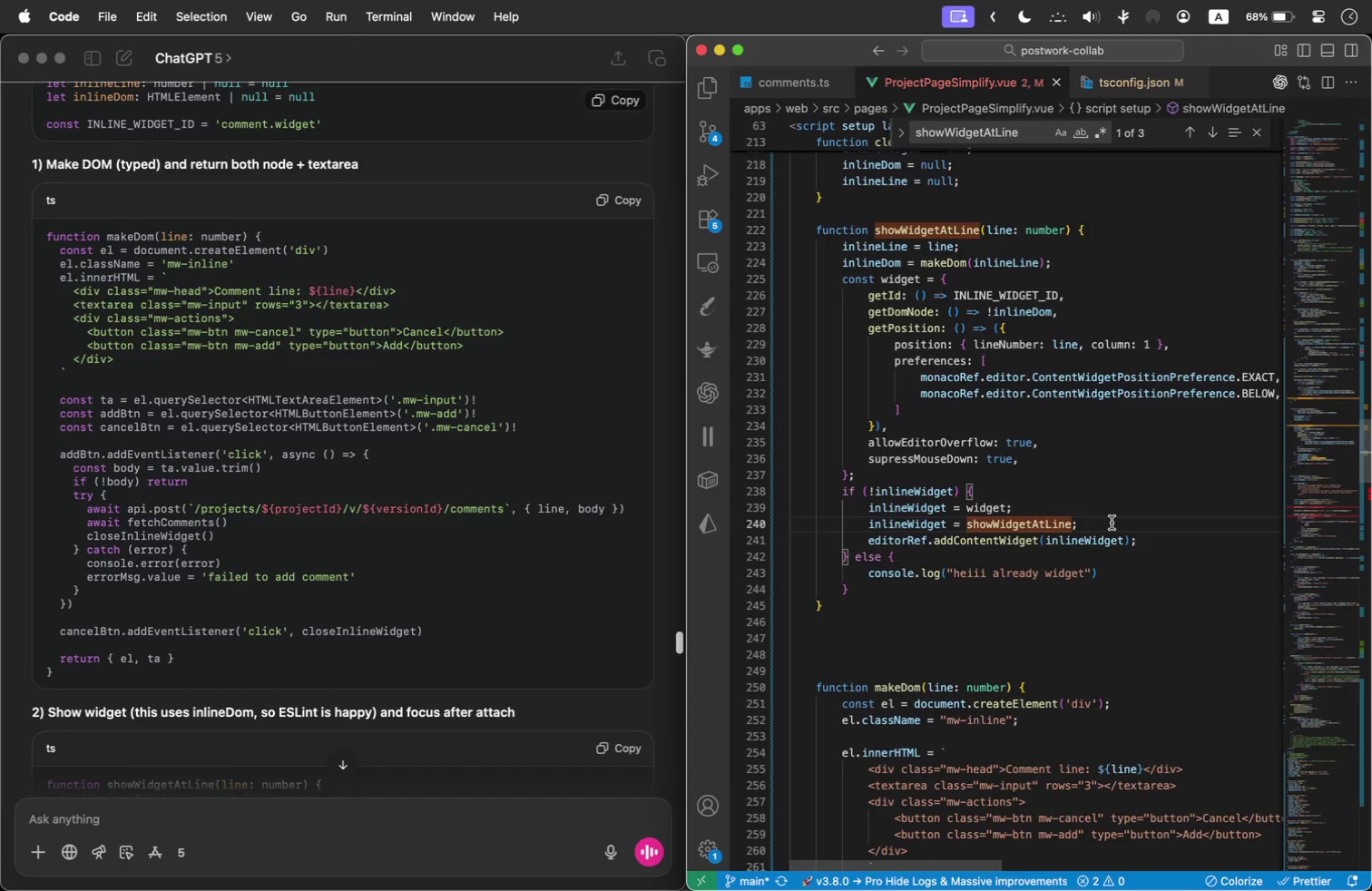 
left_click_drag(start_coordinate=[1112, 523], to_coordinate=[763, 530])
 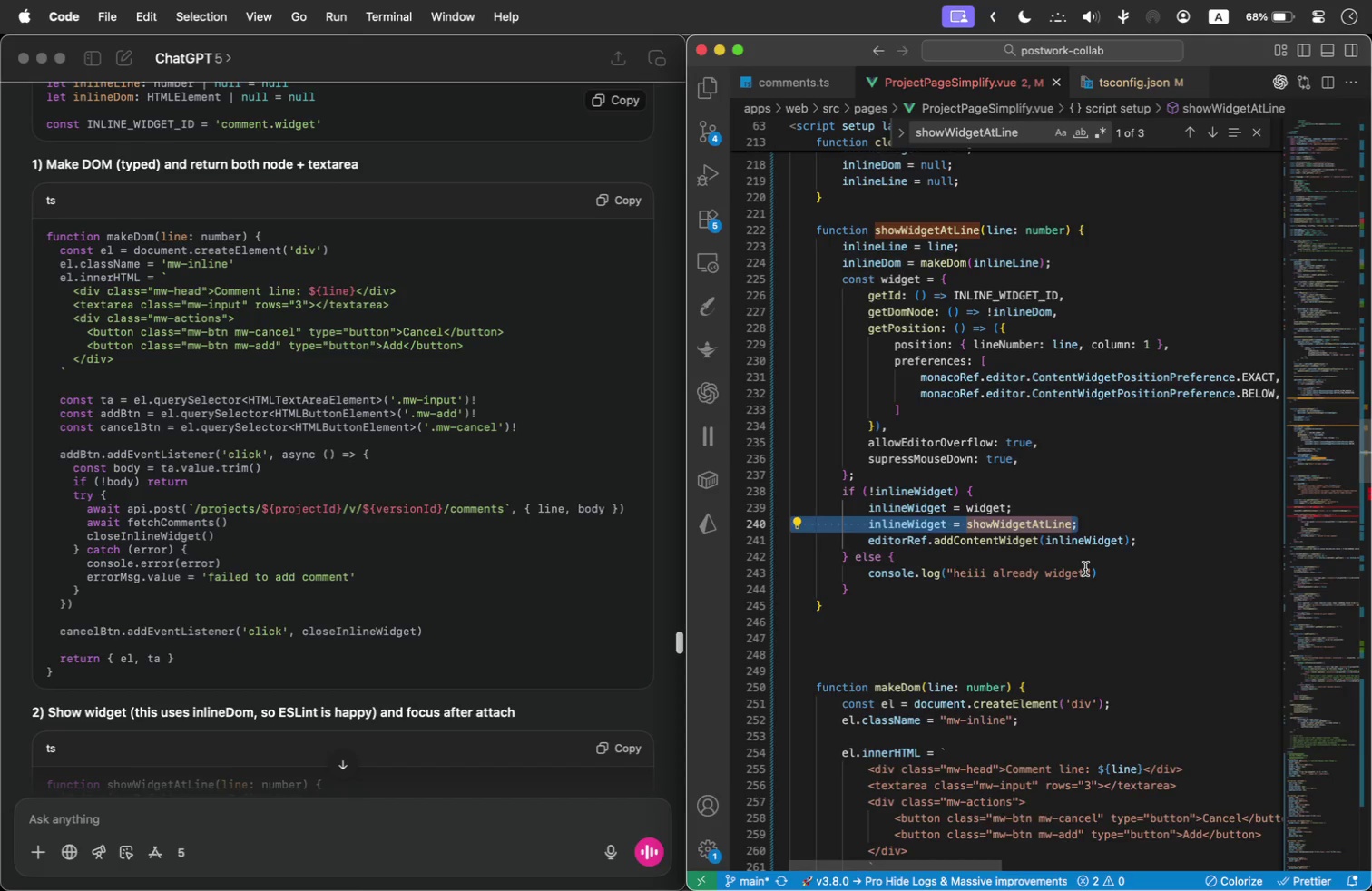 
key(Backspace)
 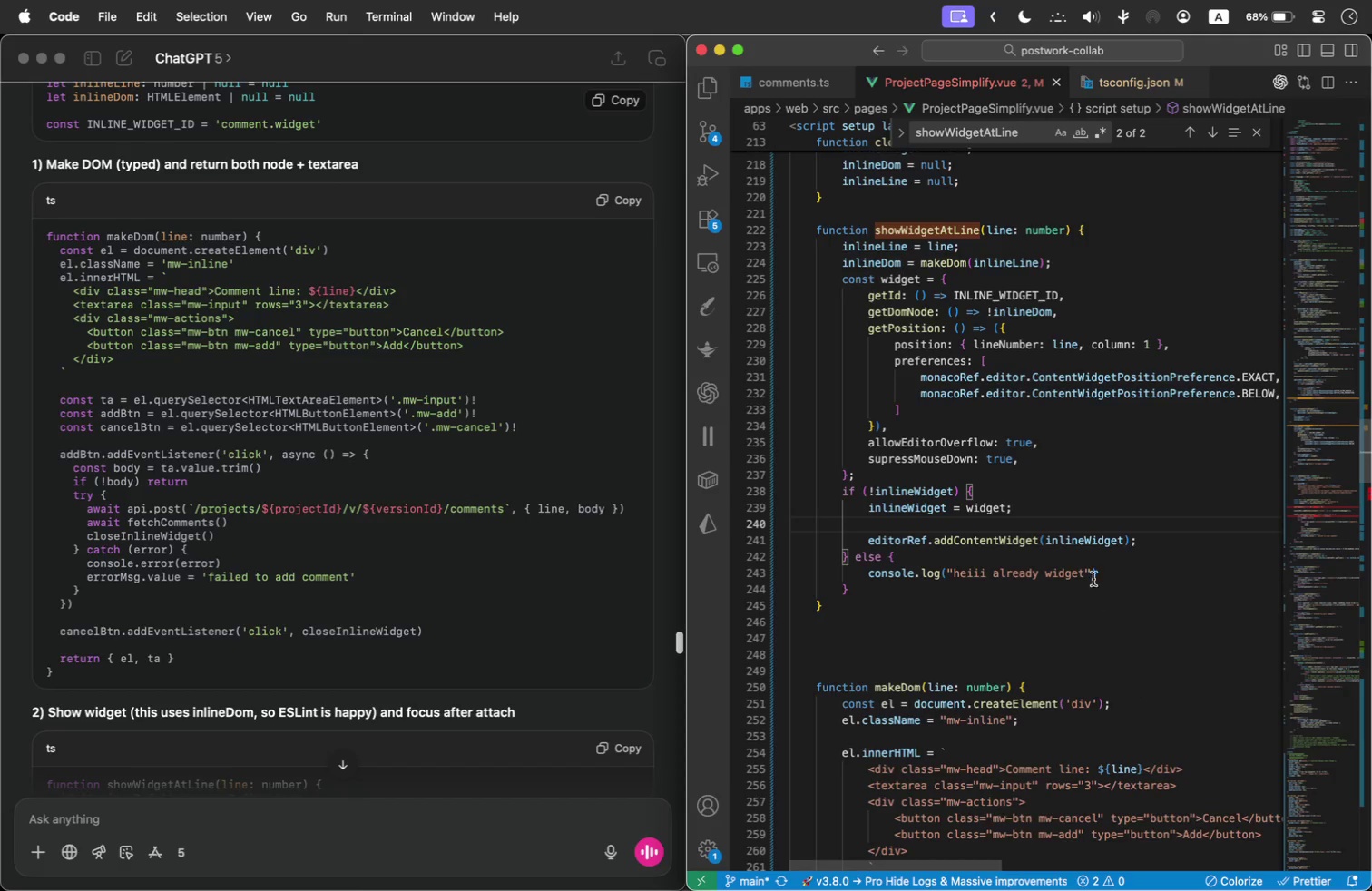 
wait(14.83)
 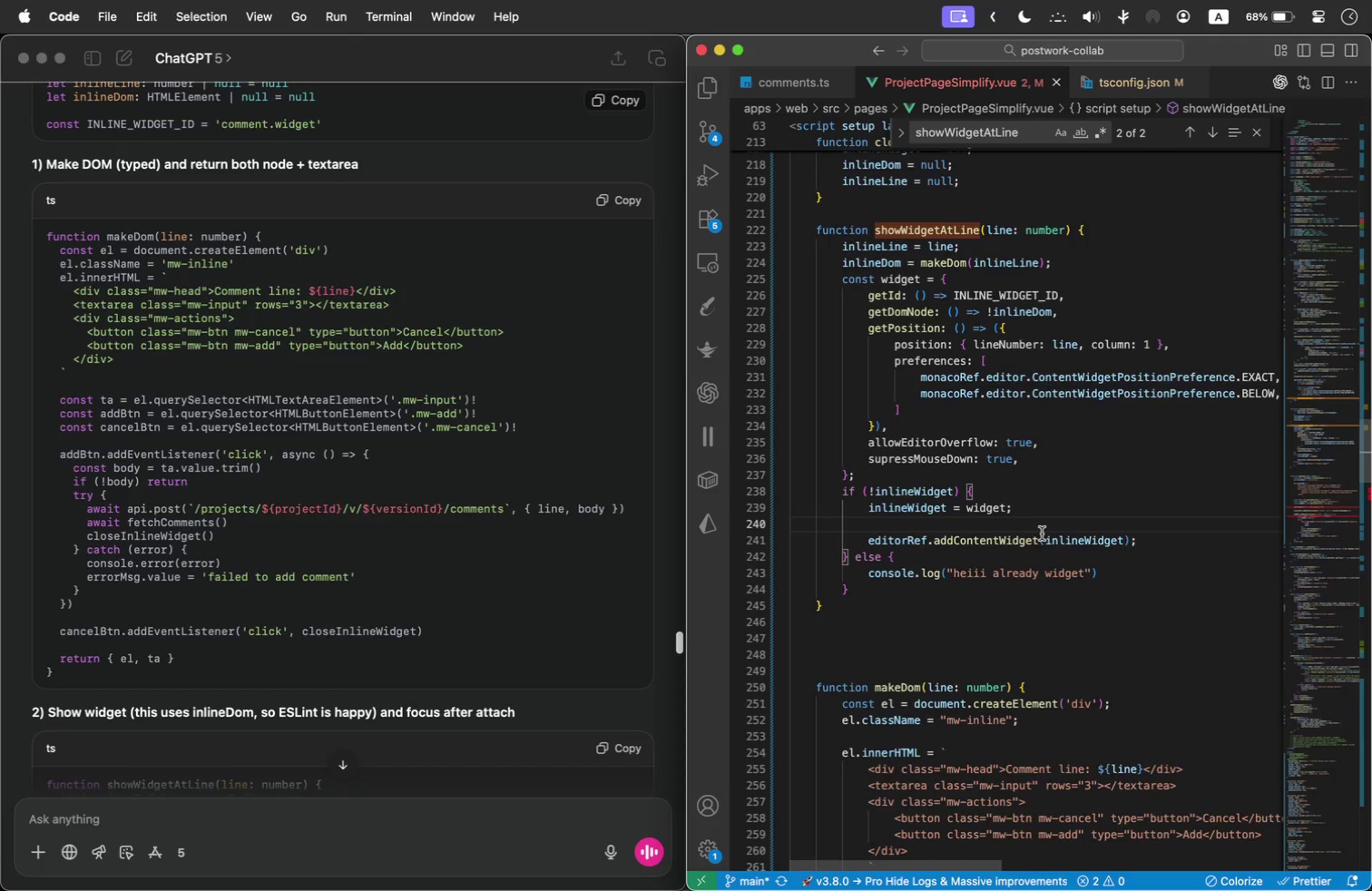 
key(Meta+Tab)
 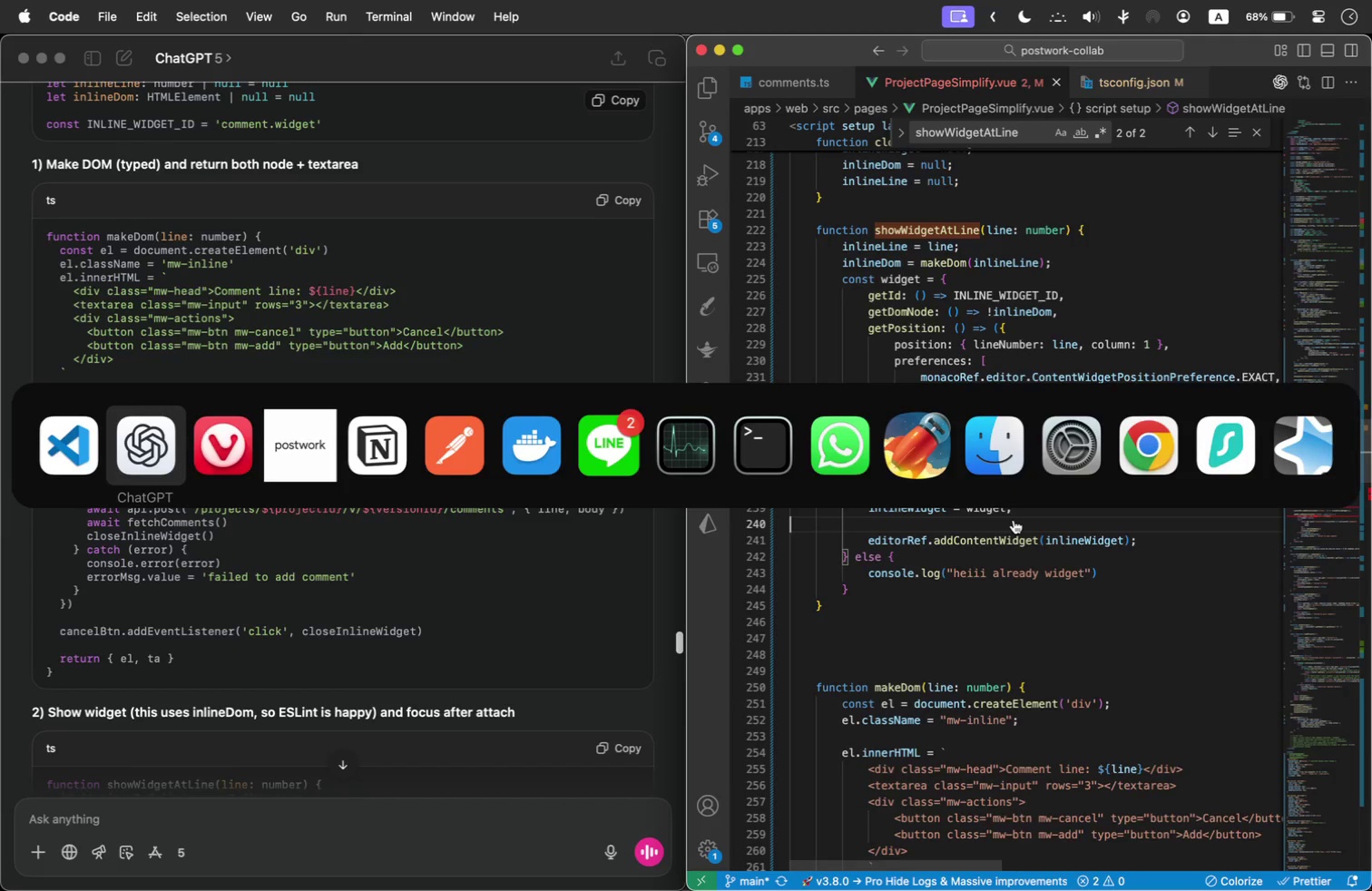 
key(Meta+Tab)
 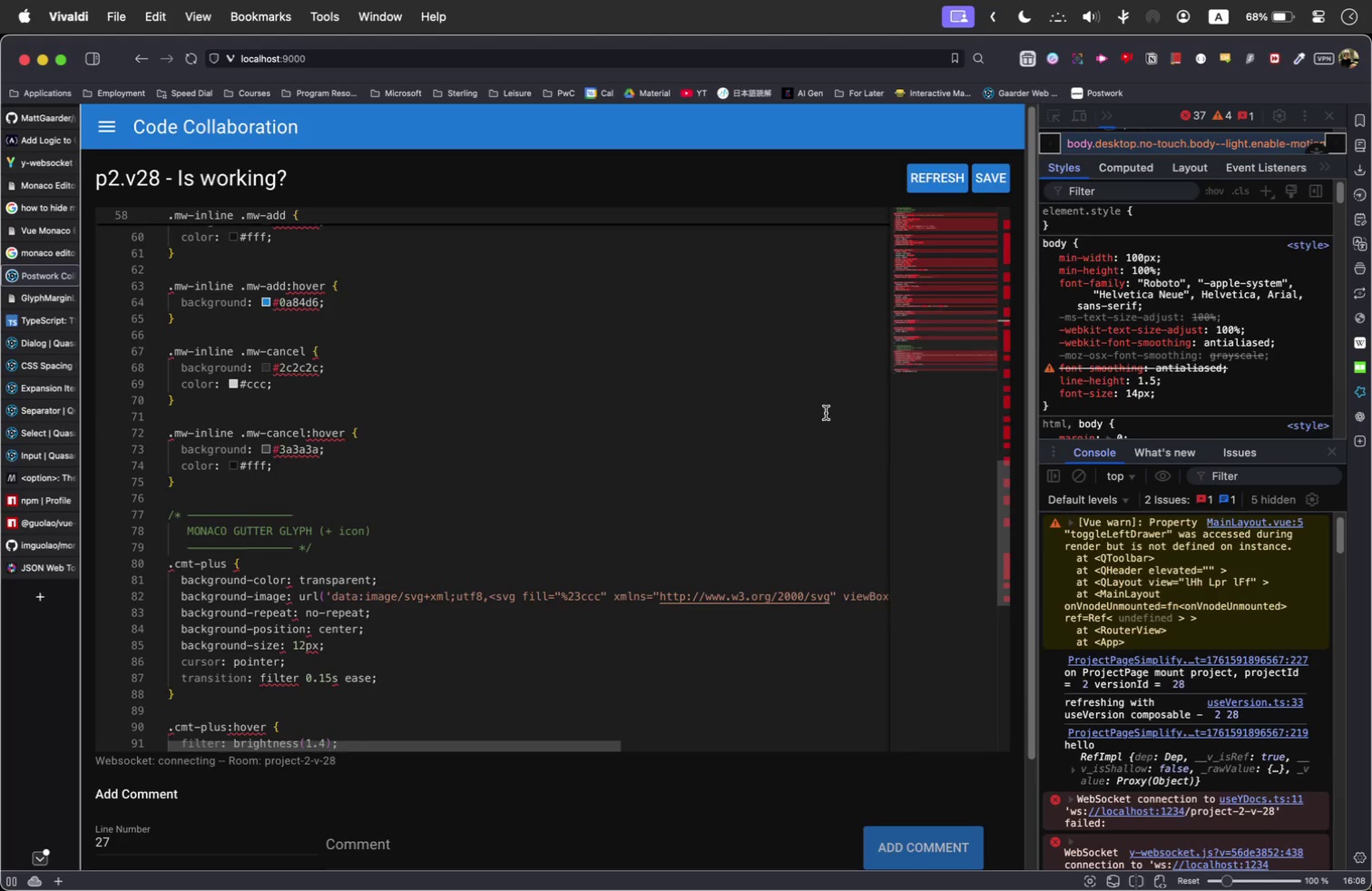 
left_click([745, 367])
 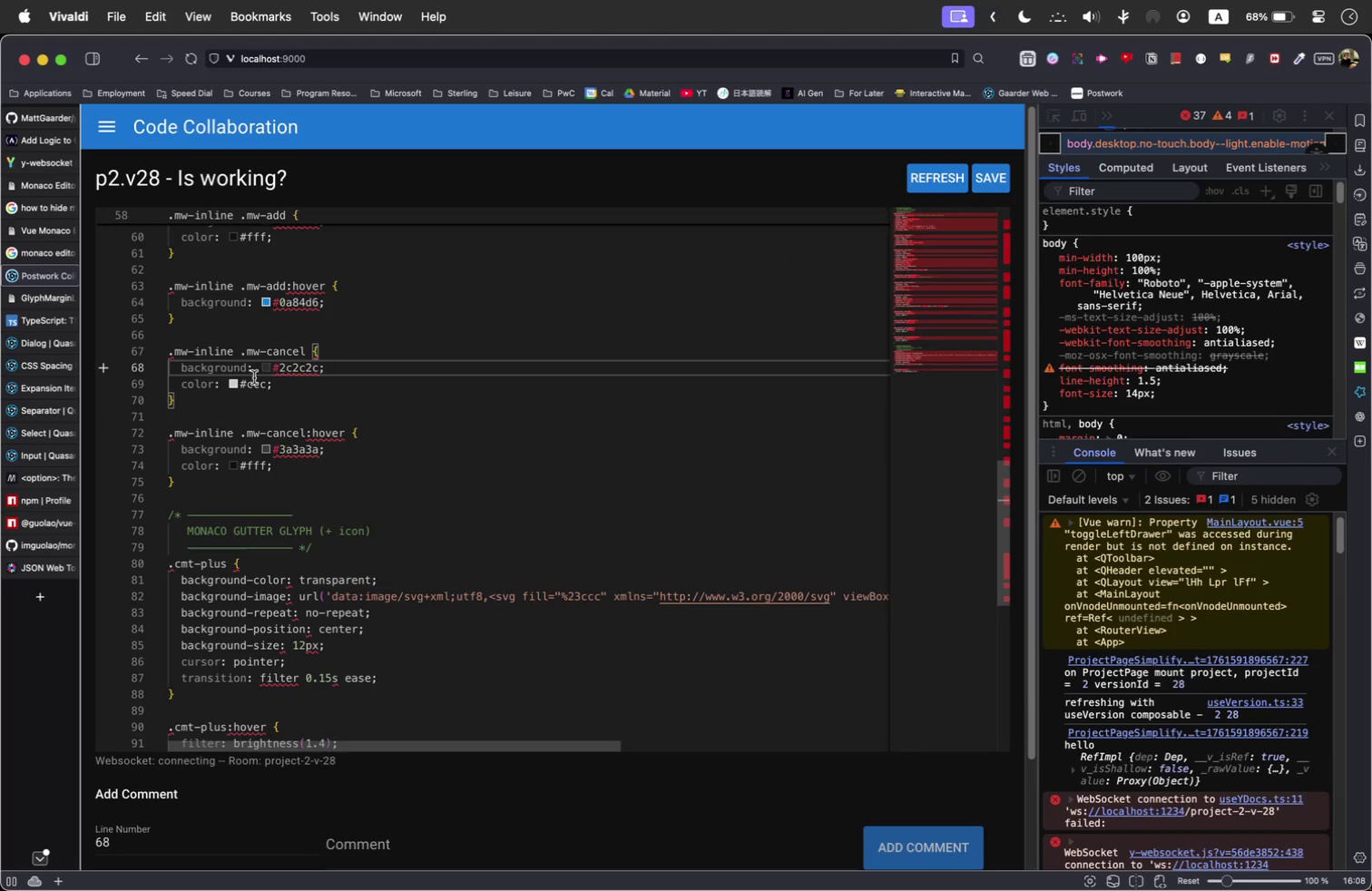 
mouse_move([105, 365])
 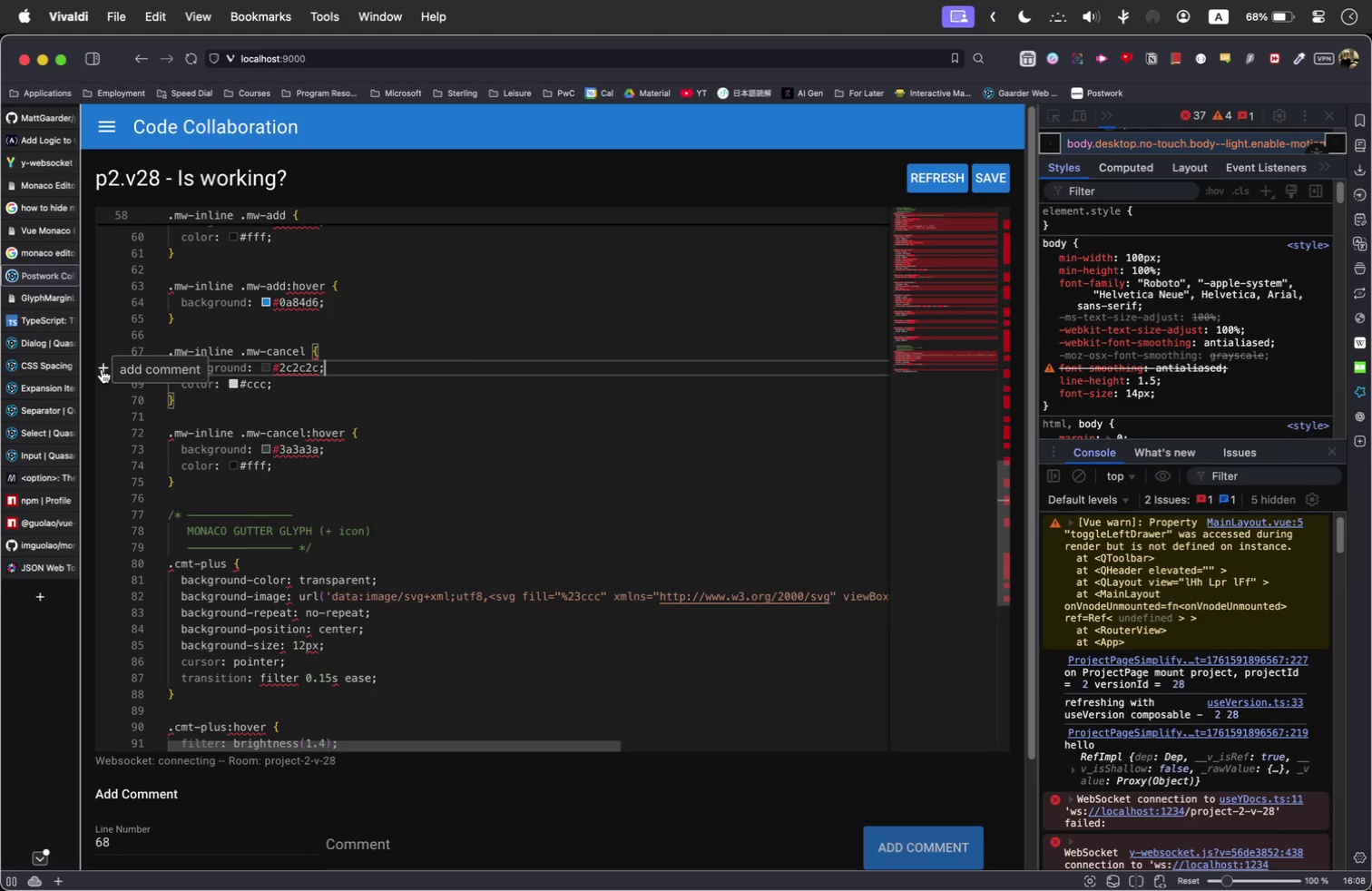 
left_click([102, 369])
 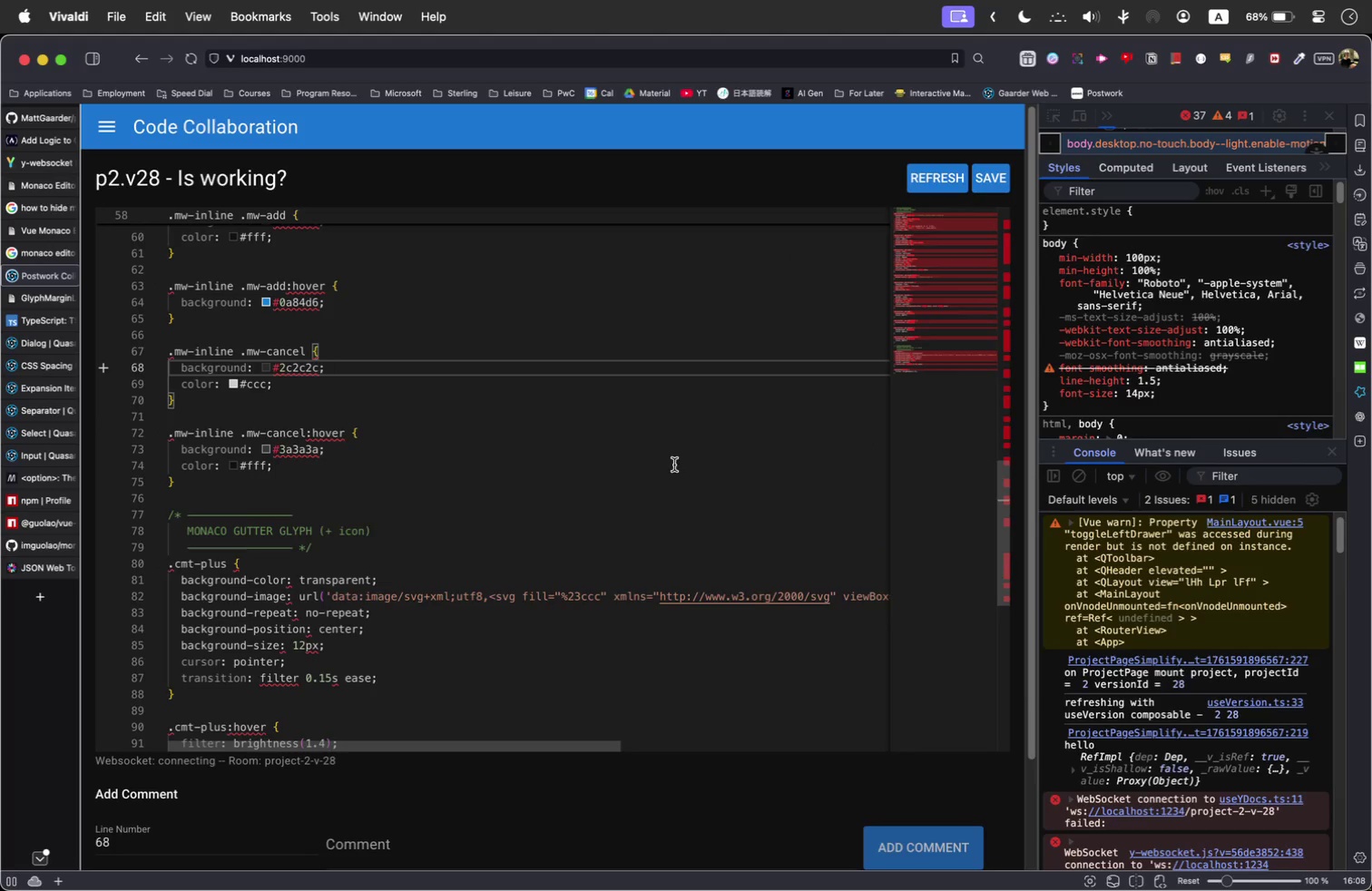 
scroll: coordinate [1204, 685], scroll_direction: down, amount: 125.0
 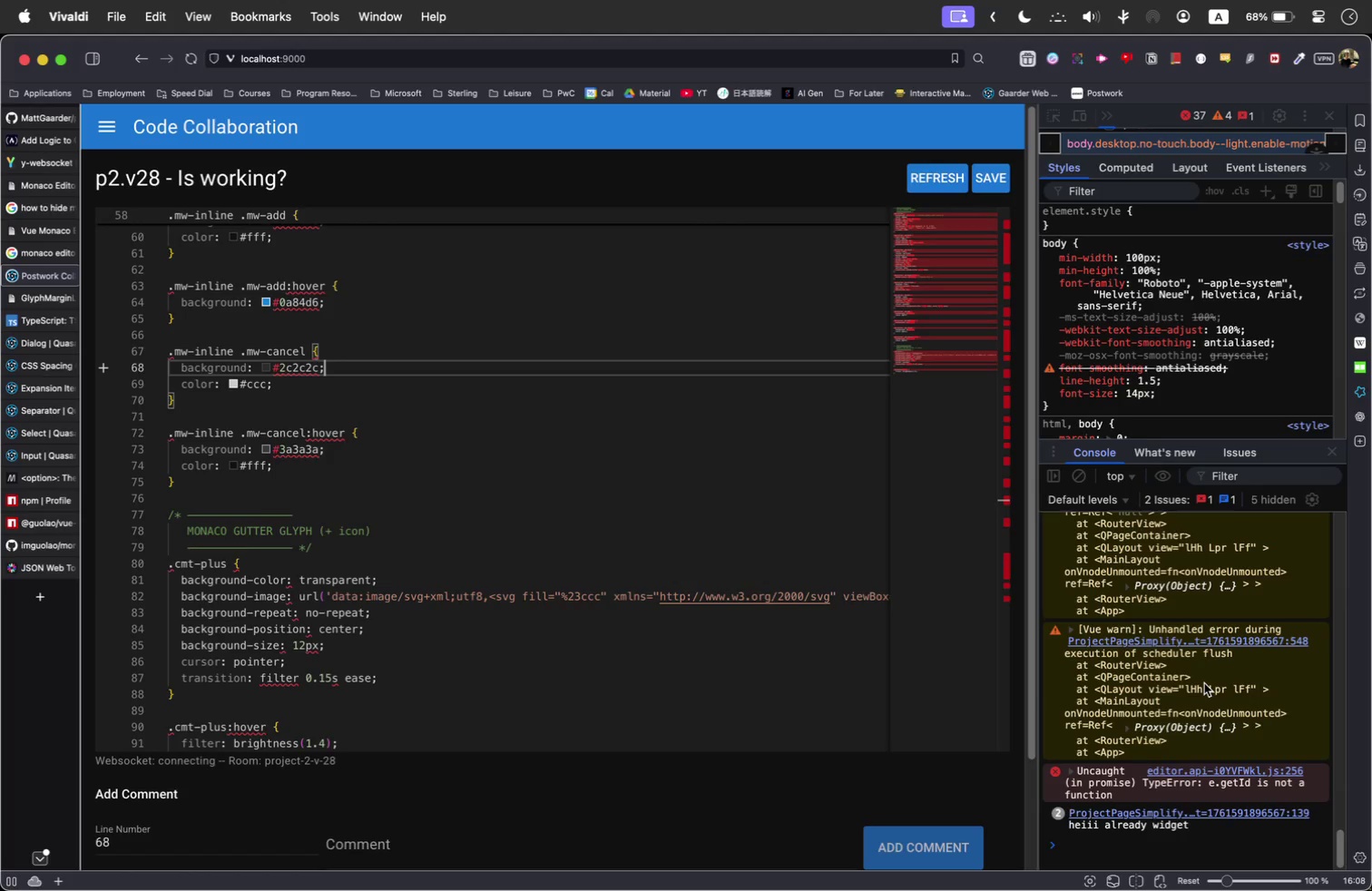 
key(Meta+Tab)
 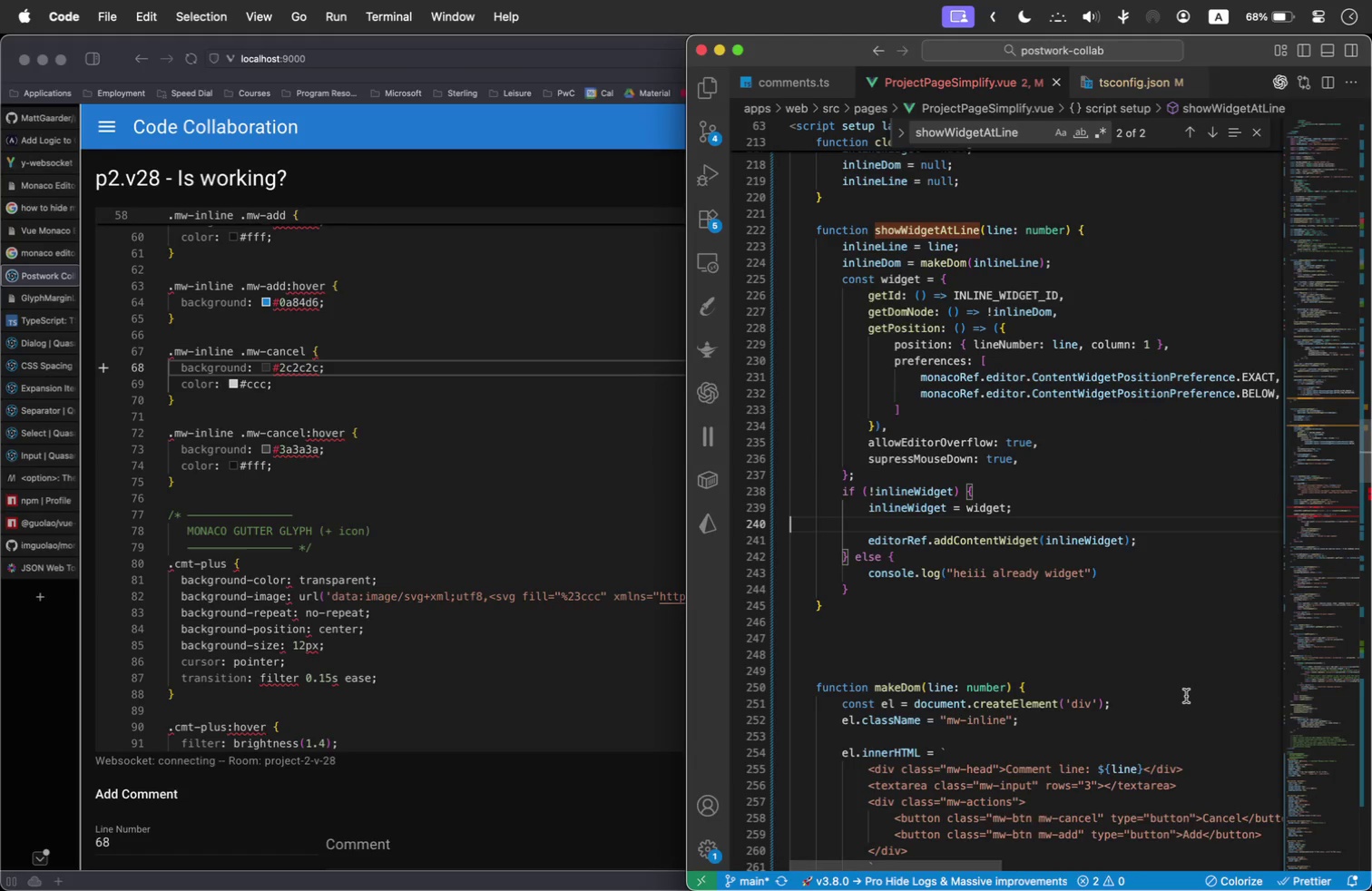 
wait(11.76)
 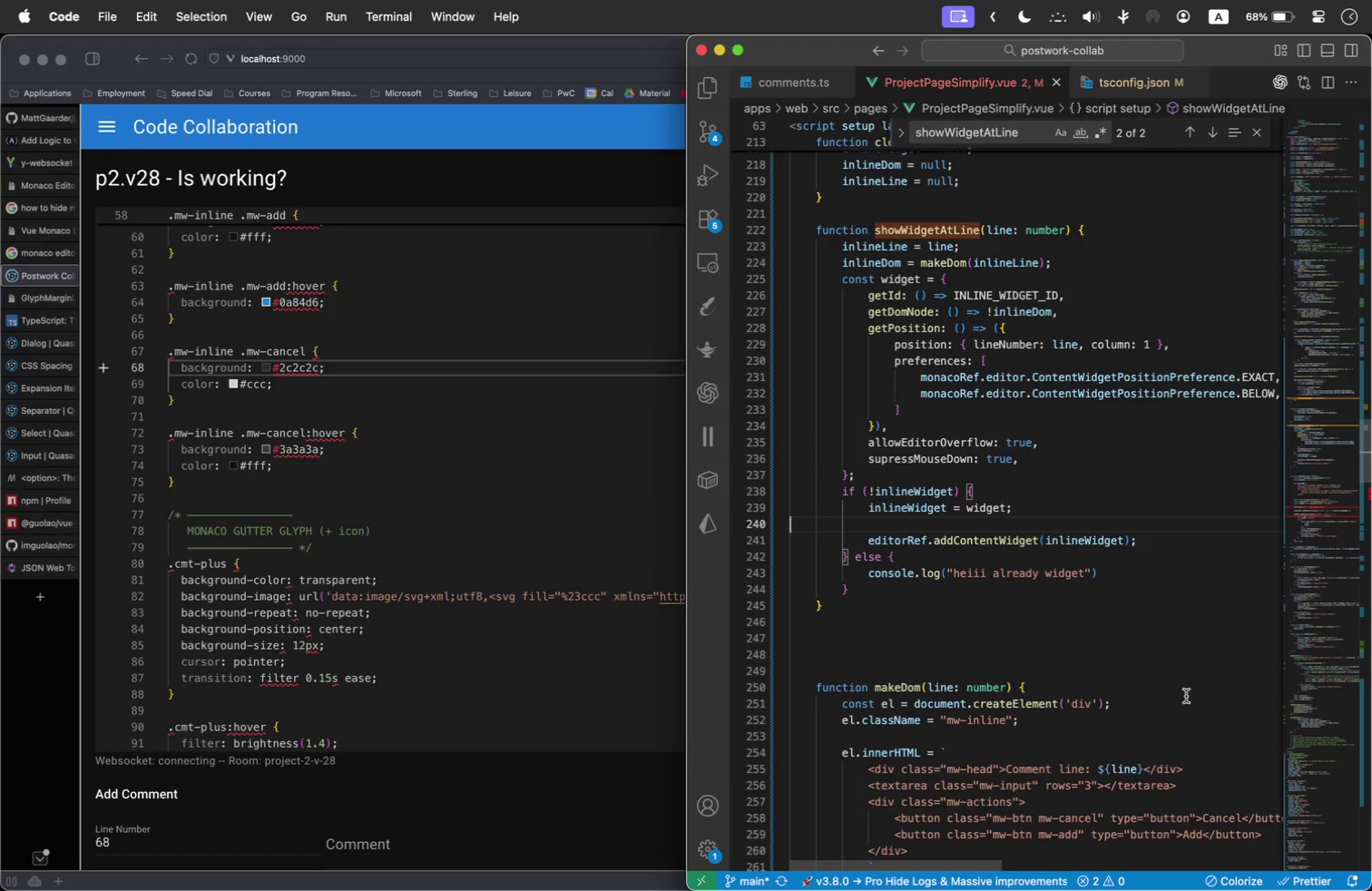 
double_click([1079, 539])
 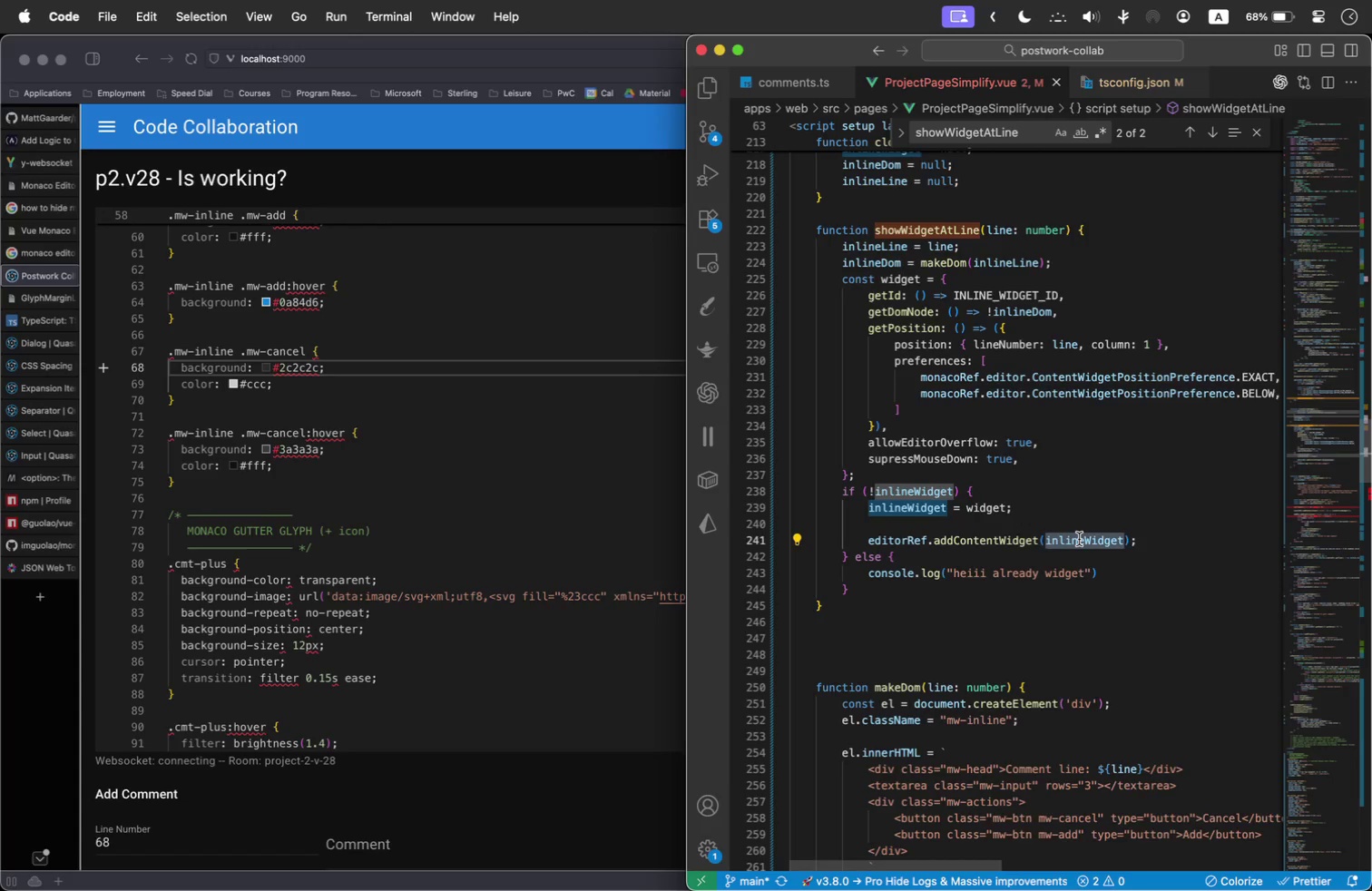 
key(Meta+C)
 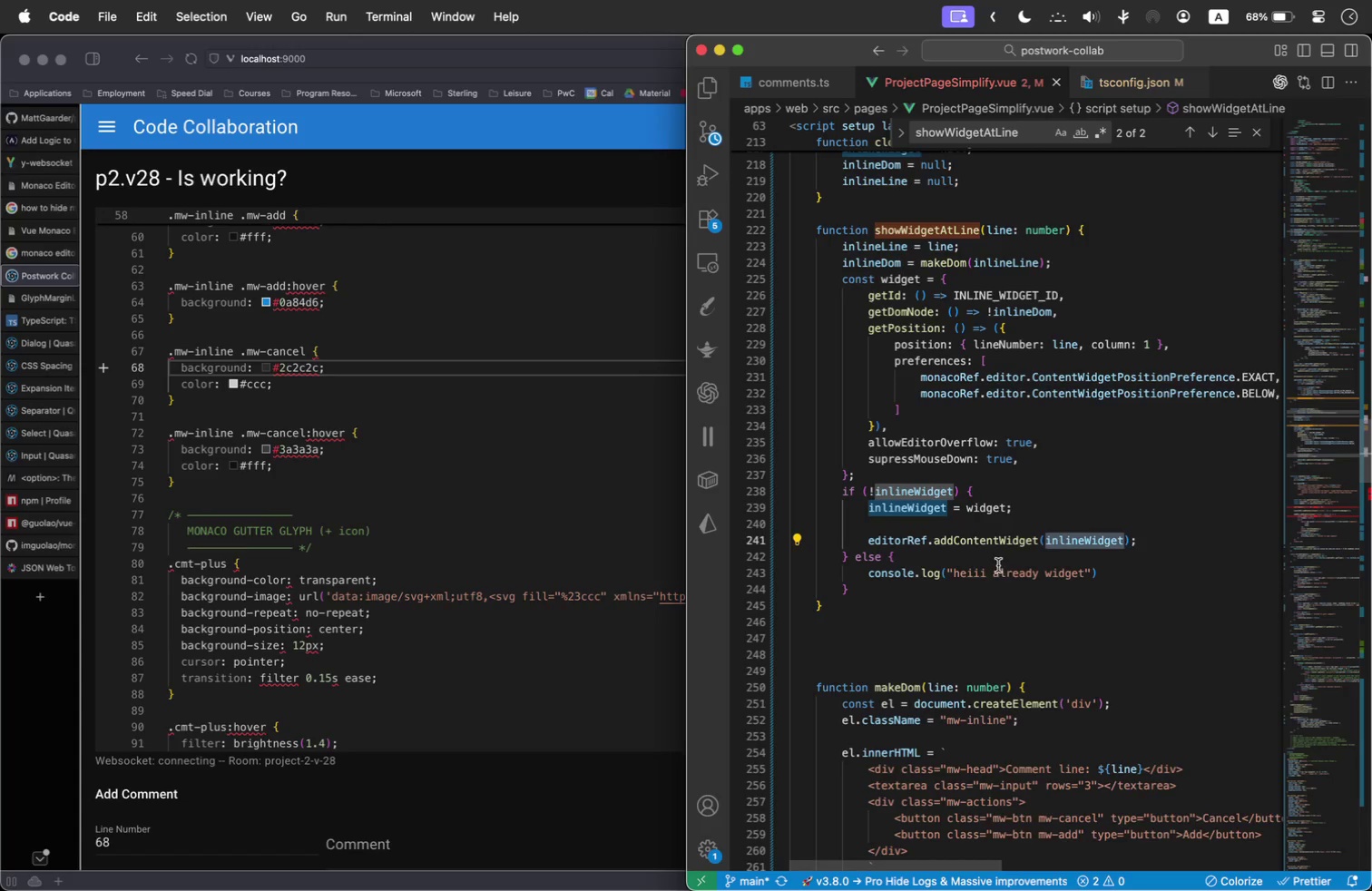 
left_click([987, 553])
 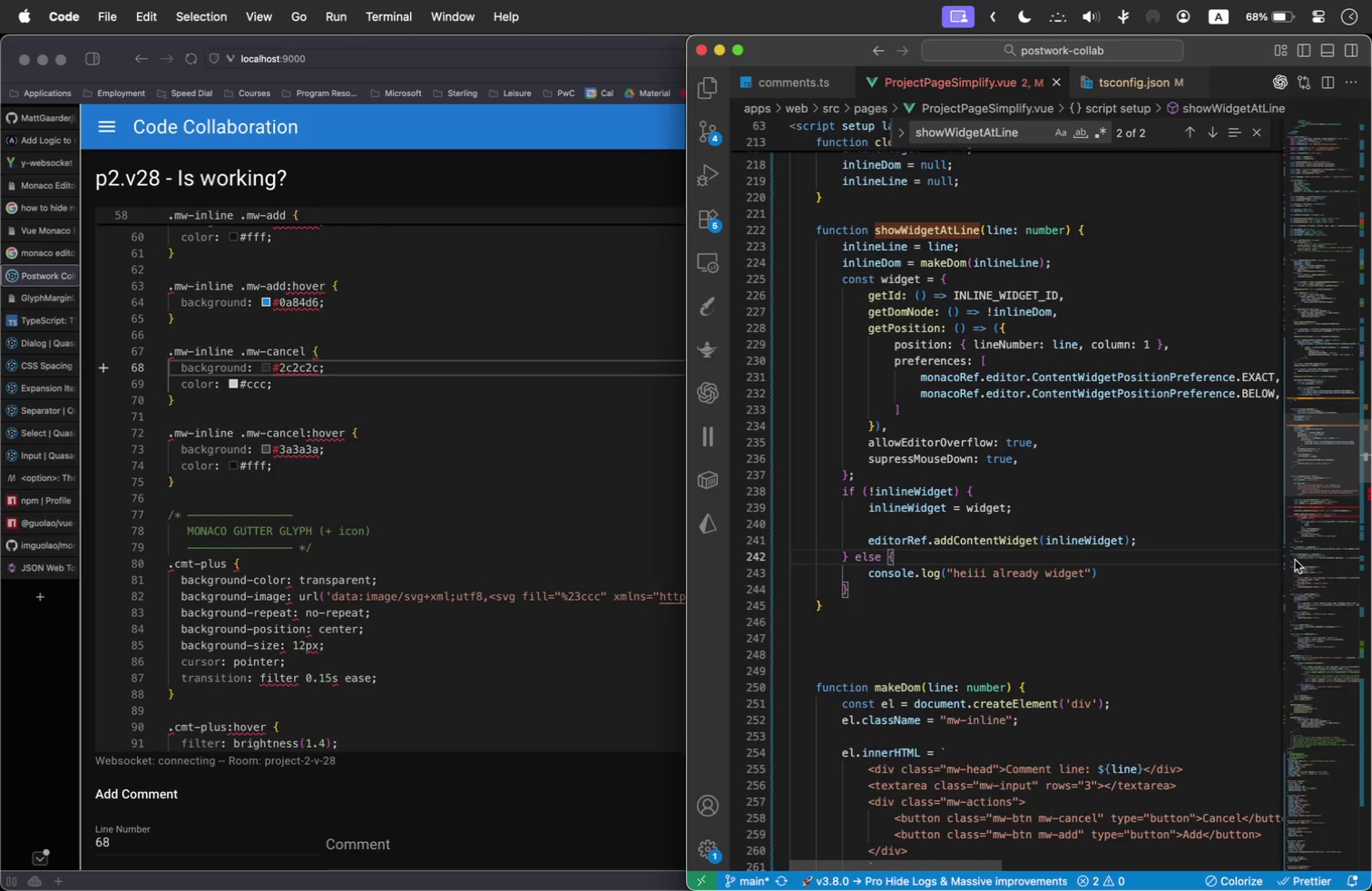 
key(Enter)
 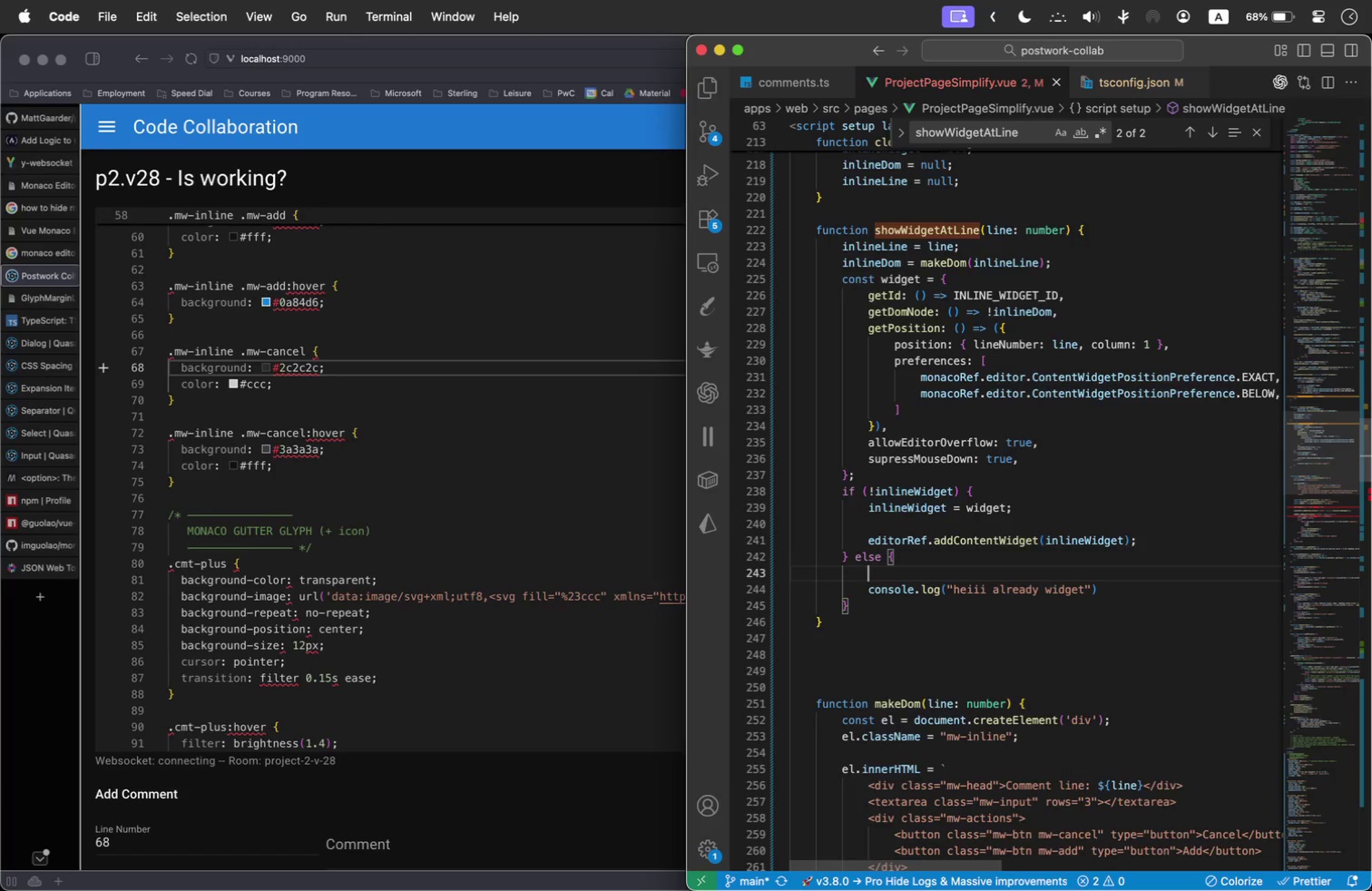 
key(Meta+V)
 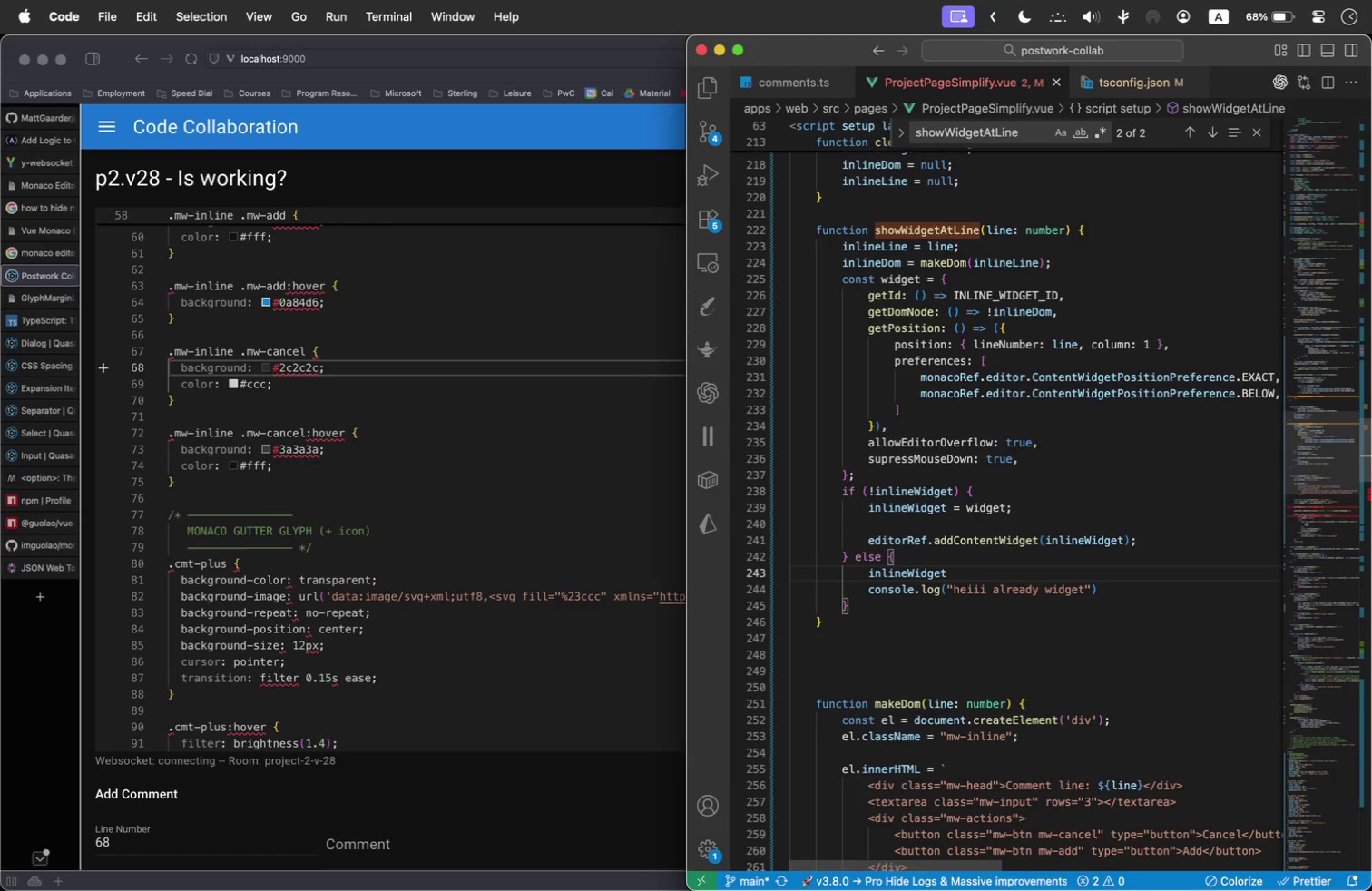 
type(.getPosit)
 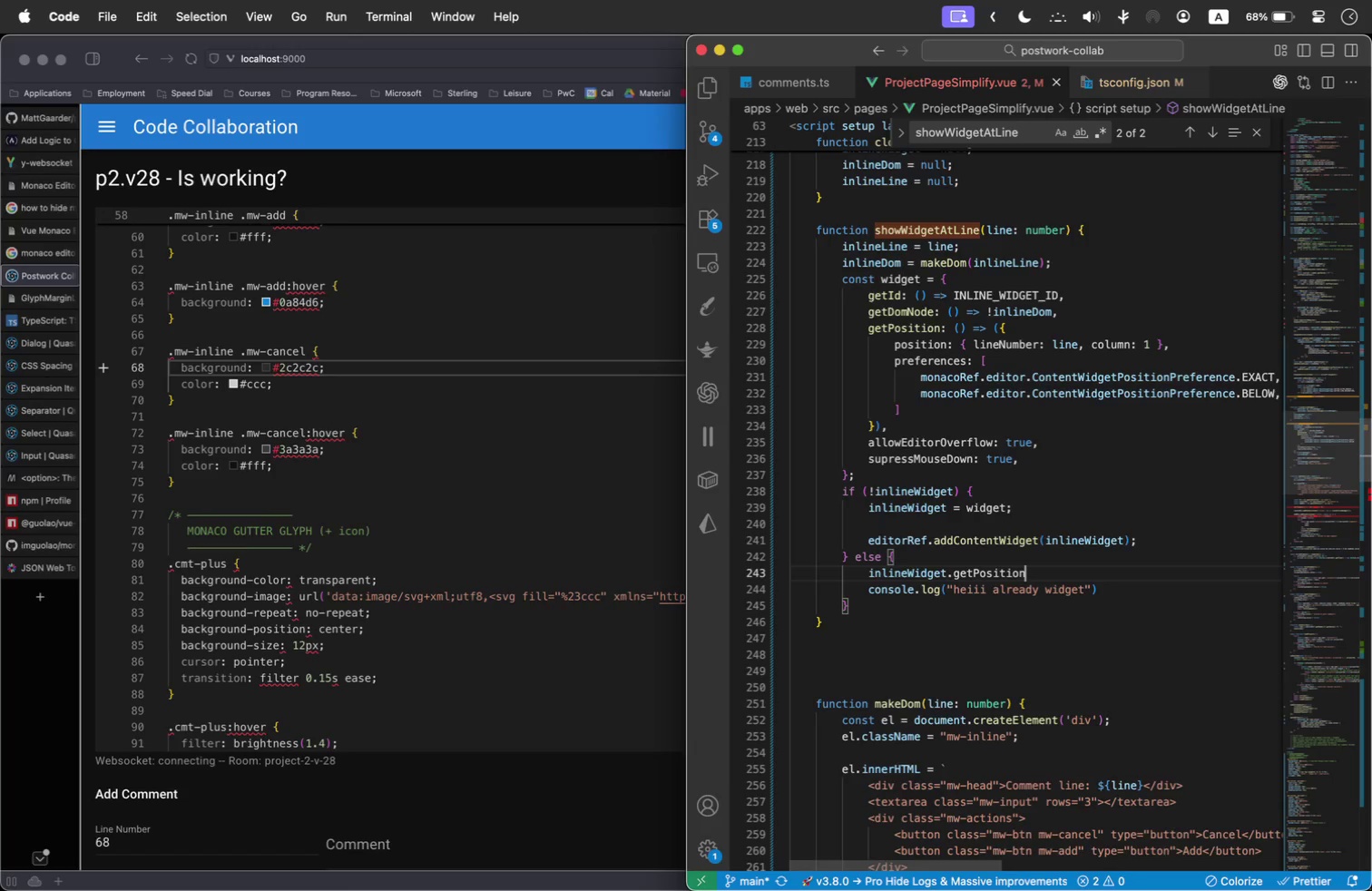 
 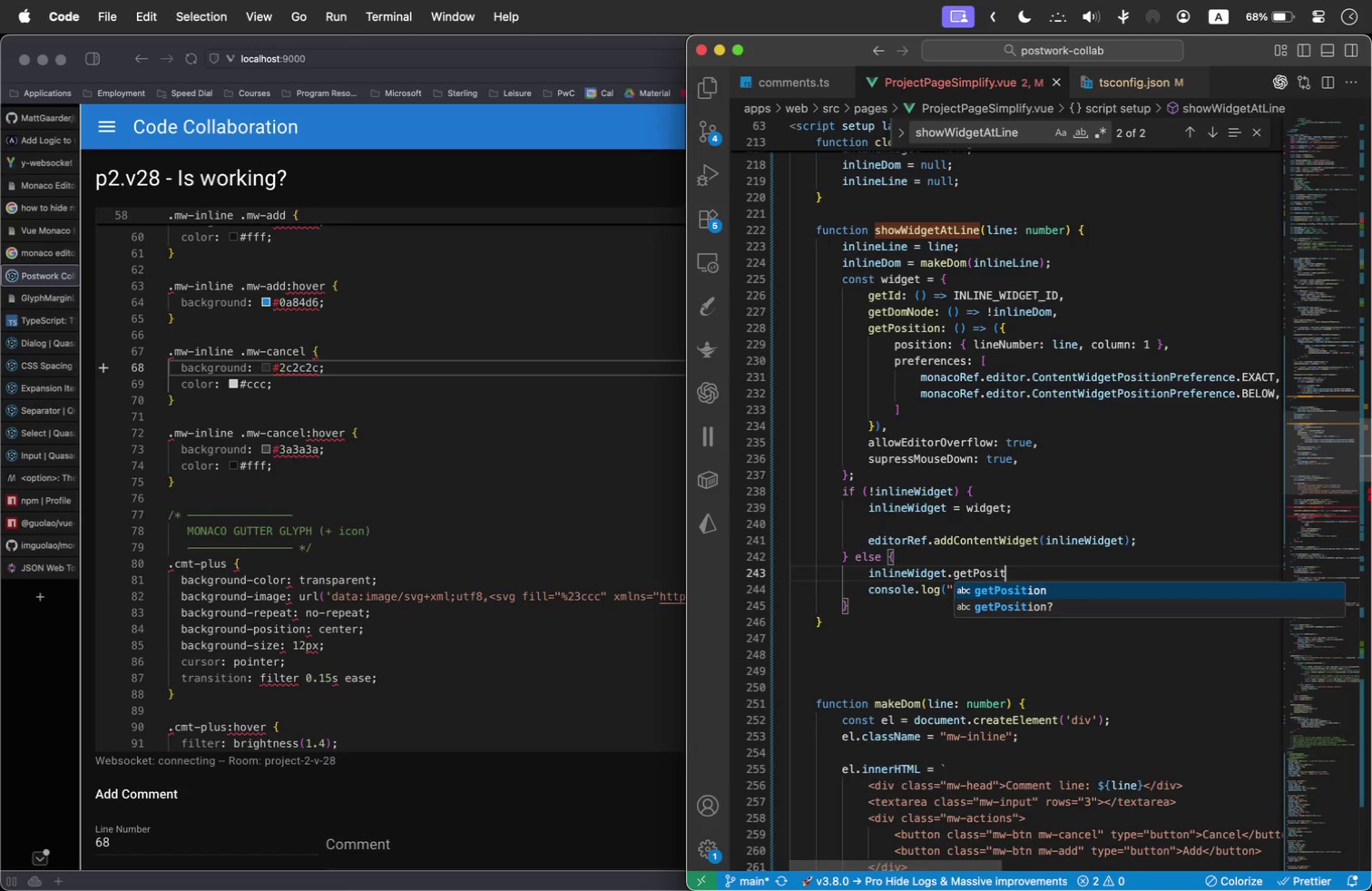 
key(Enter)
 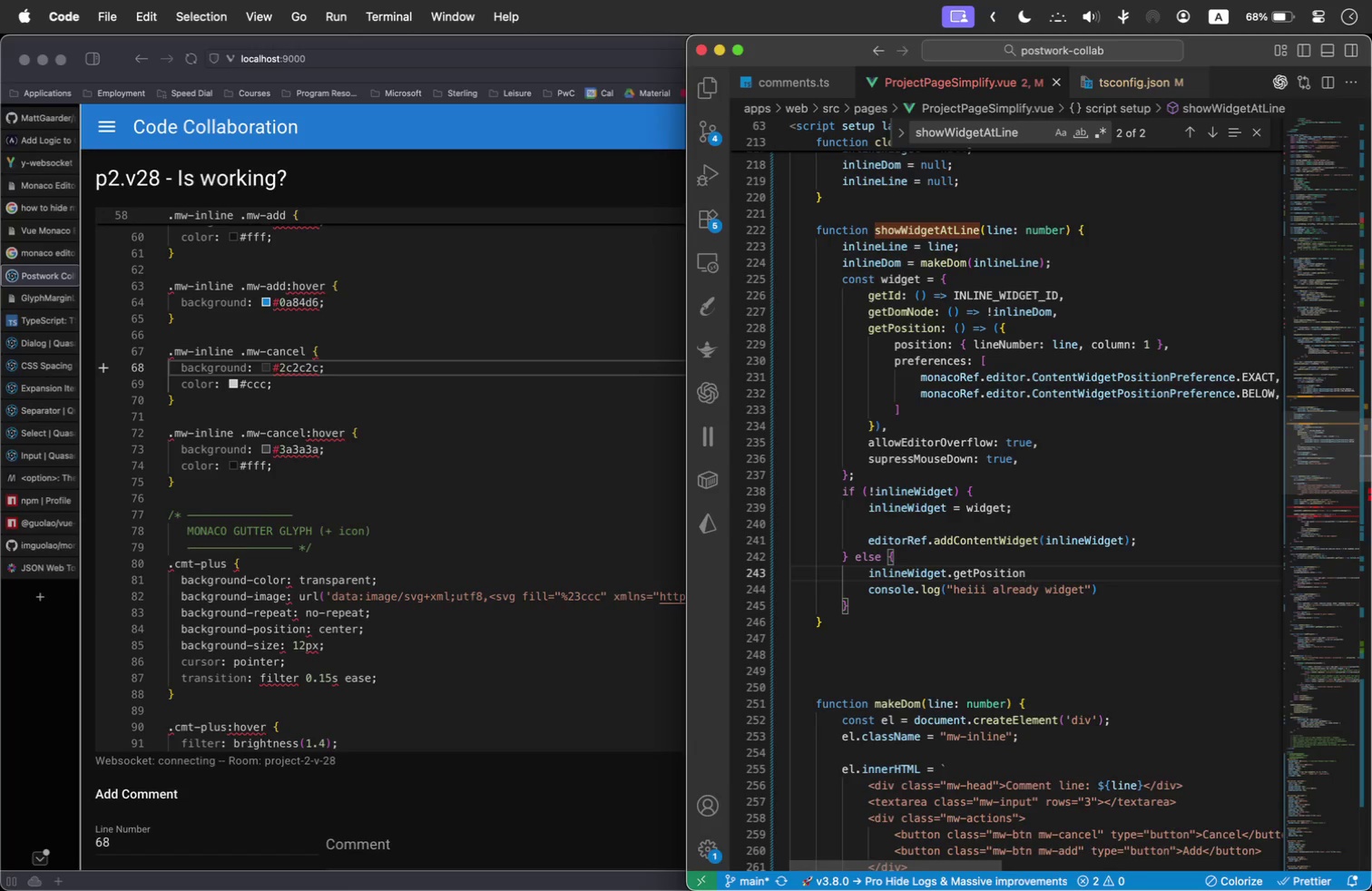 
type( = widget)
 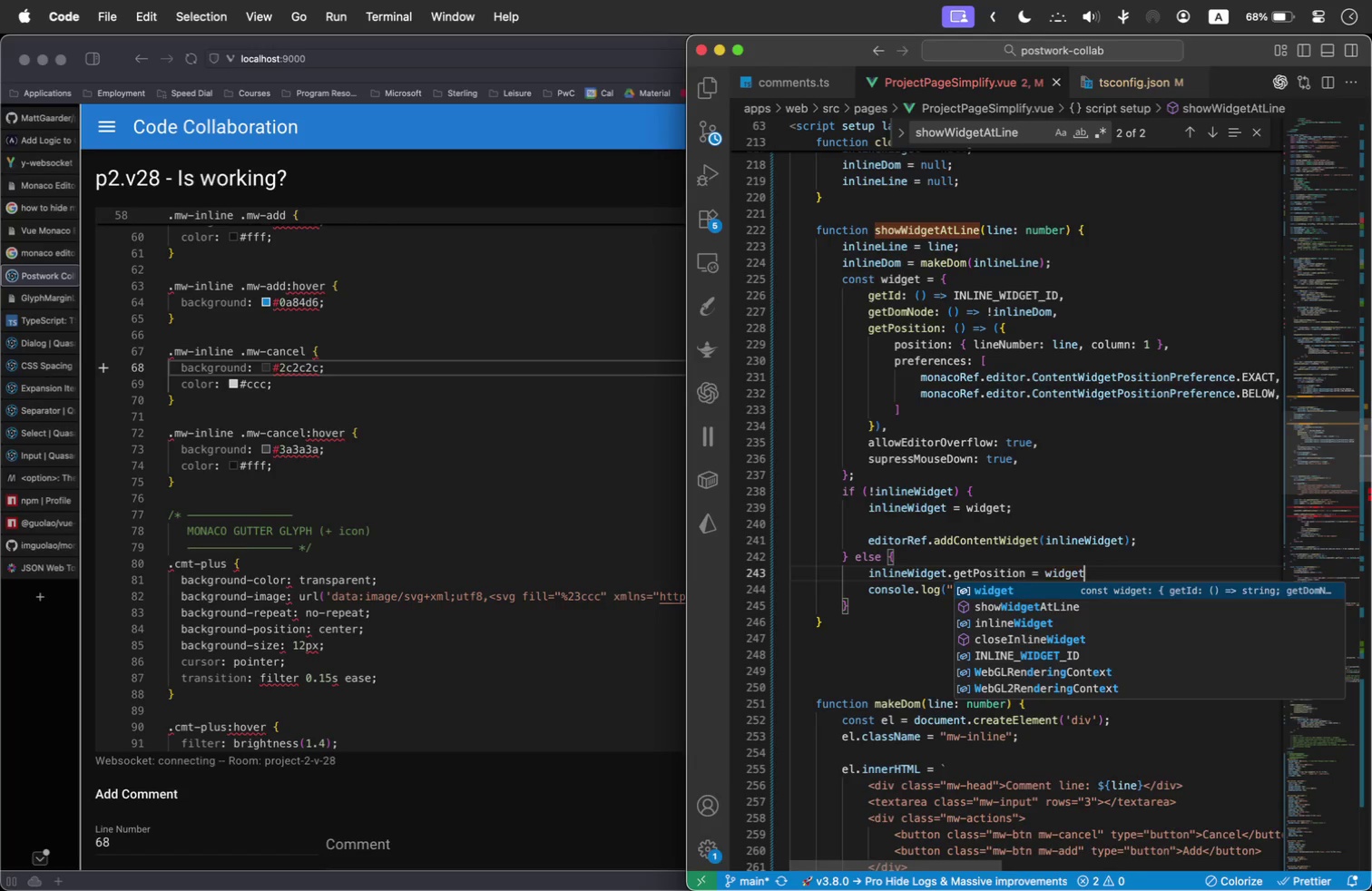 
key(Enter)
 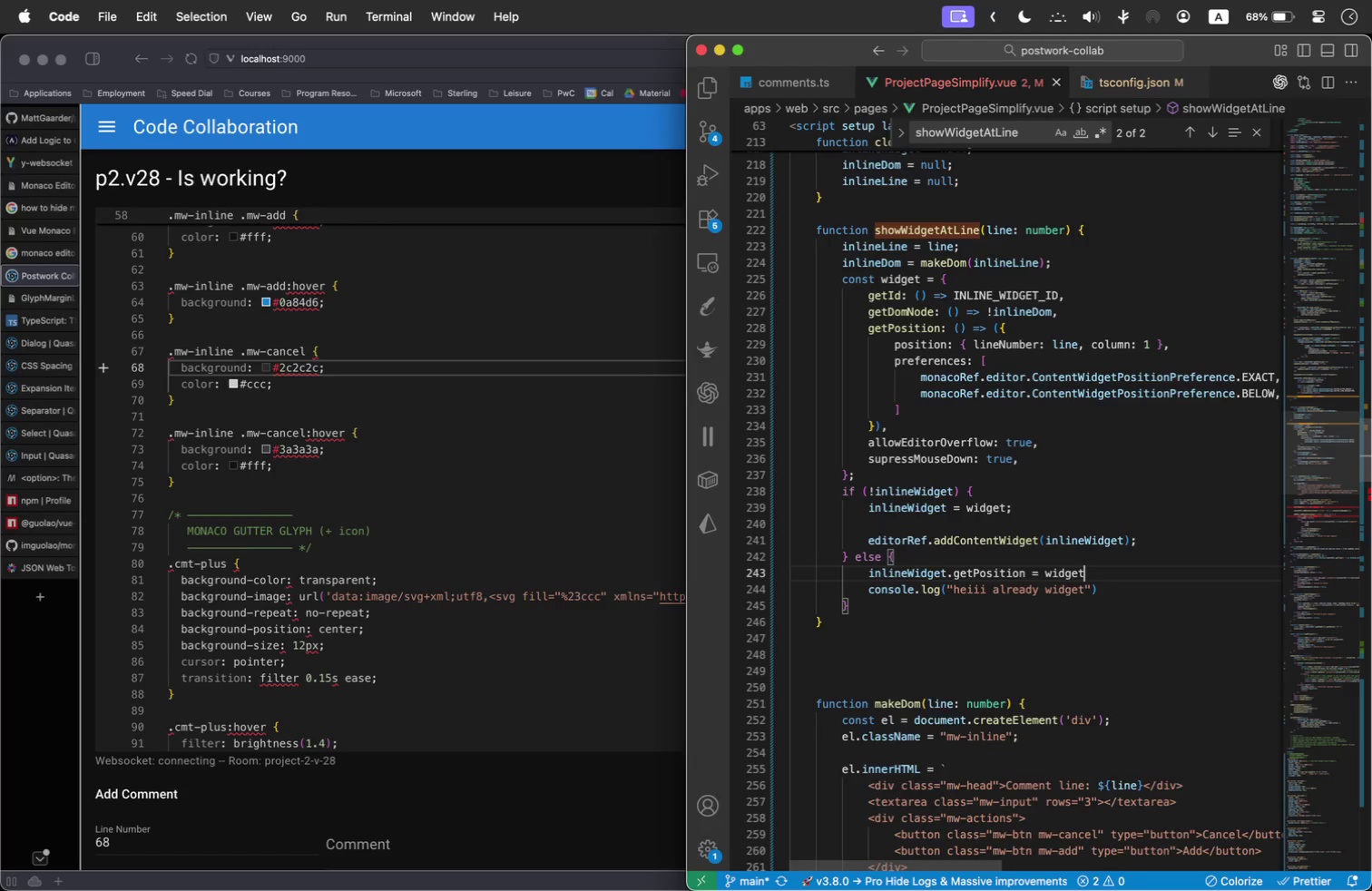 
type(.getP)
 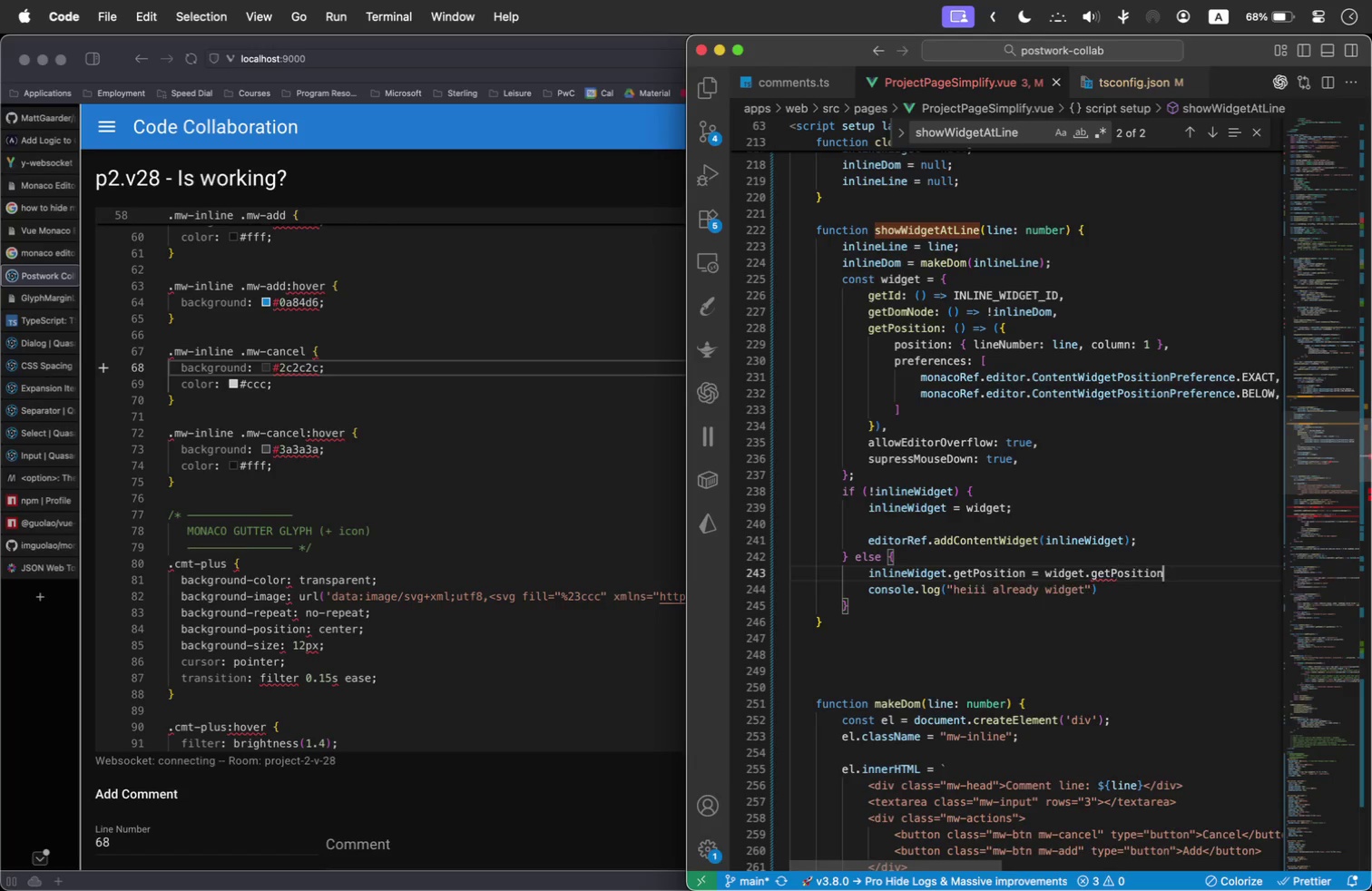 
 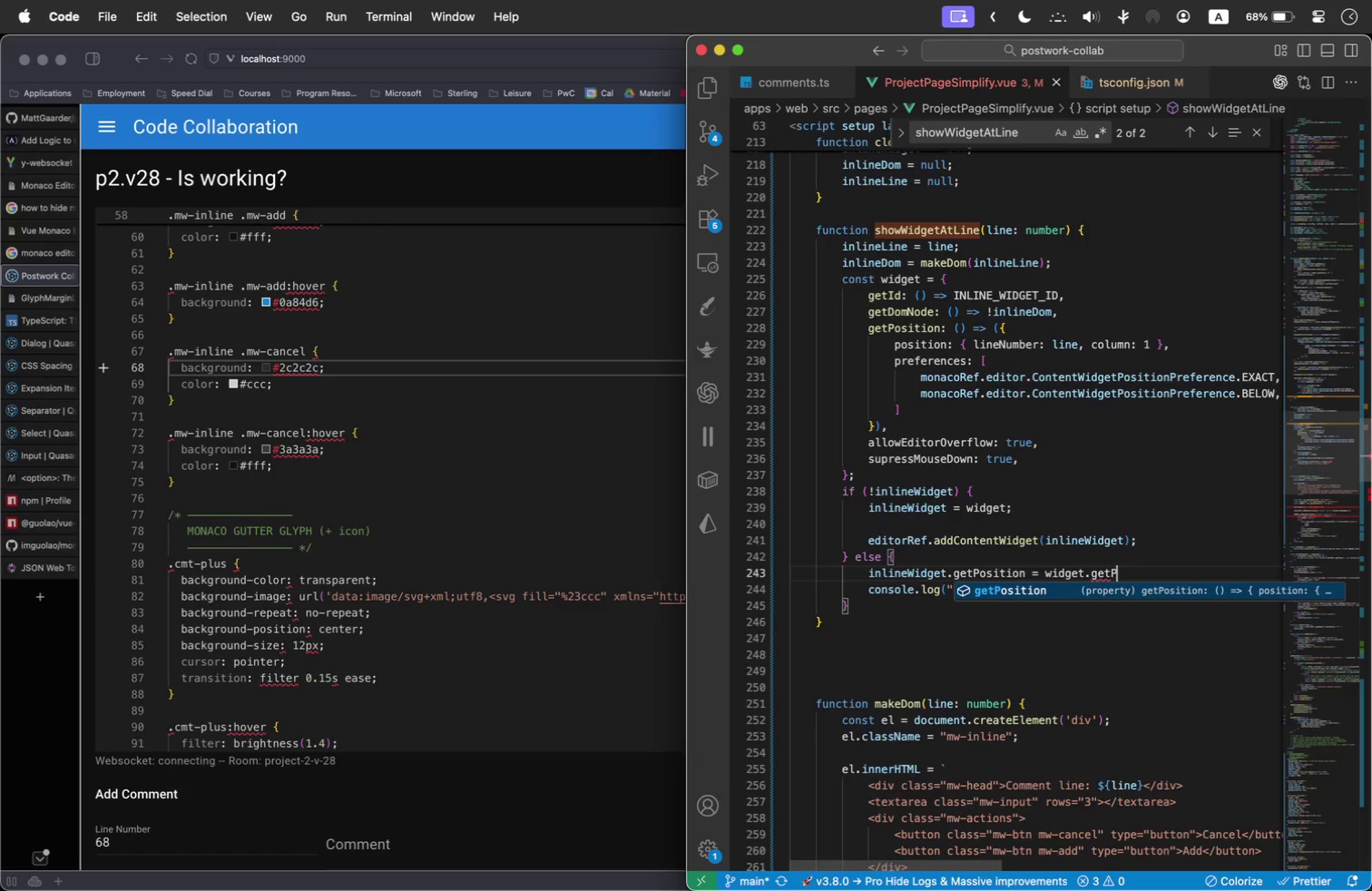 
key(Enter)
 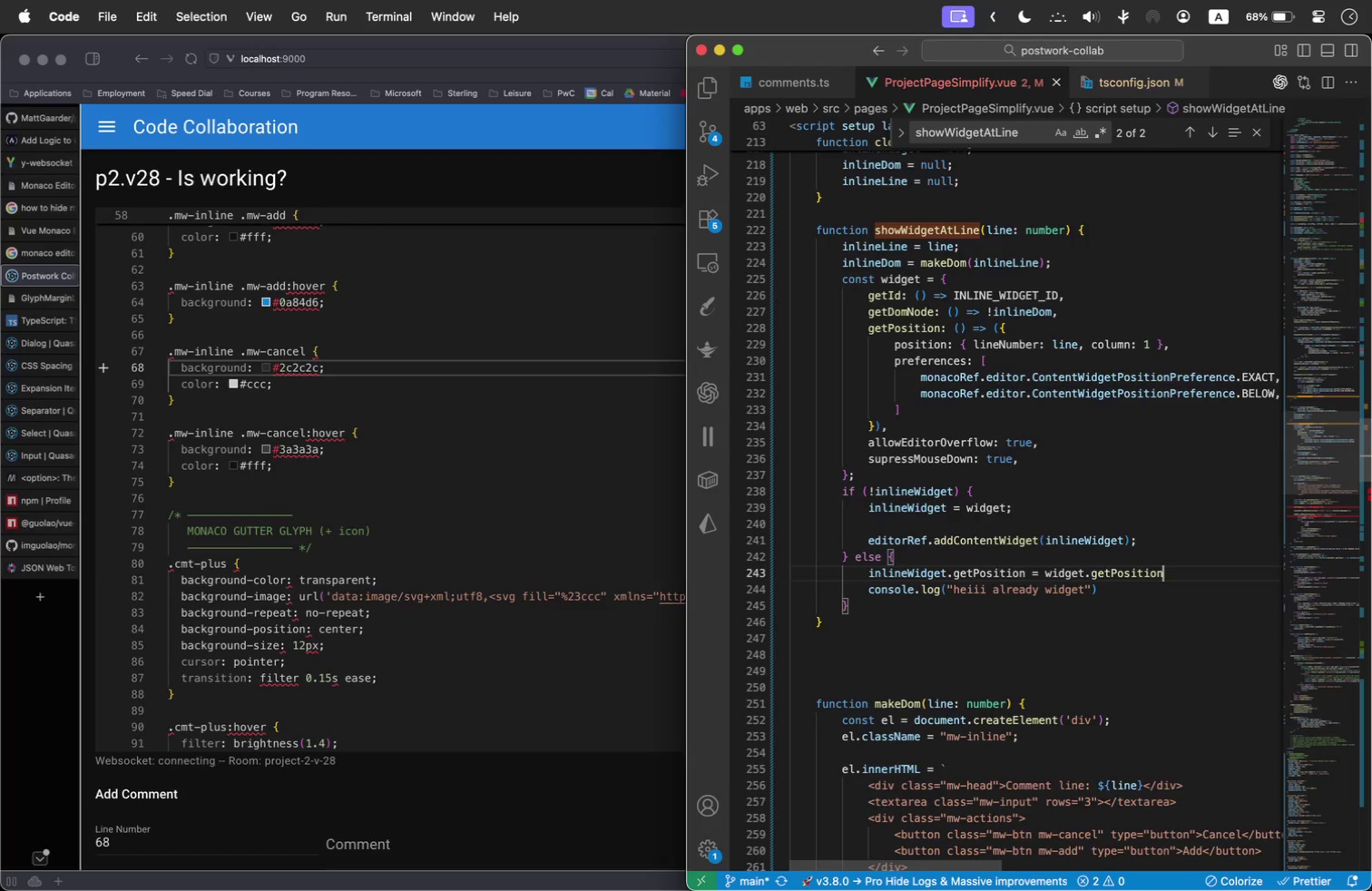 
hold_key(key=ShiftRight, duration=0.49)
 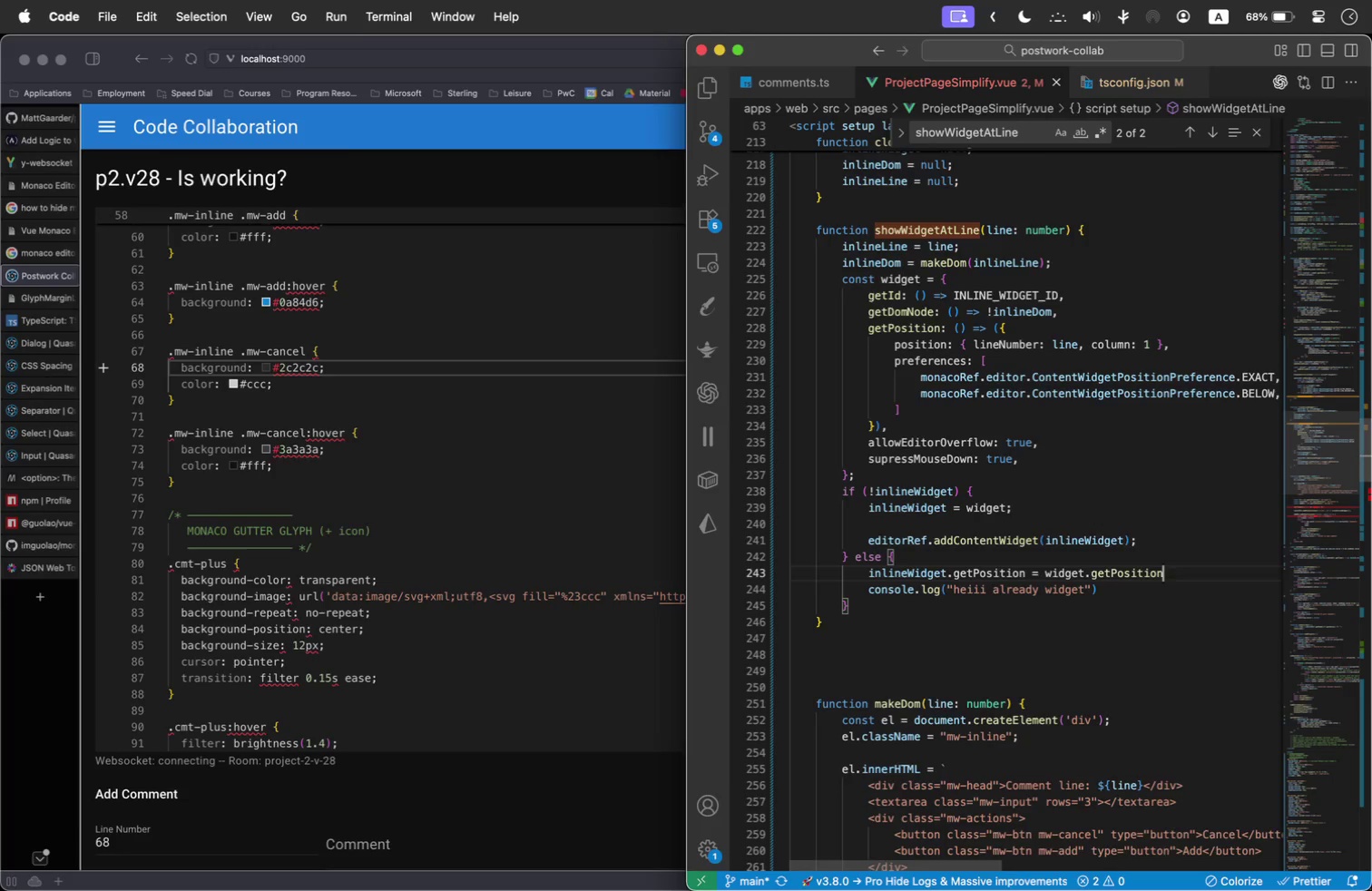 
key(Semicolon)
 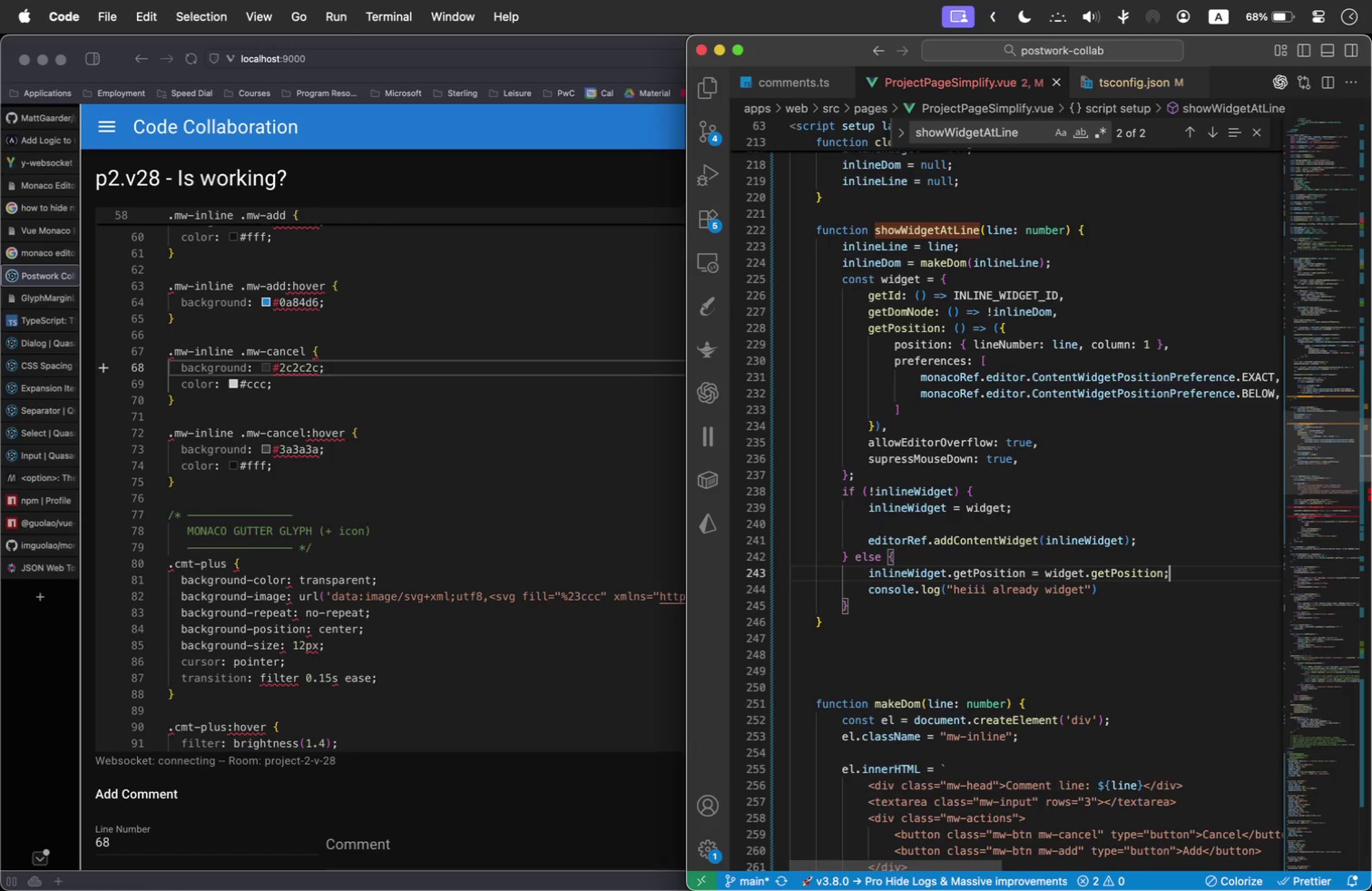 
key(Enter)
 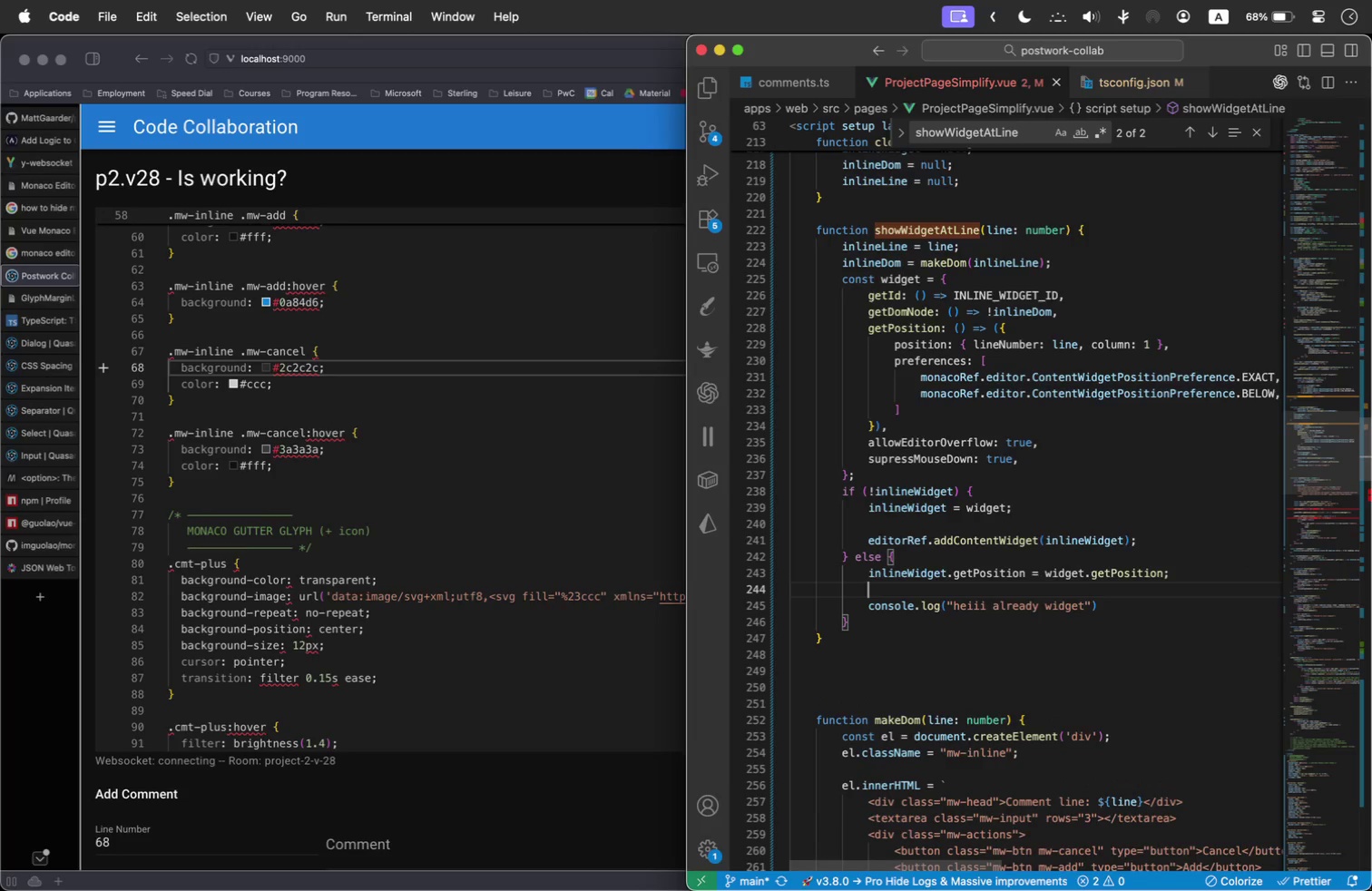 
key(Meta+CommandLeft)
 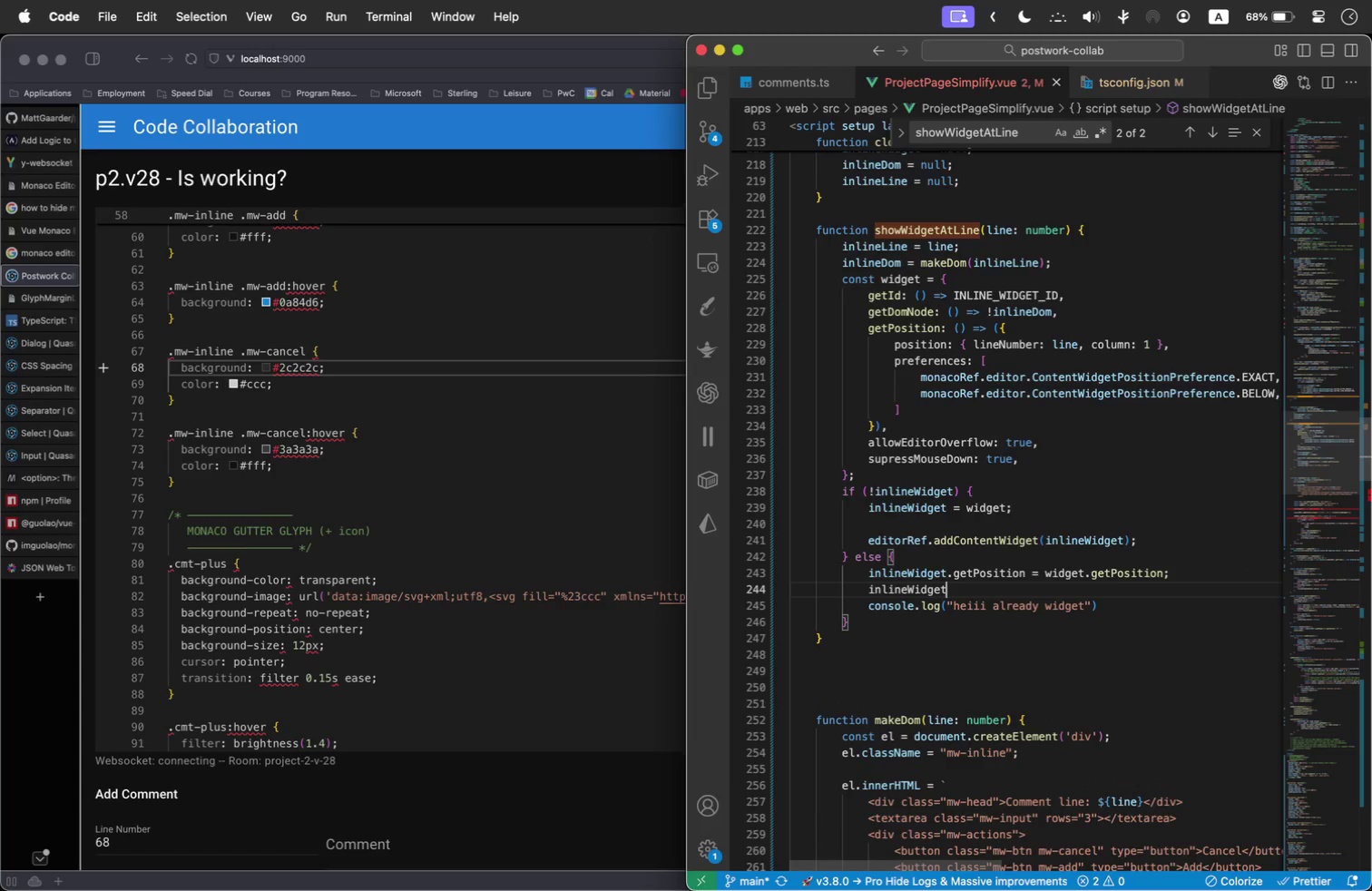 
key(Meta+V)
 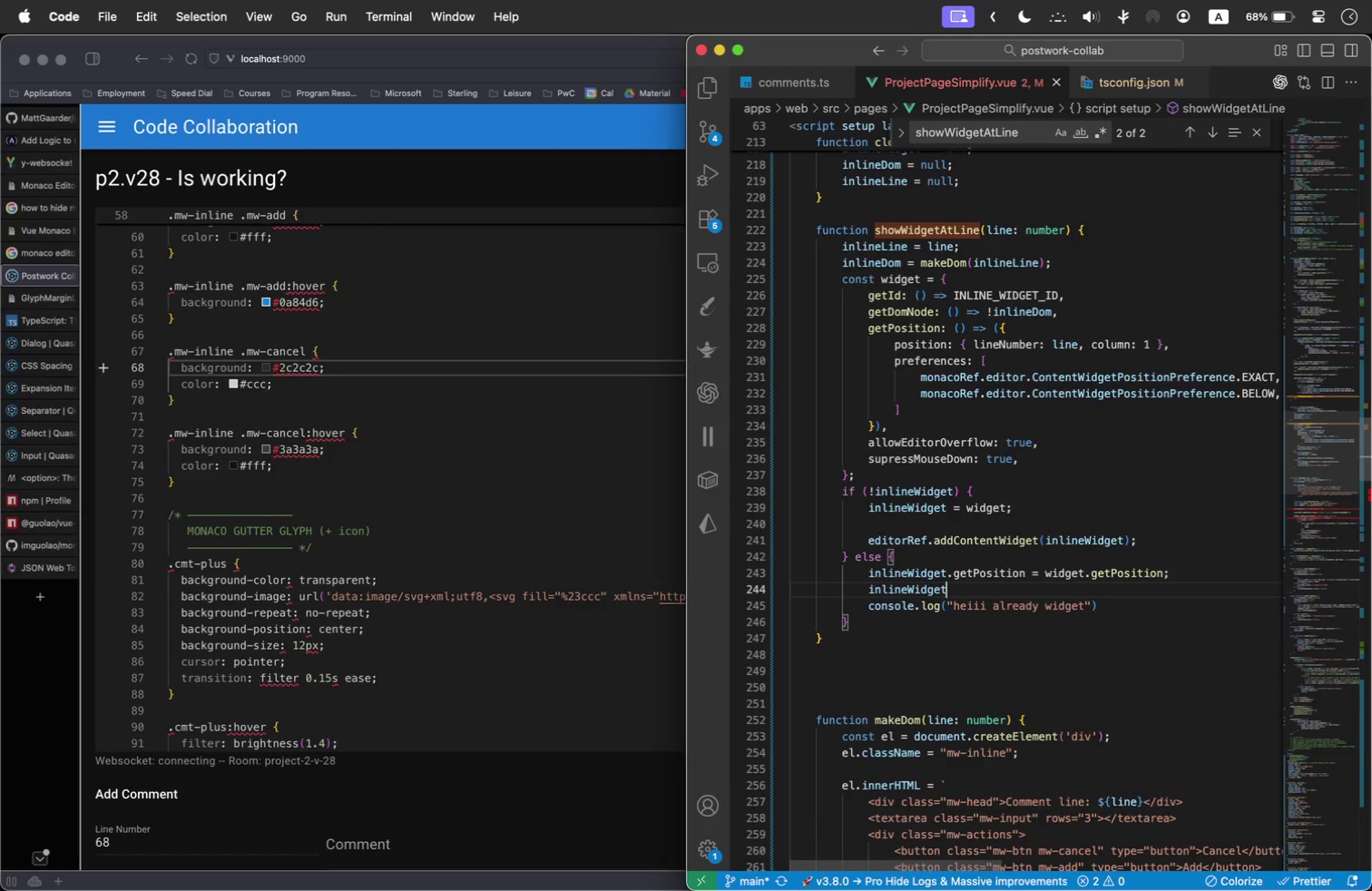 
type(.get)
 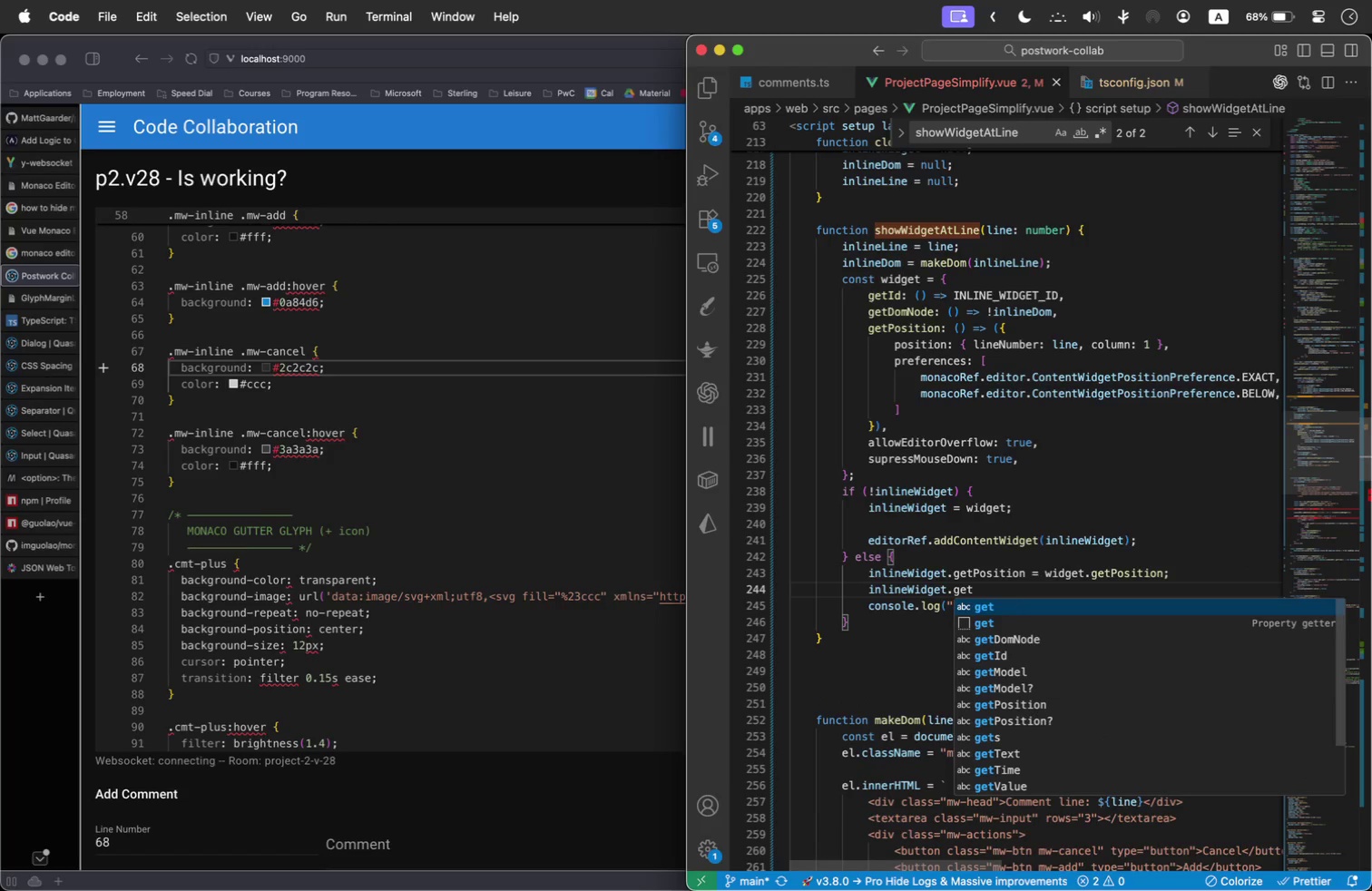 
key(ArrowDown)
 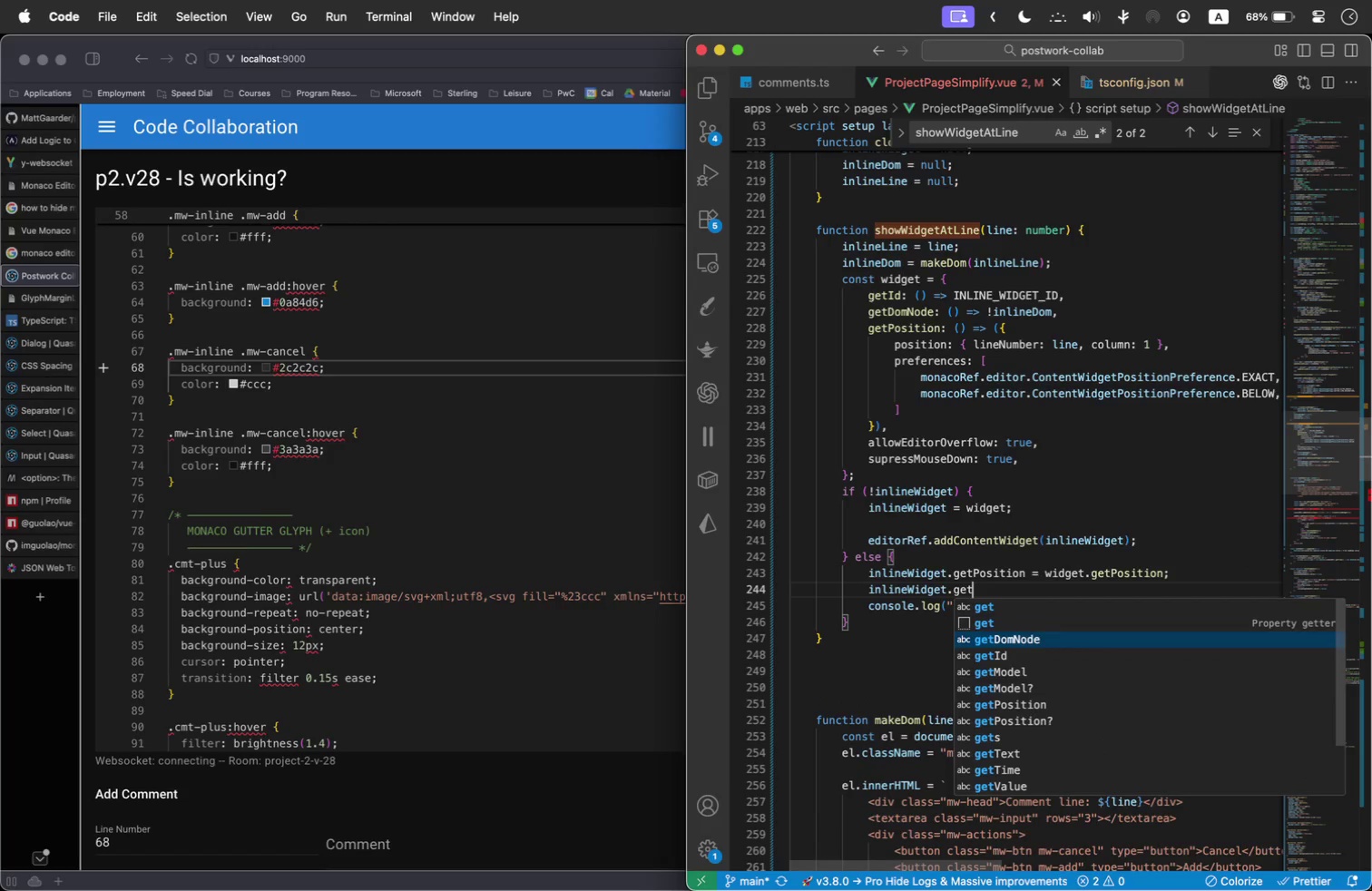 
key(ArrowDown)
 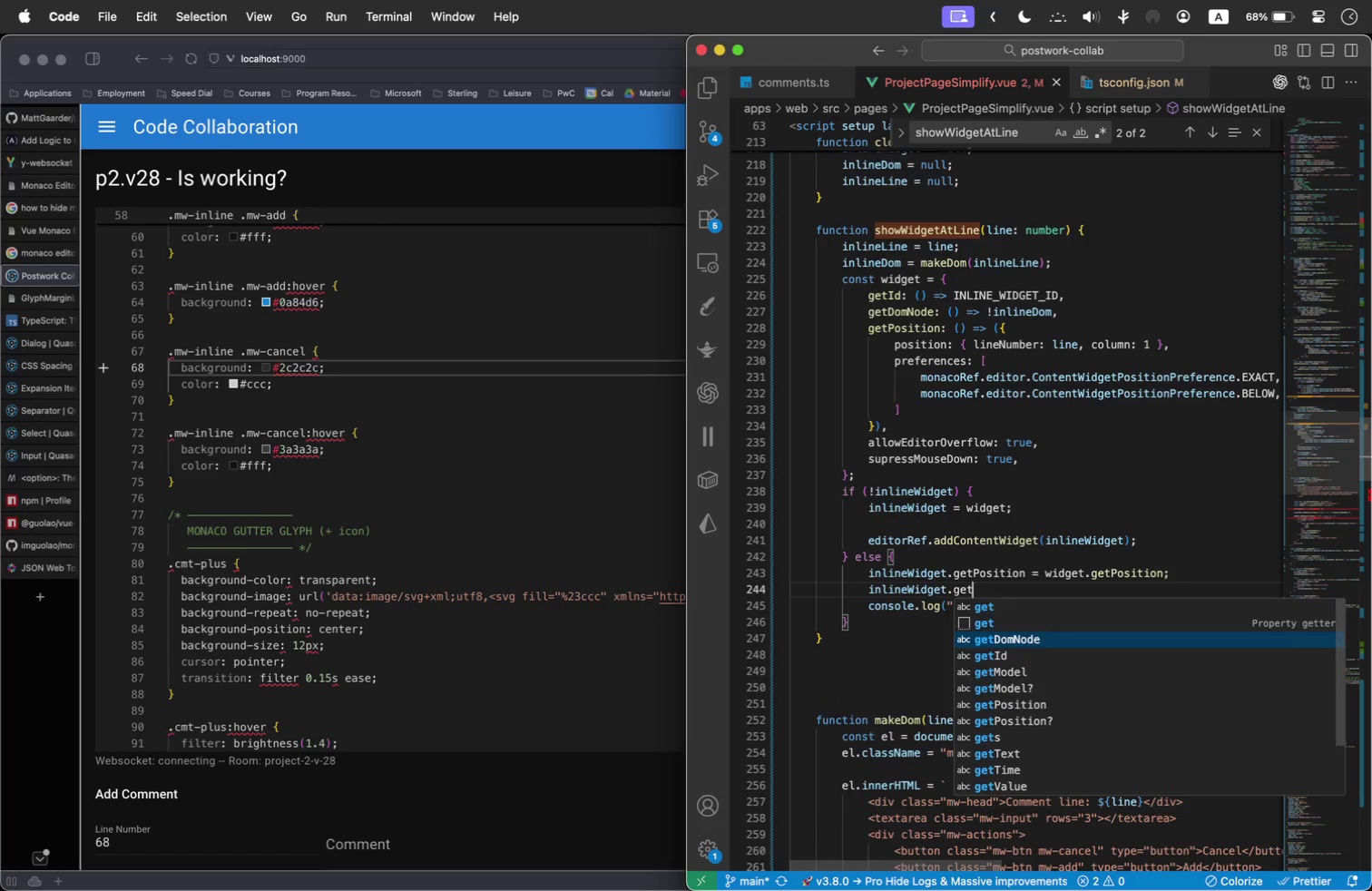 
key(Enter)
 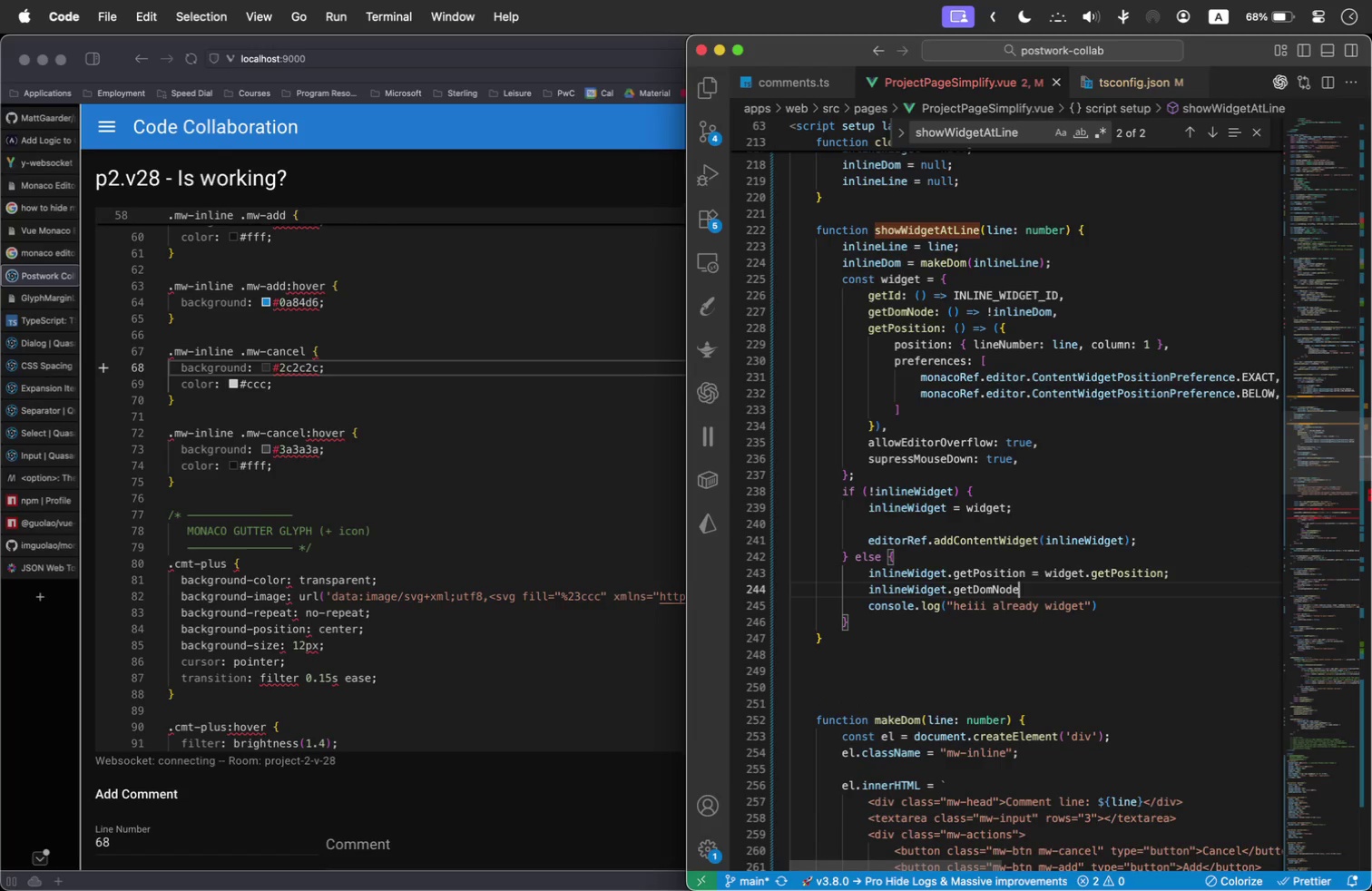 
type( =widg)
 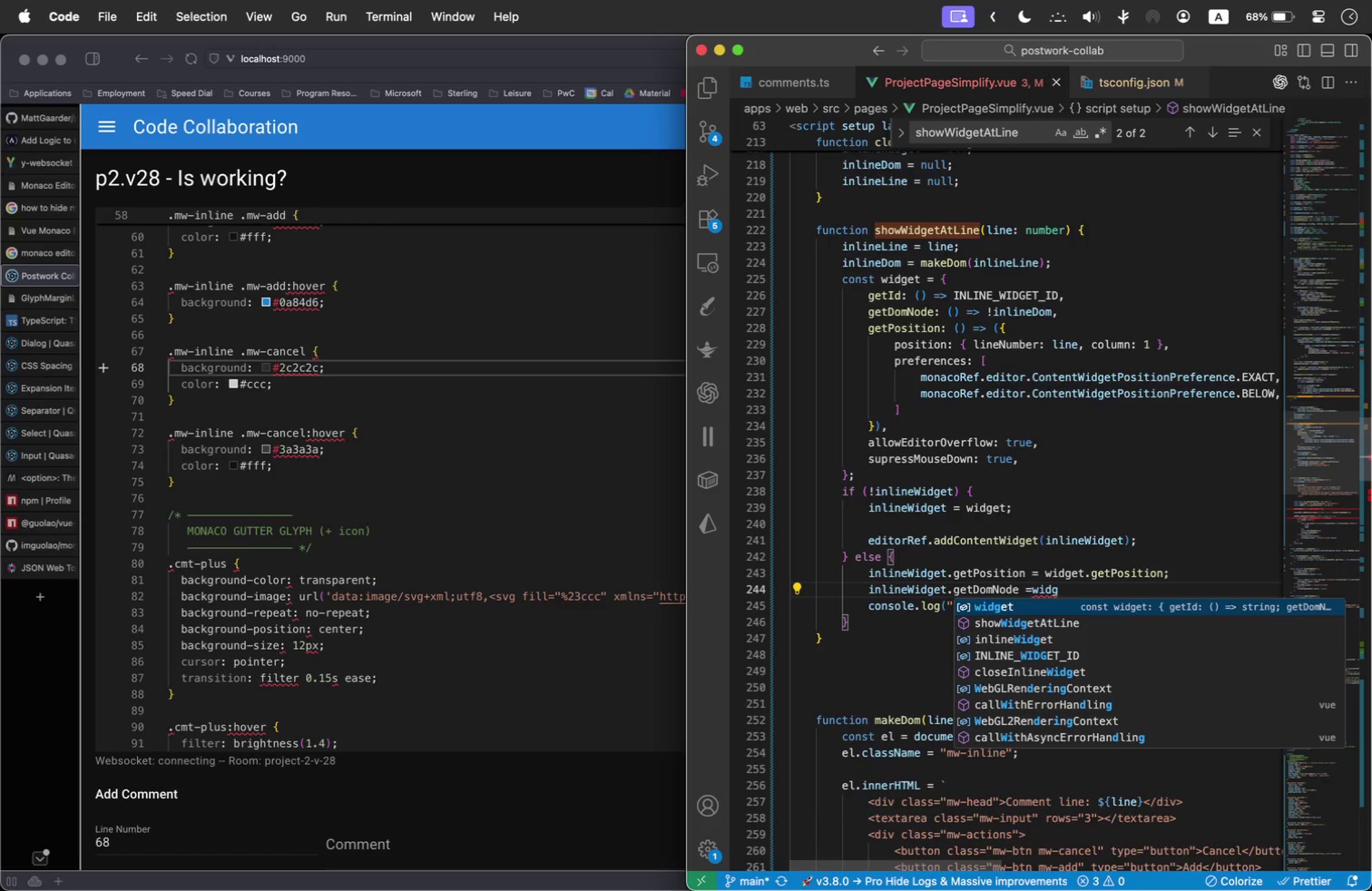 
key(Enter)
 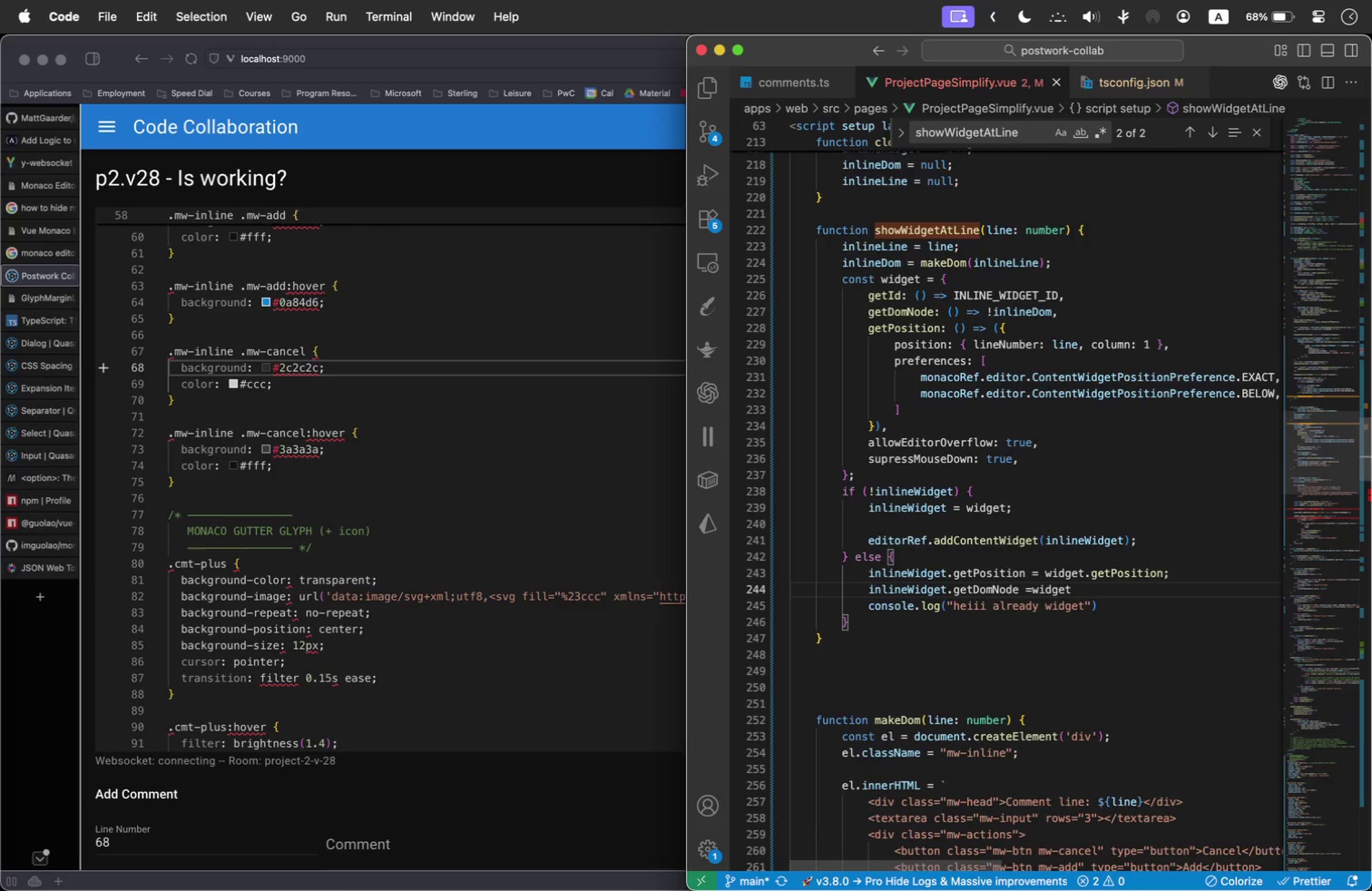 
type(.getDomNode; )
 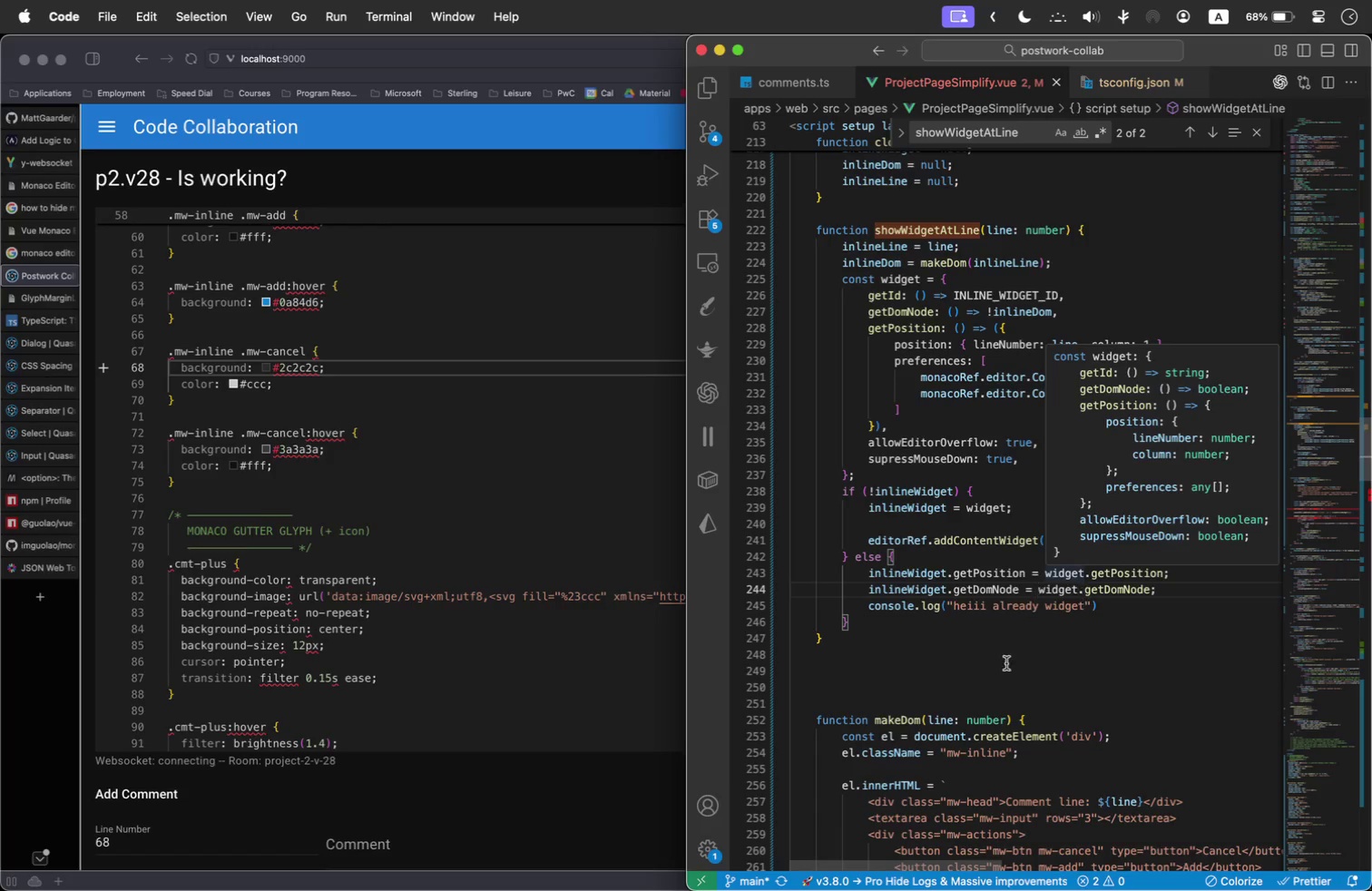 
left_click_drag(start_coordinate=[1122, 604], to_coordinate=[867, 601])
 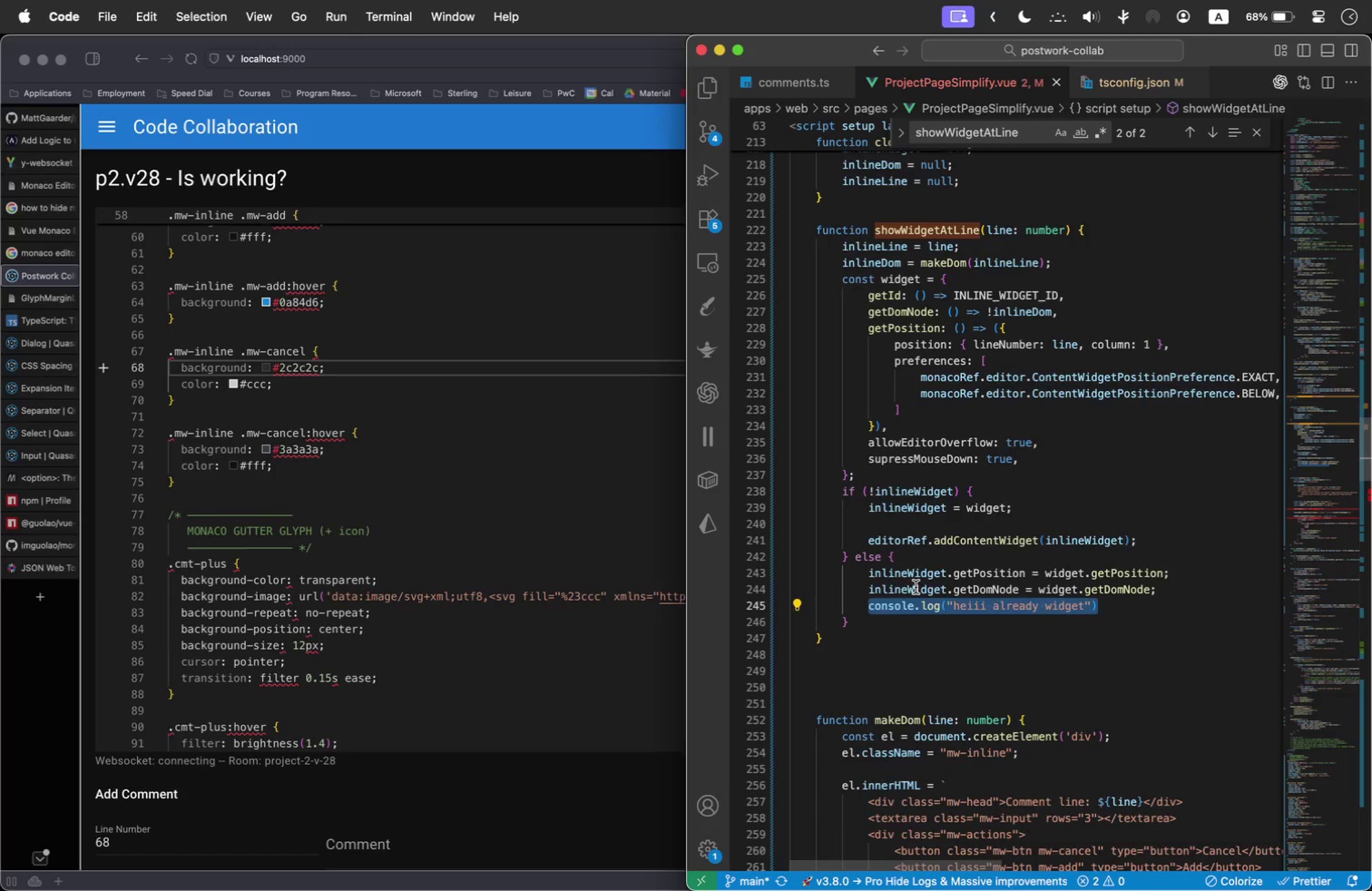 
type(edit)
 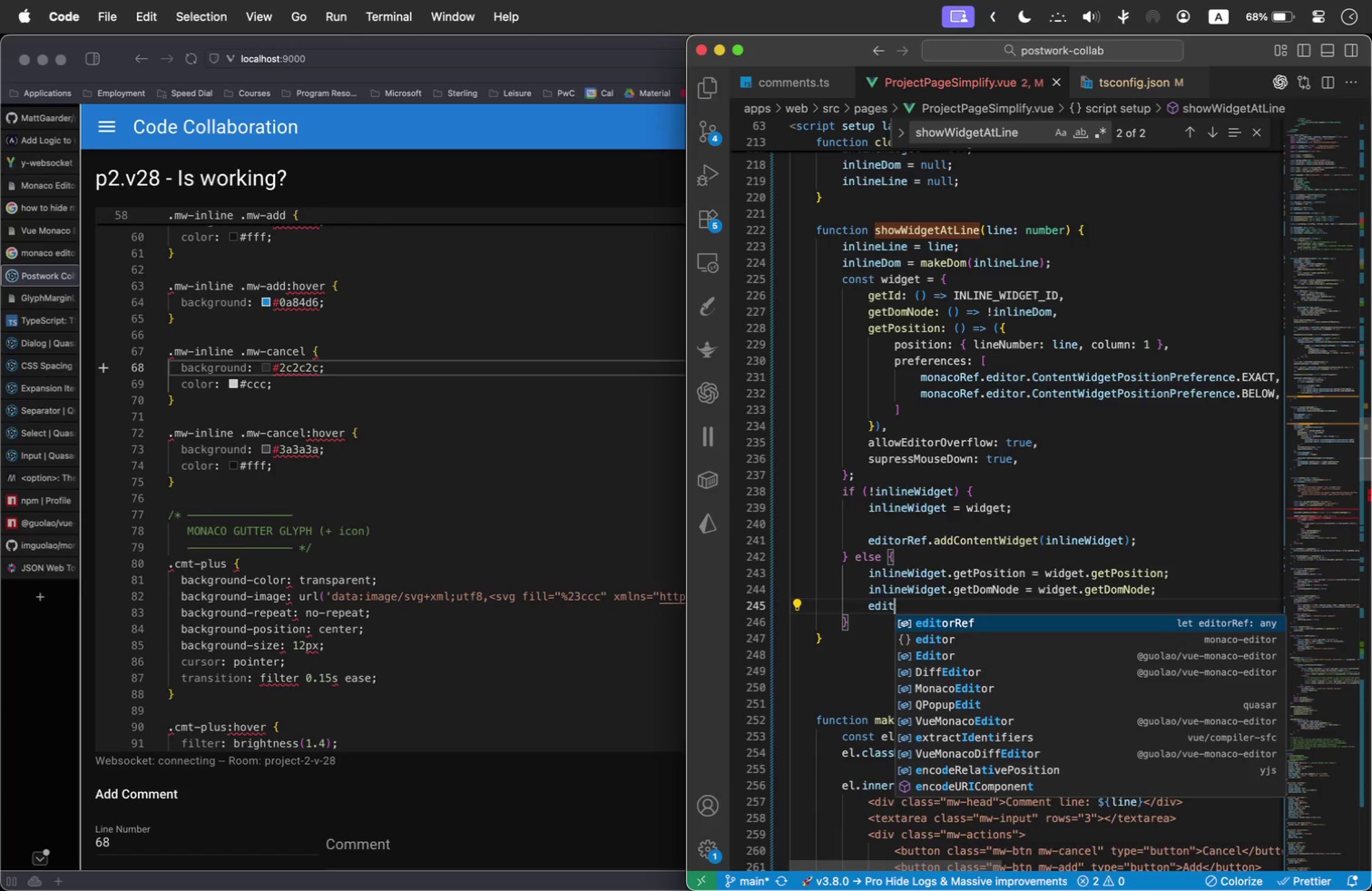 
key(Enter)
 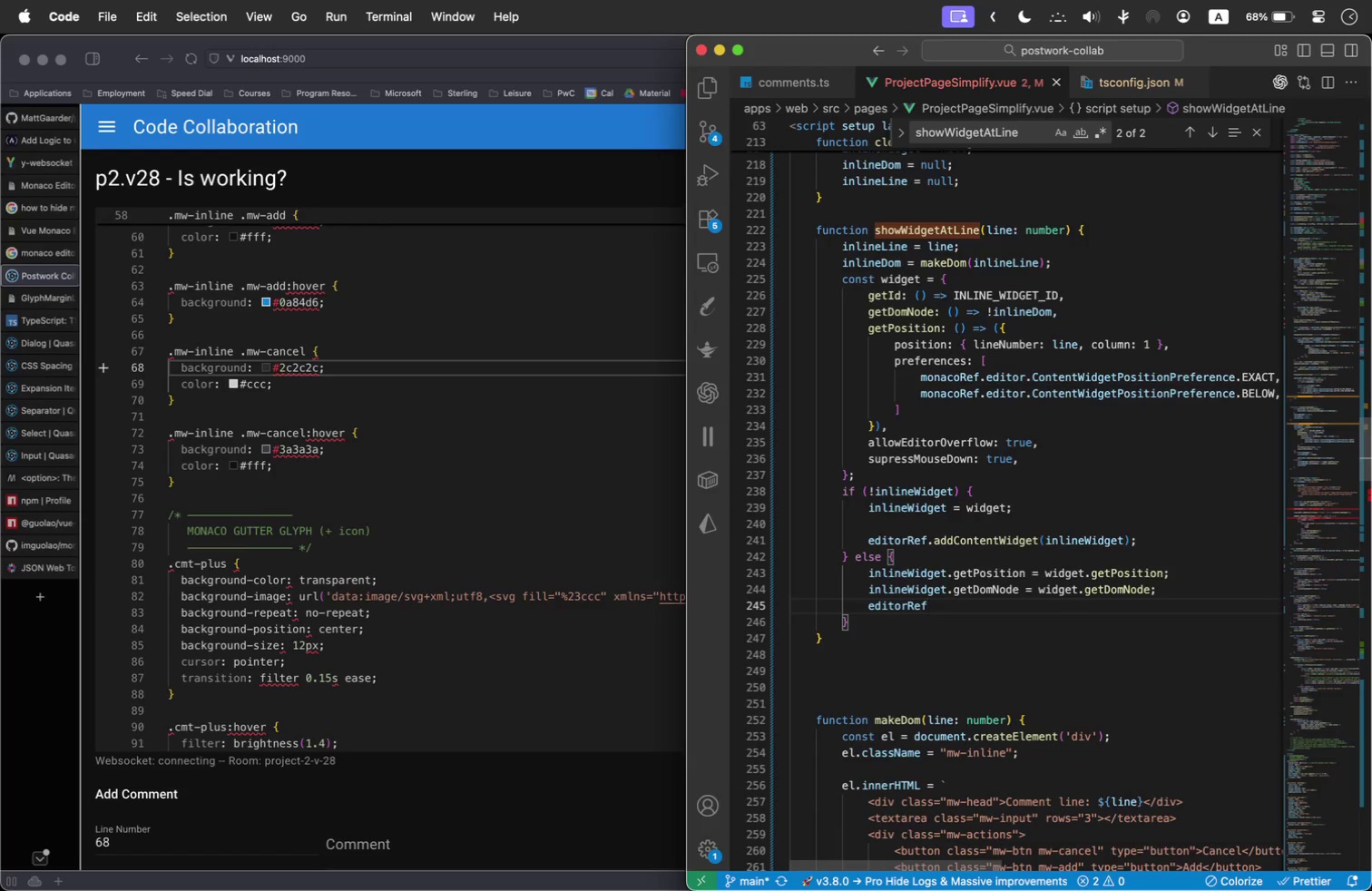 
type(.layoutContentWidget()
 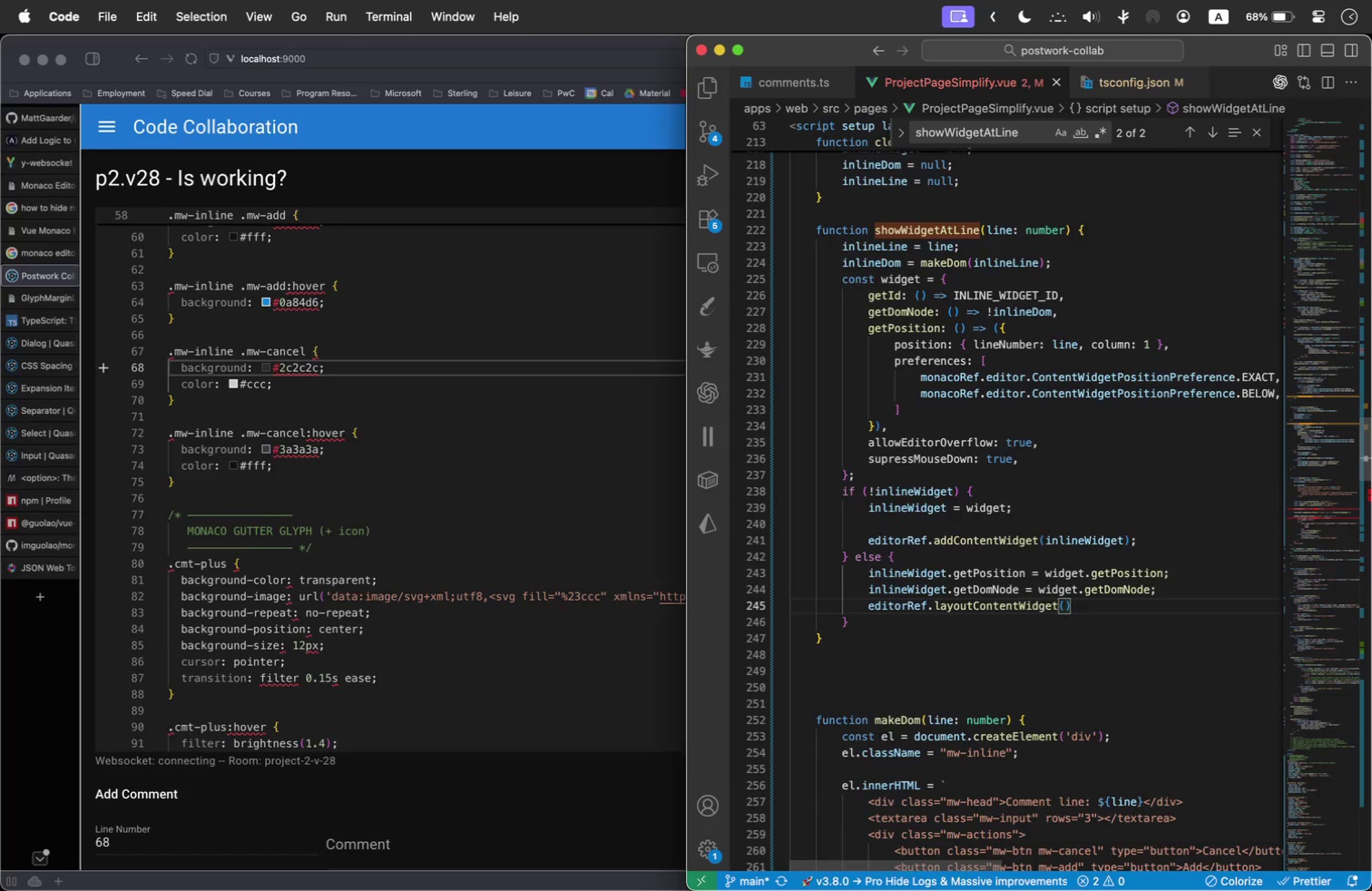 
key(Meta+CommandLeft)
 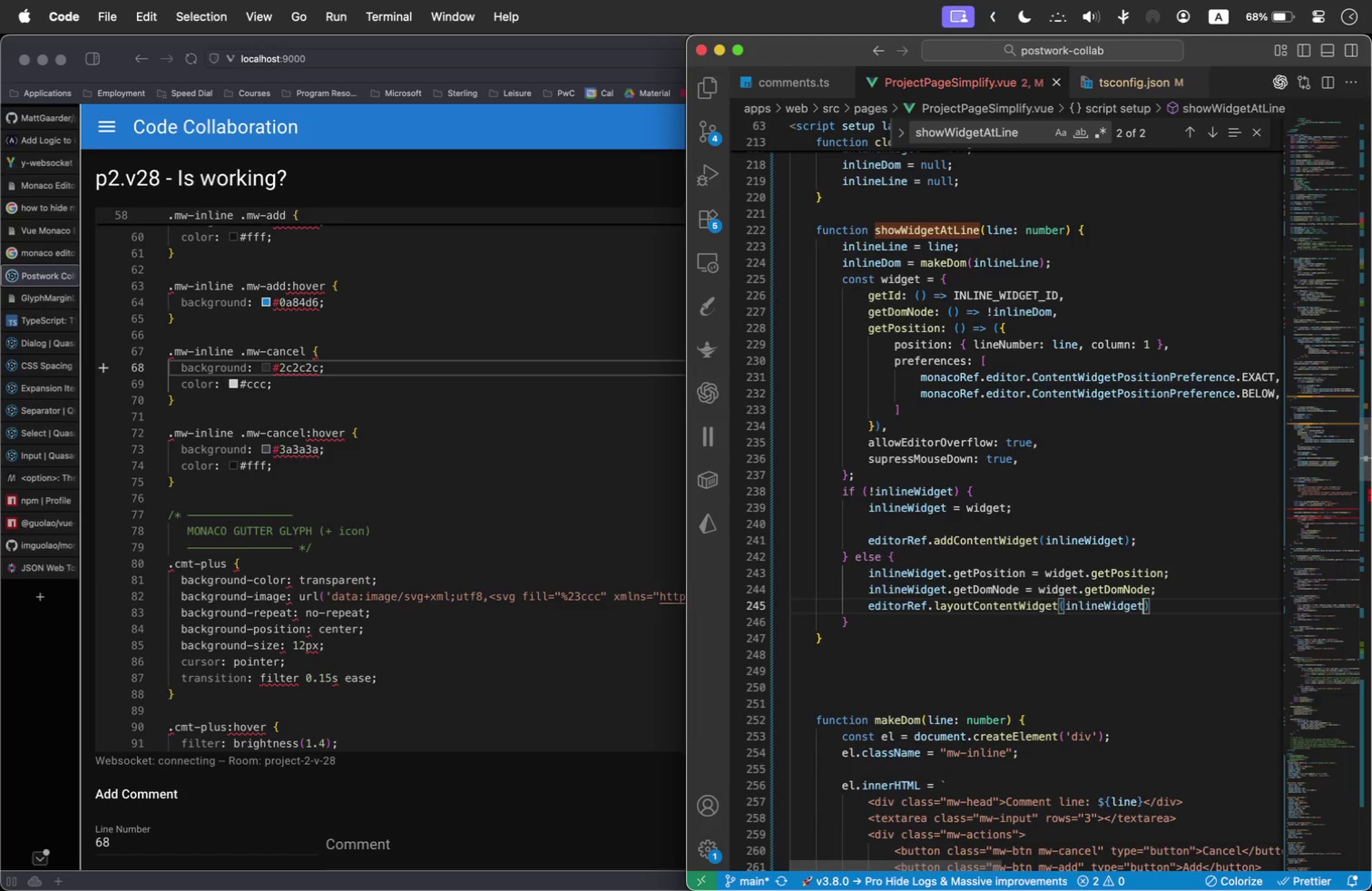 
key(Meta+V)
 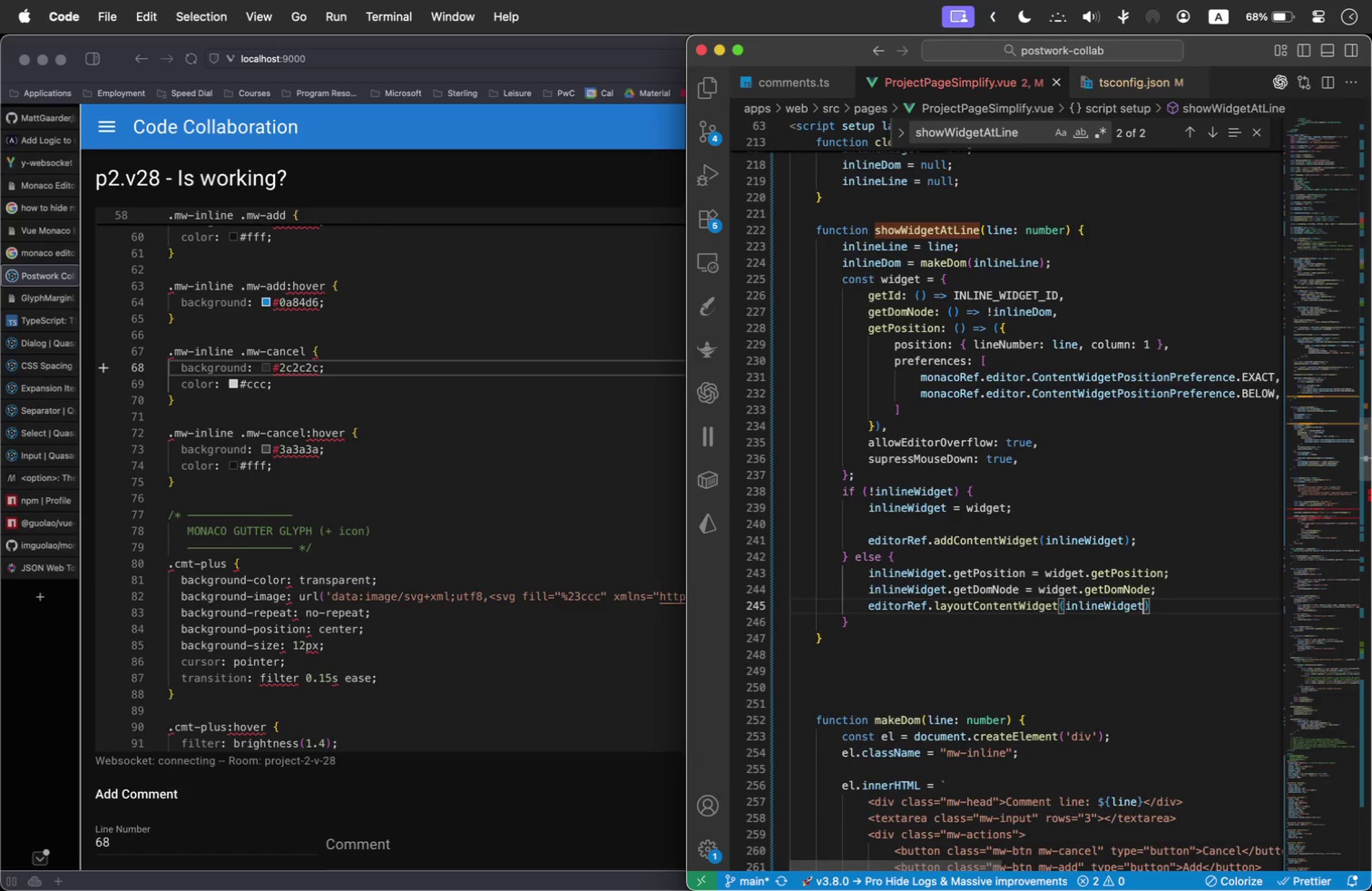 
key(ArrowRight)
 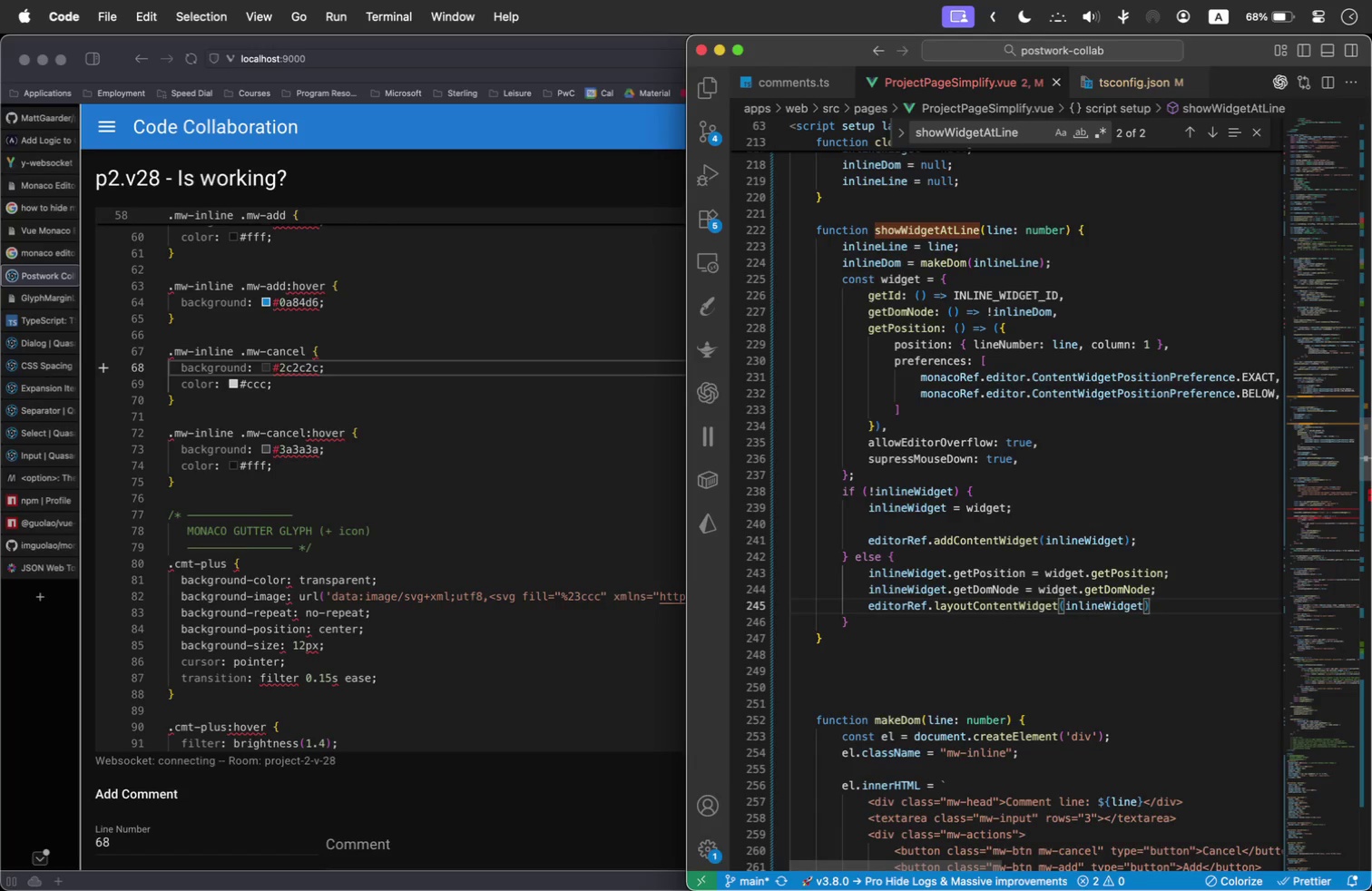 
key(Semicolon)
 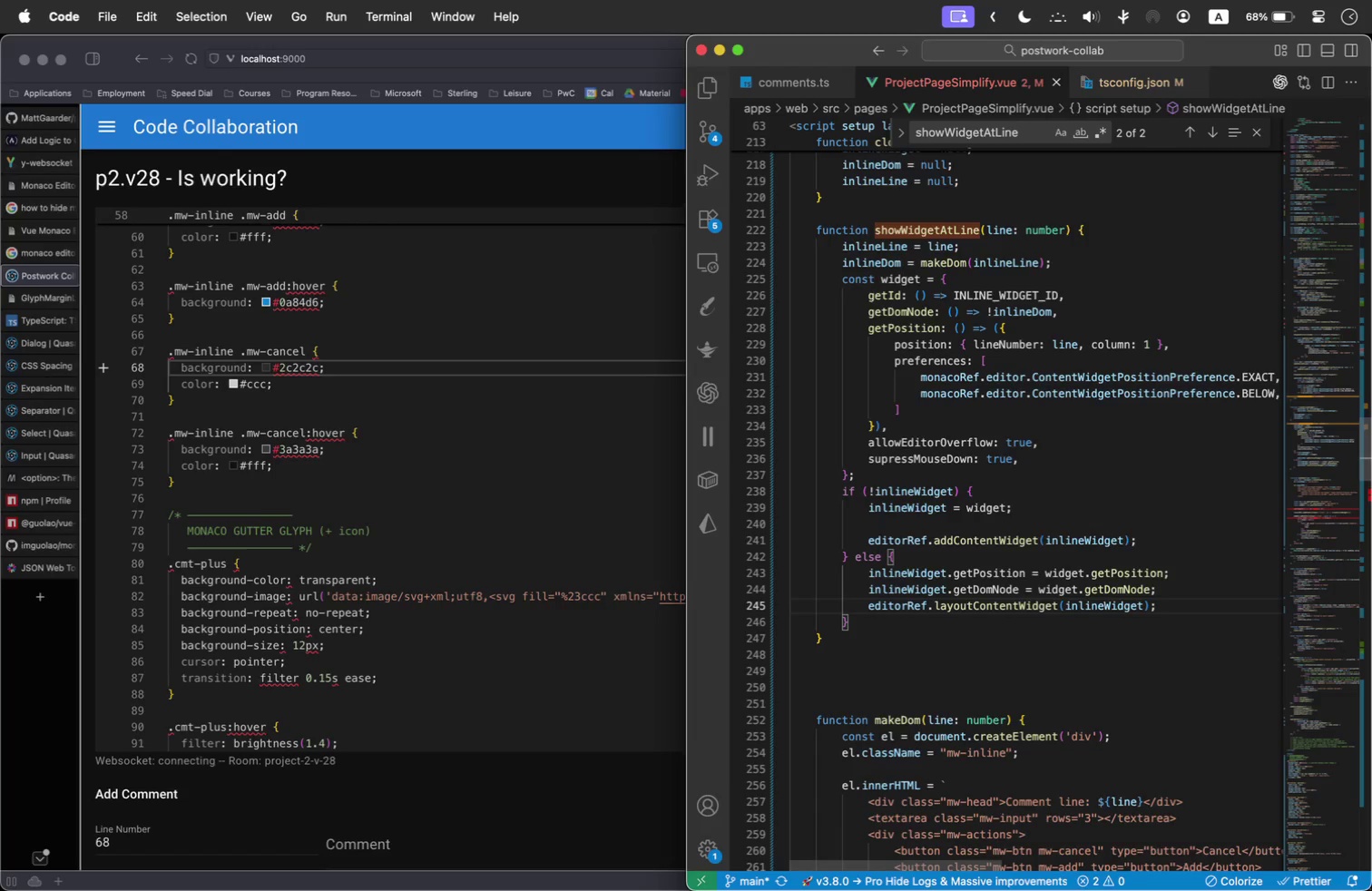 
hold_key(key=CommandLeft, duration=0.69)
 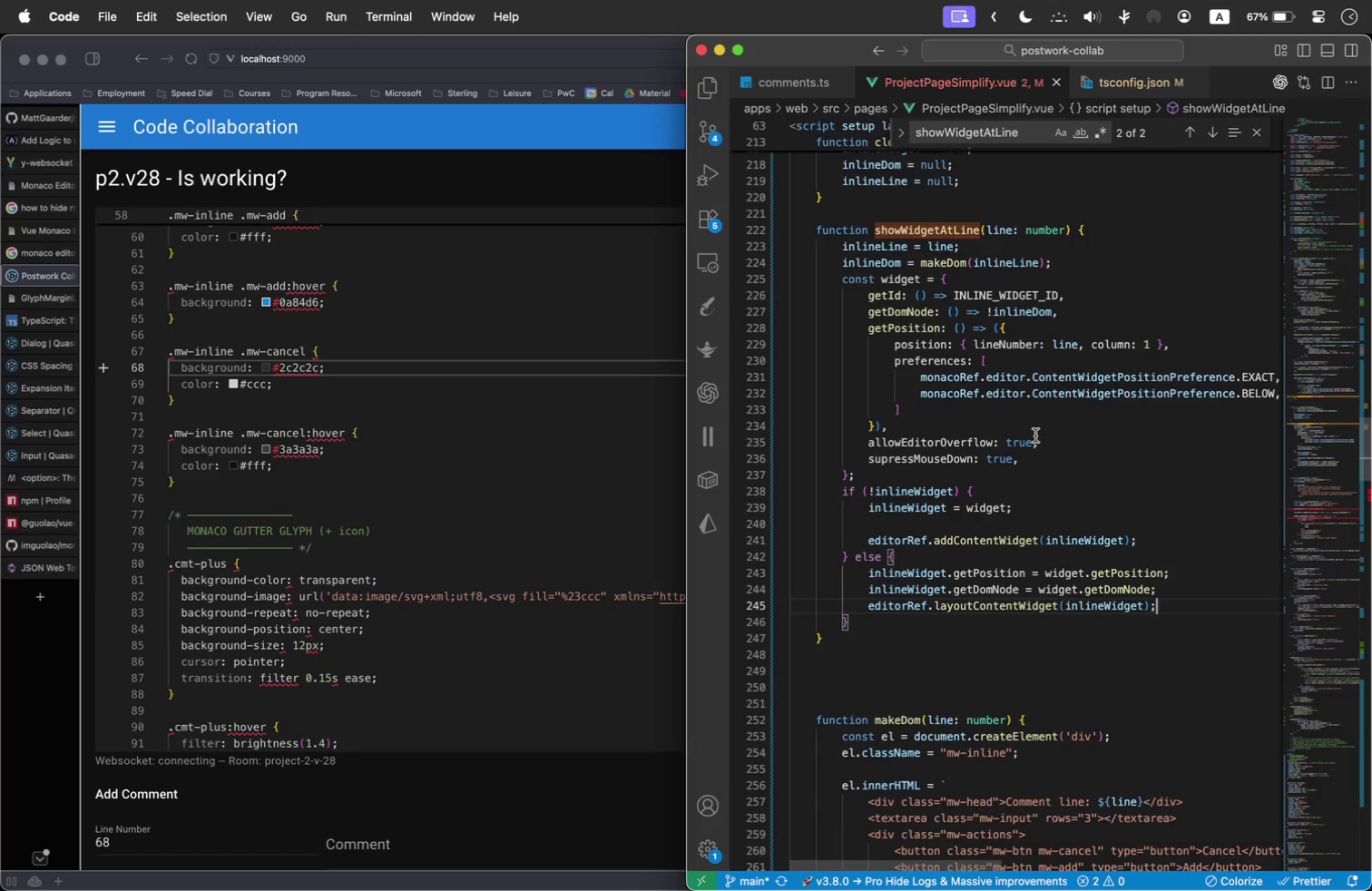 
wait(23.88)
 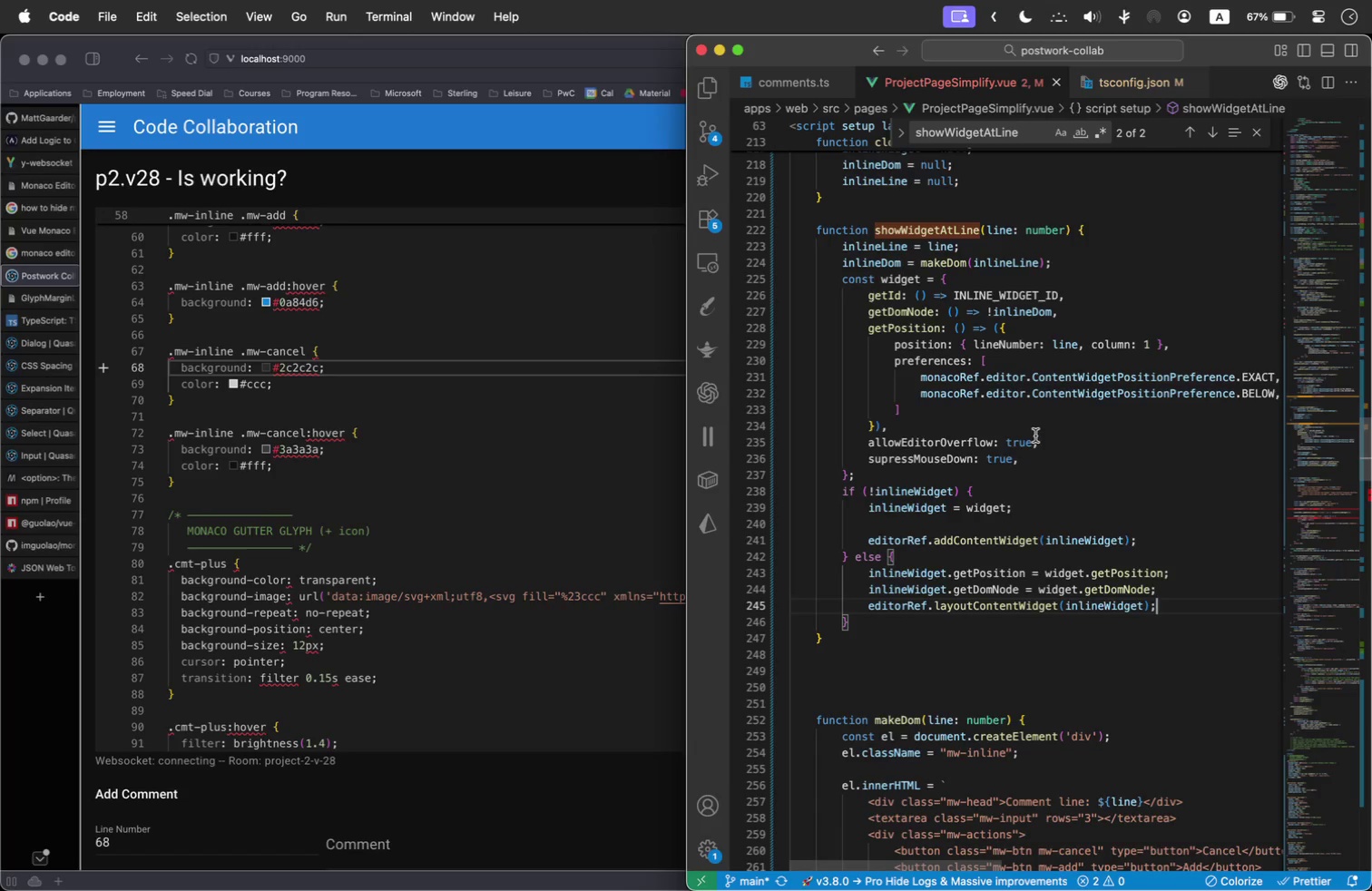 
scroll: coordinate [987, 549], scroll_direction: down, amount: 1.0
 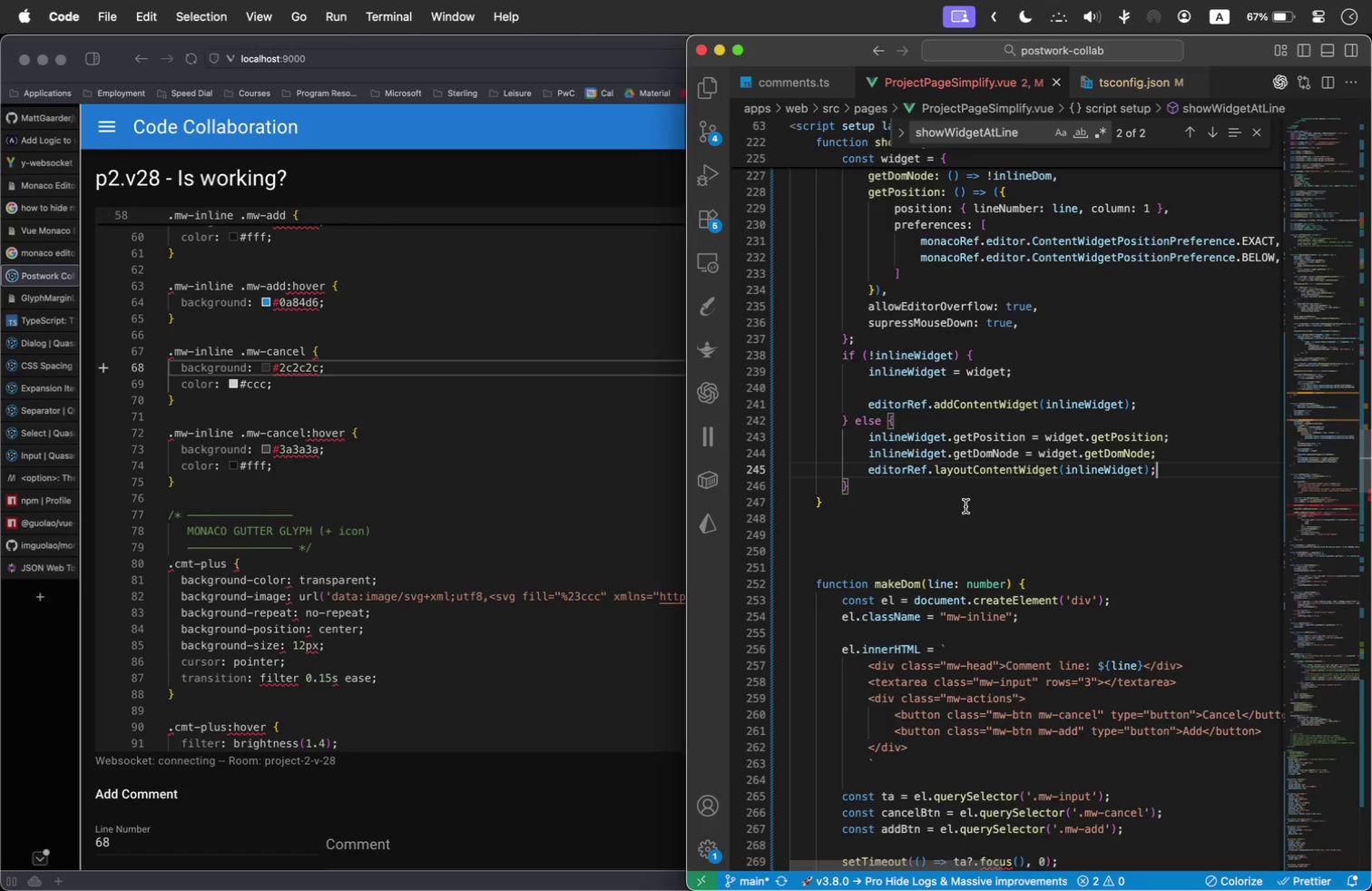 
wait(19.75)
 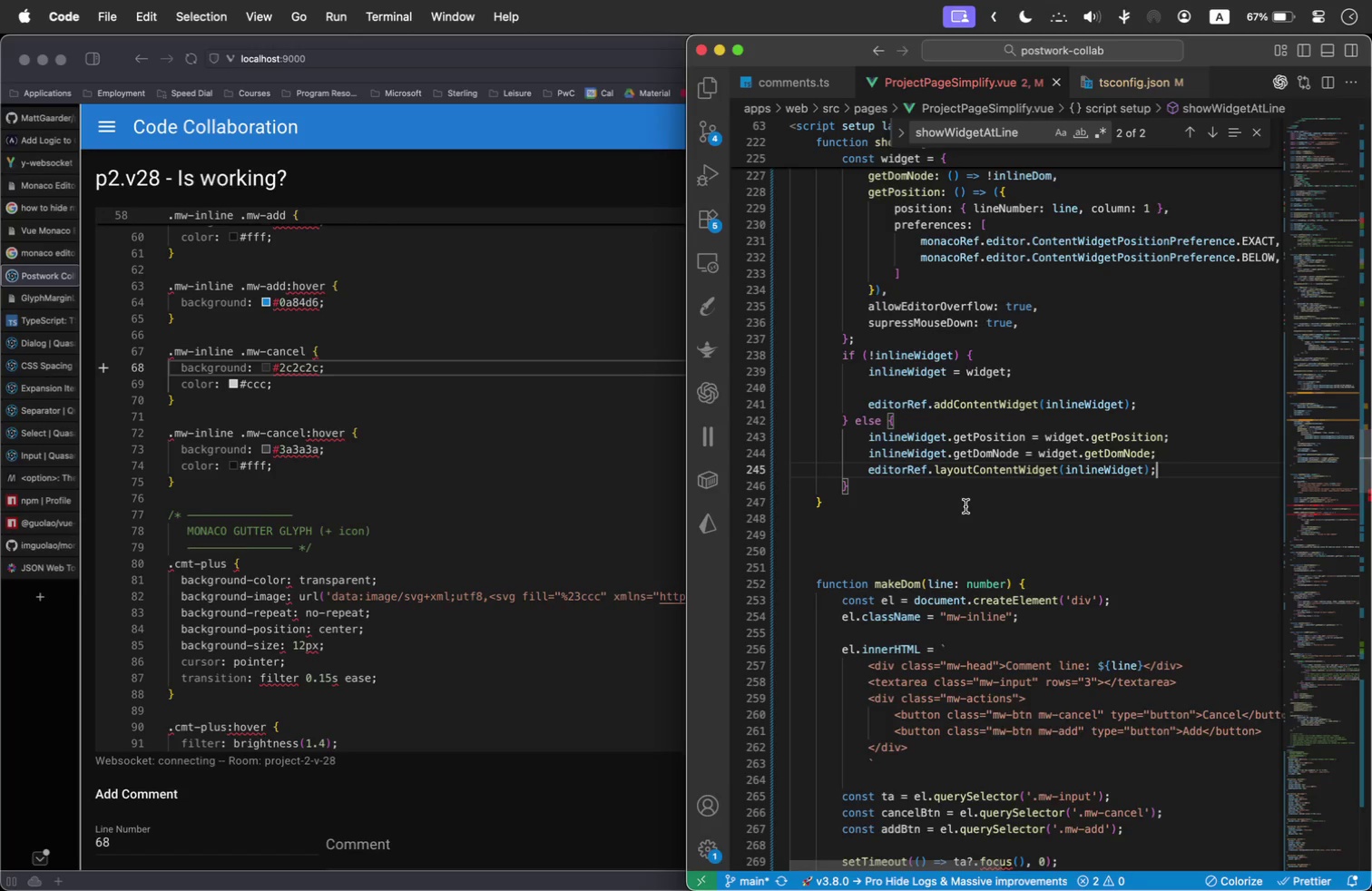 
left_click([624, 426])
 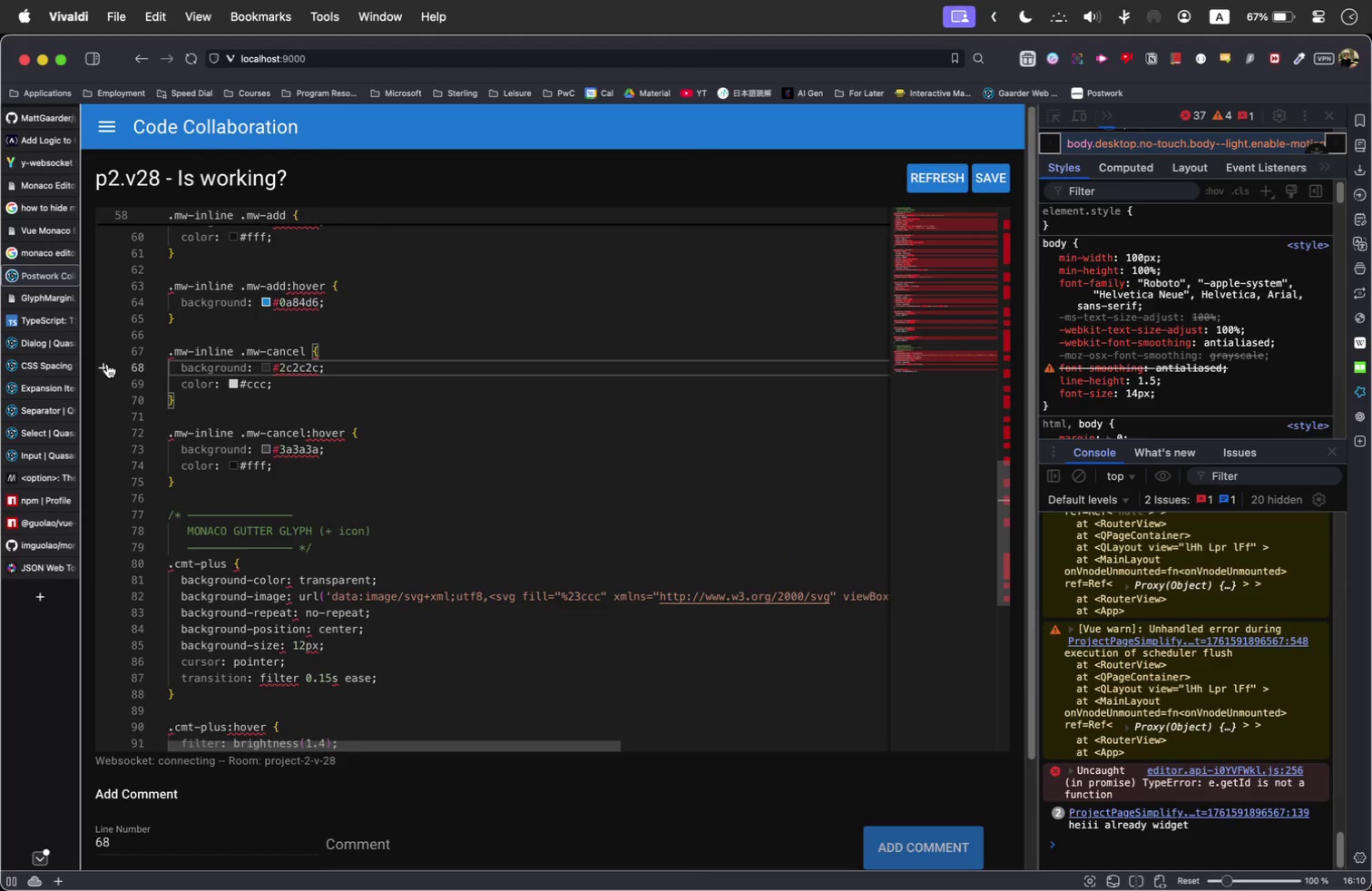 
left_click([105, 373])
 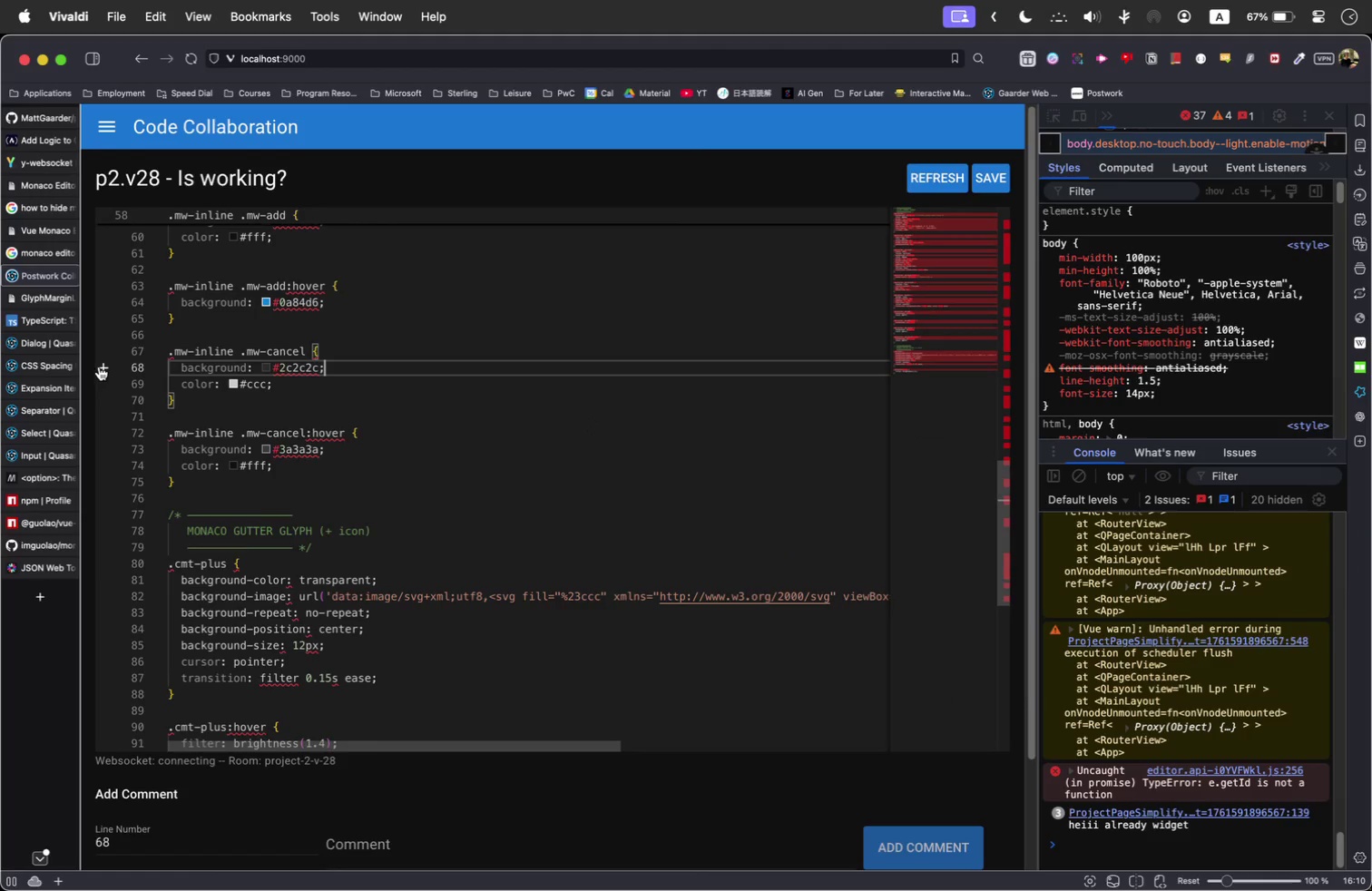 
double_click([97, 365])
 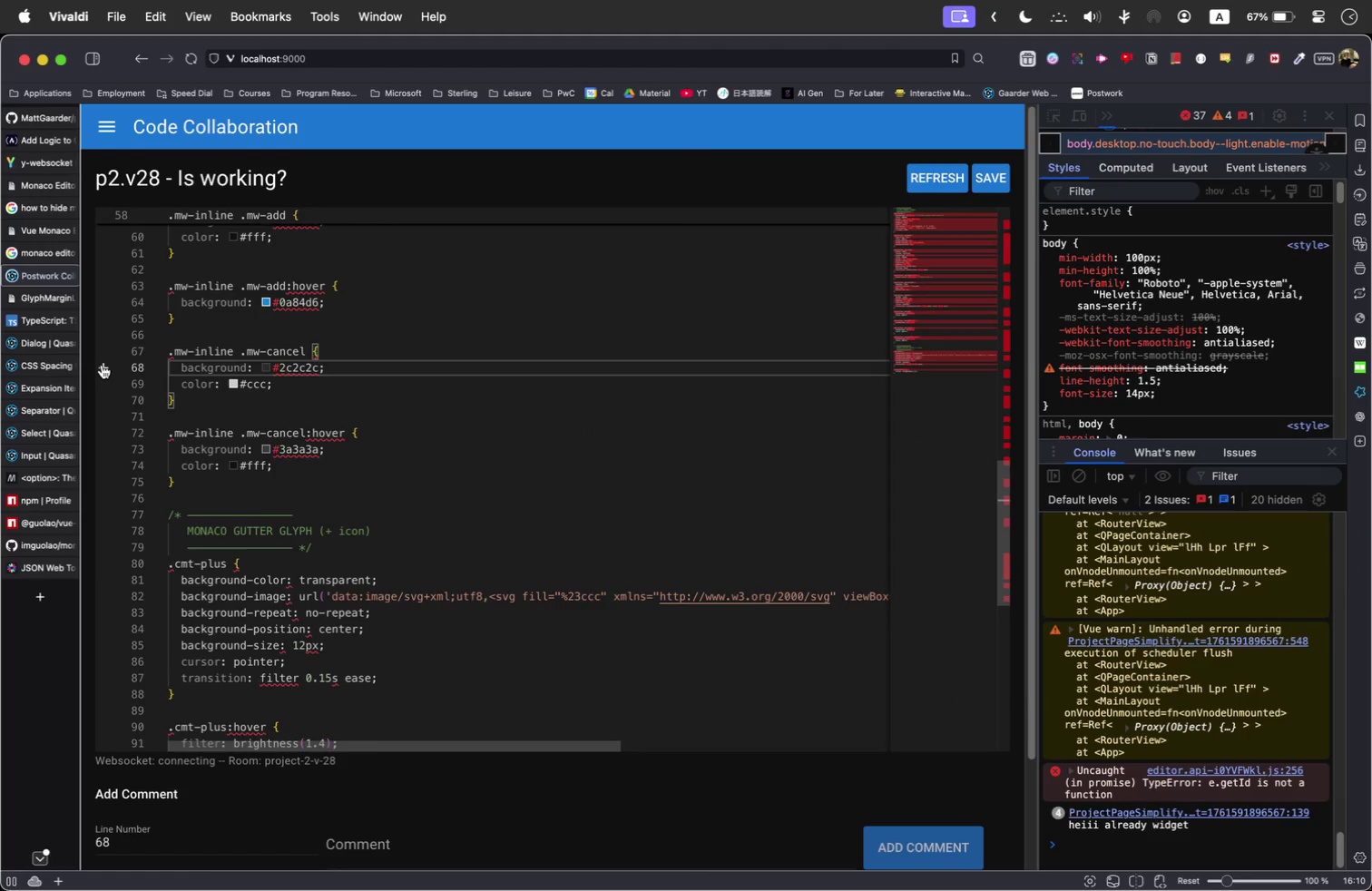 
triple_click([102, 365])
 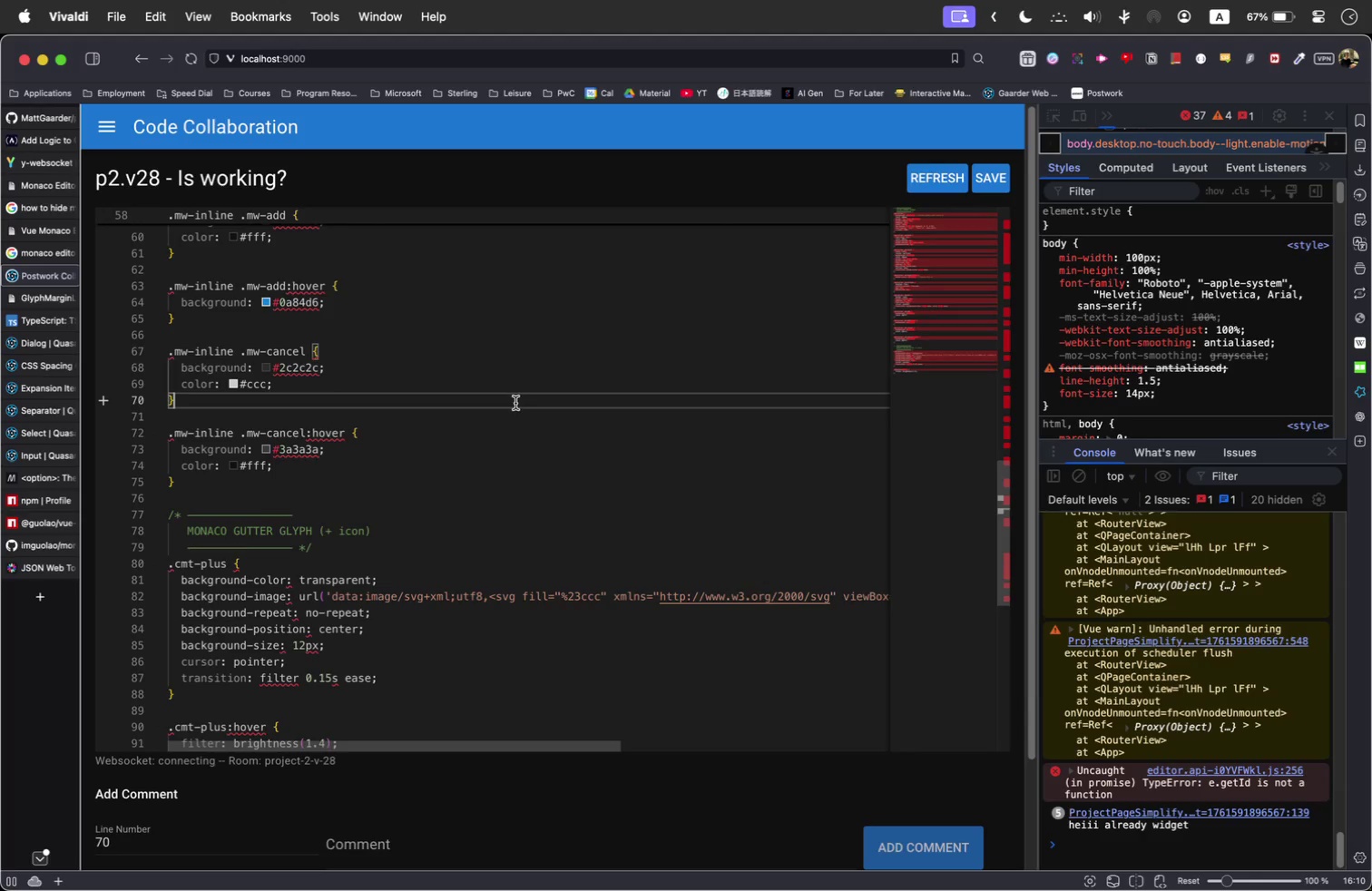 
key(Meta+R)
 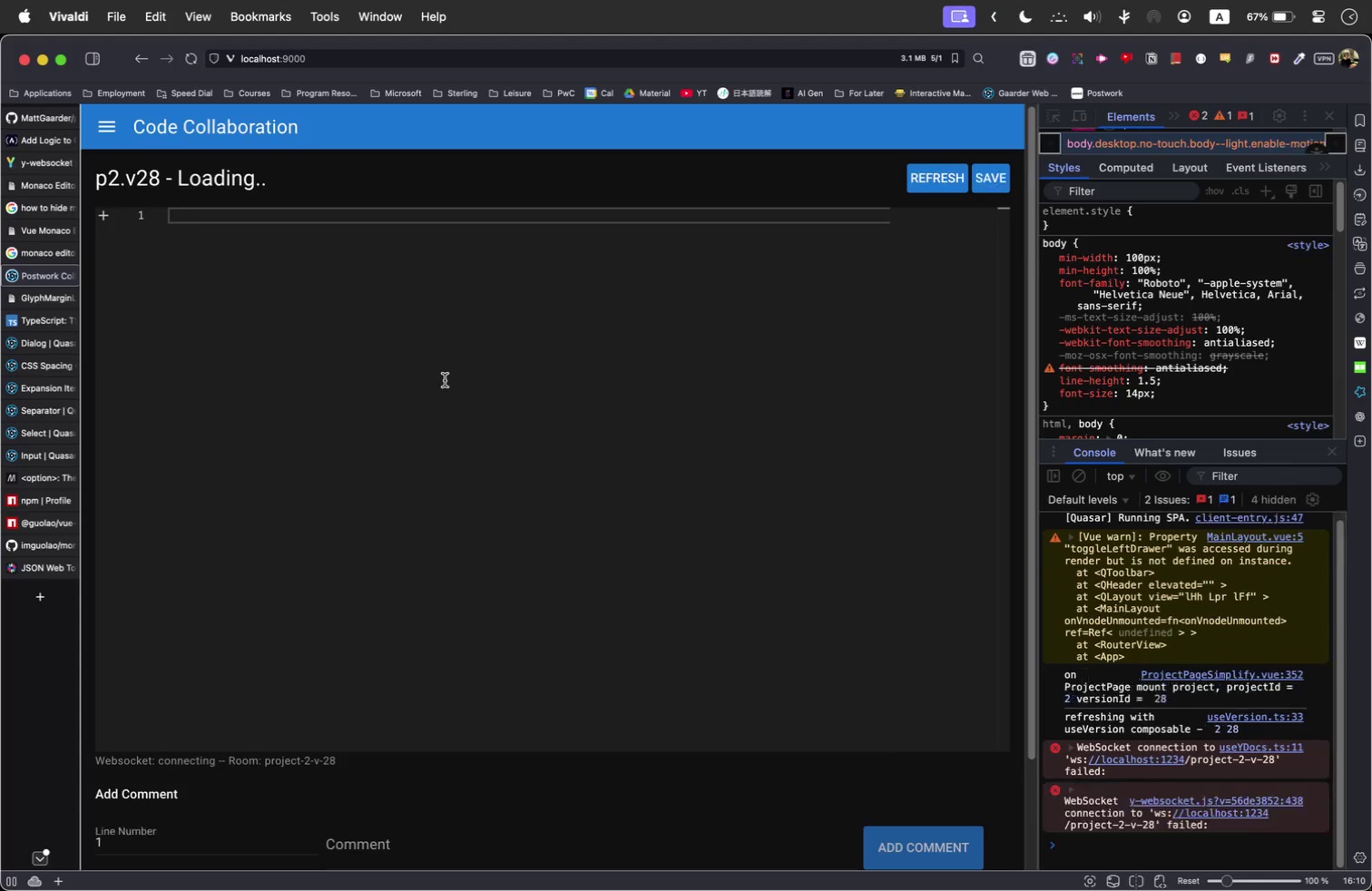 
left_click([371, 340])
 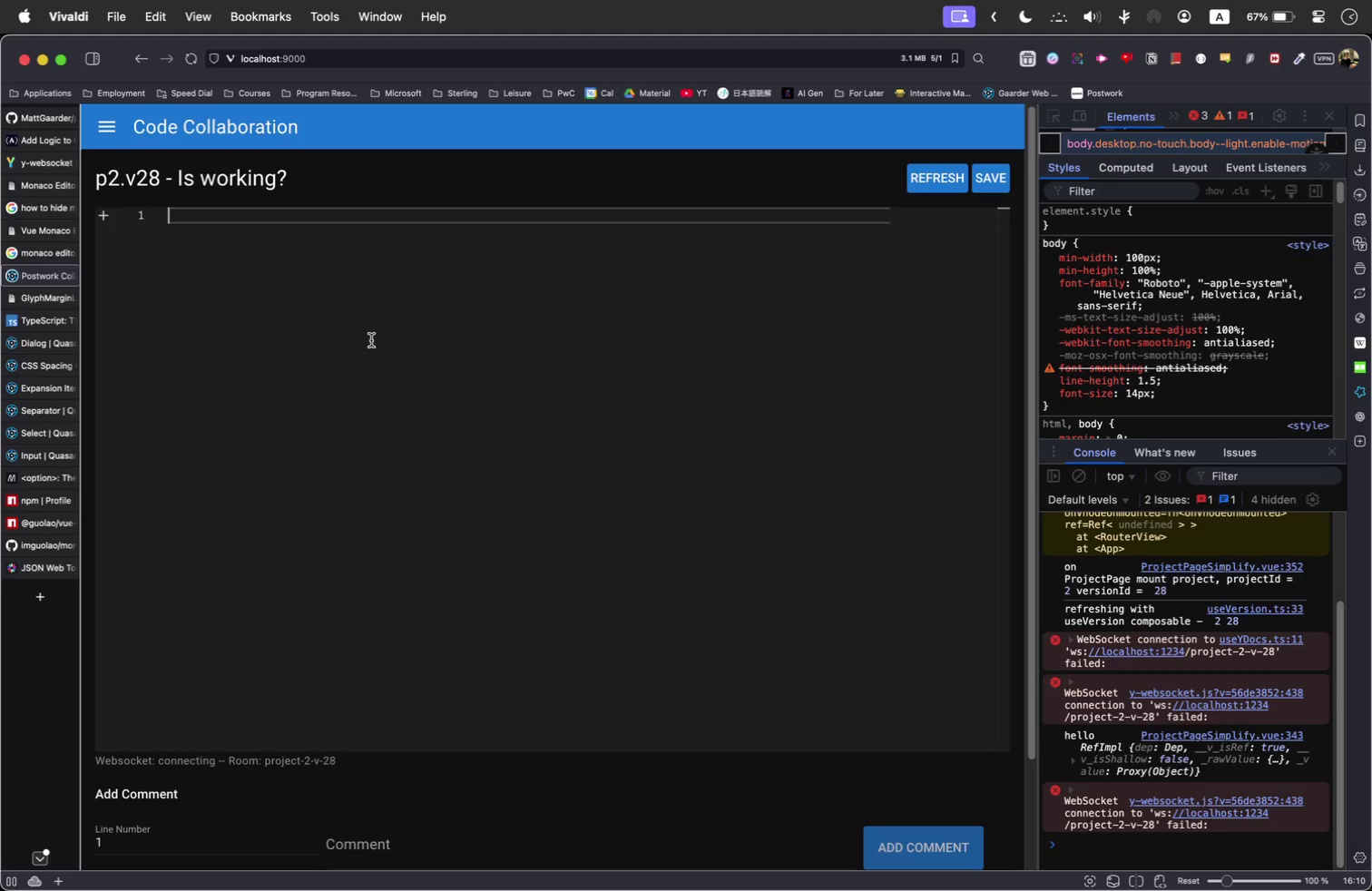 
key(Meta+V)
 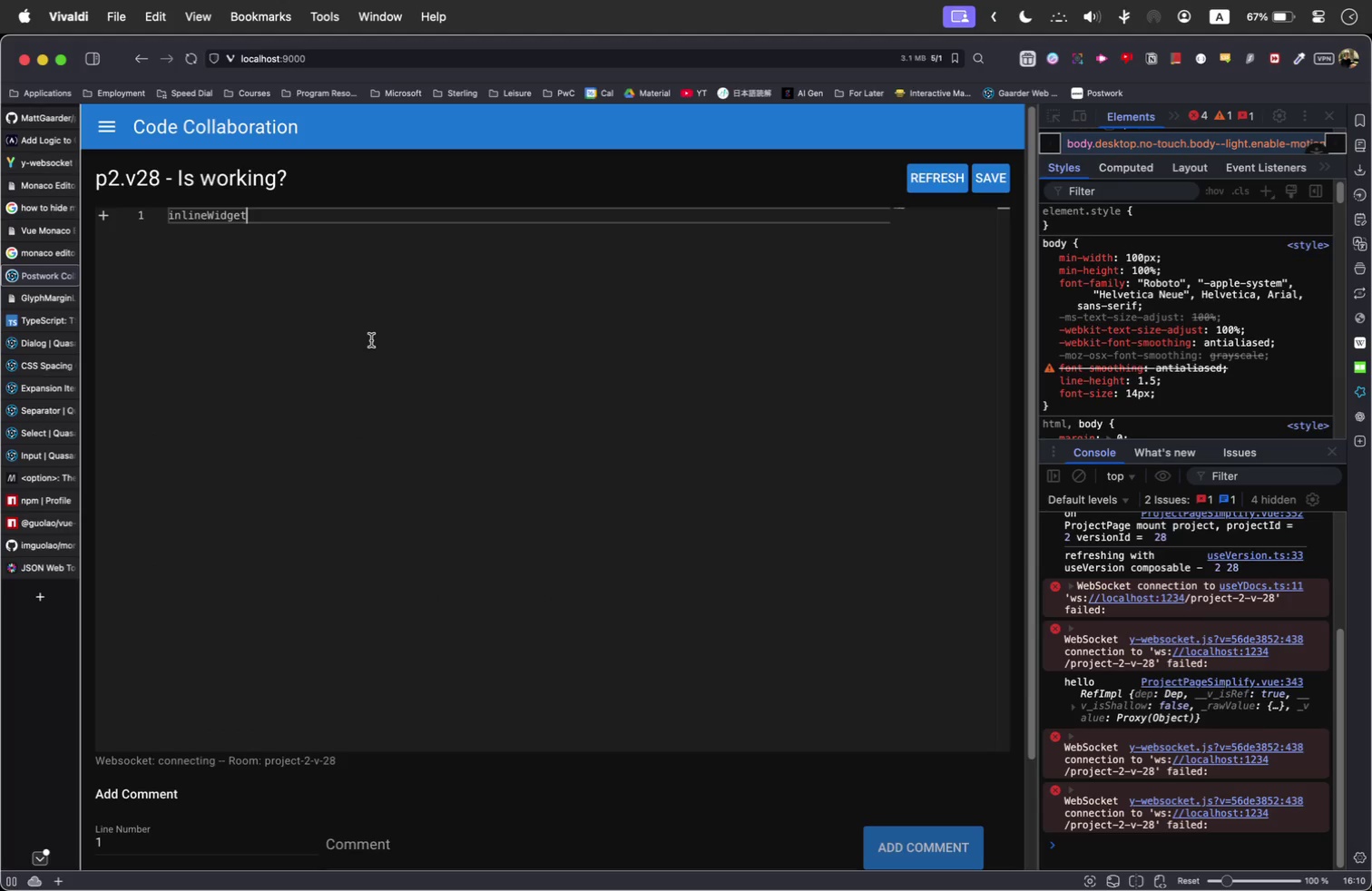 
key(Meta+Tab)
 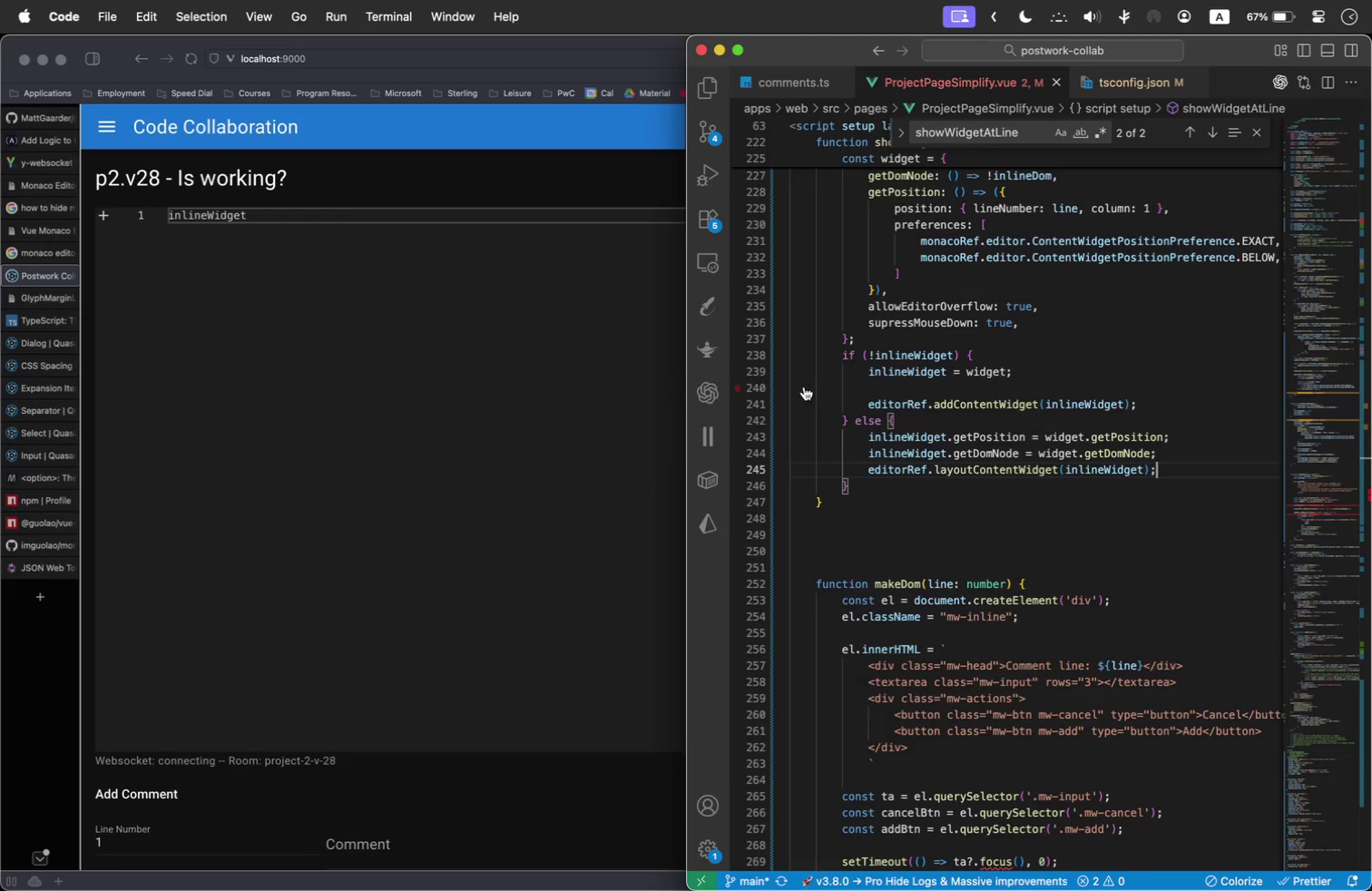 
left_click([978, 388])
 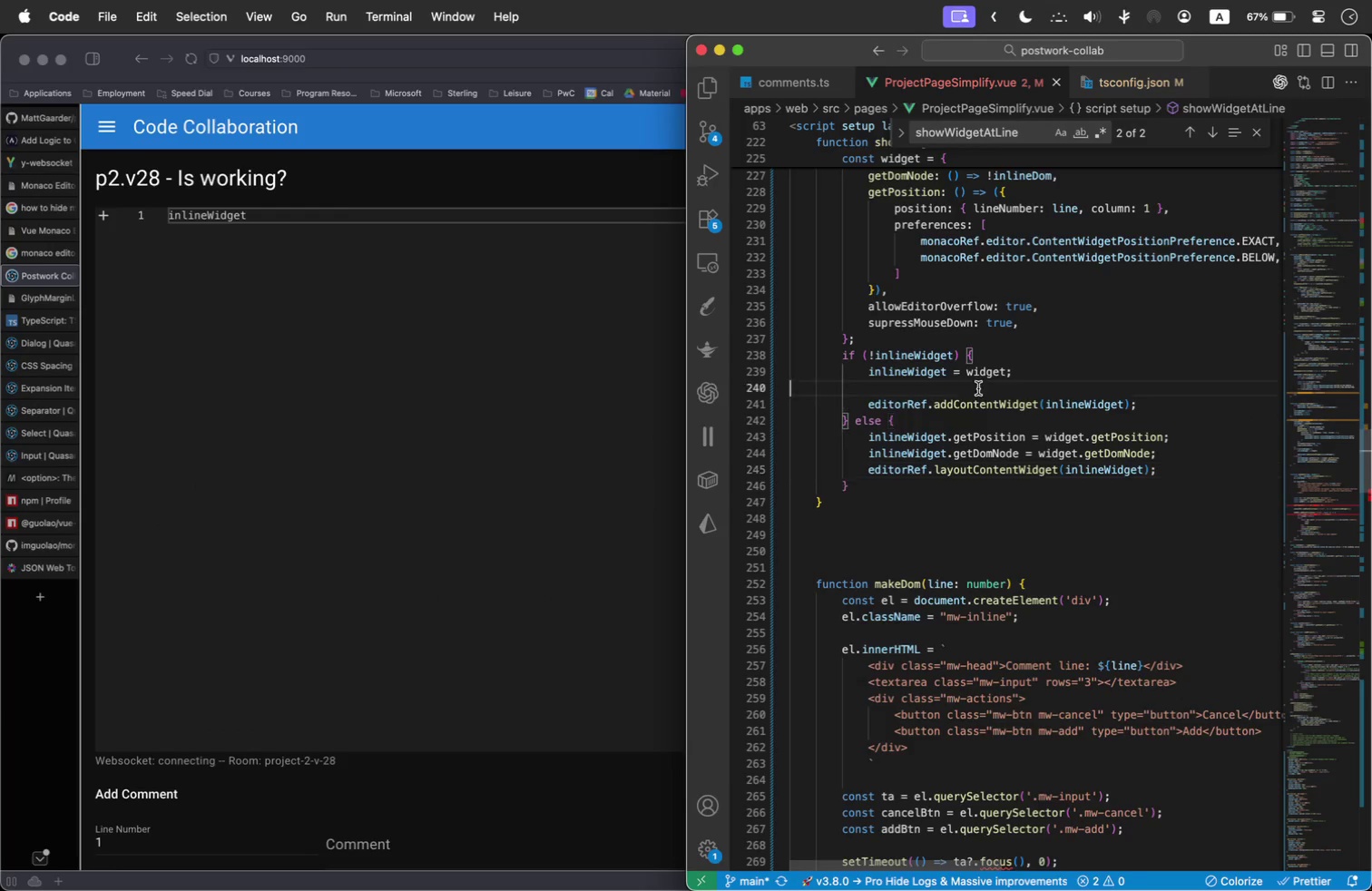 
key(Meta+A)
 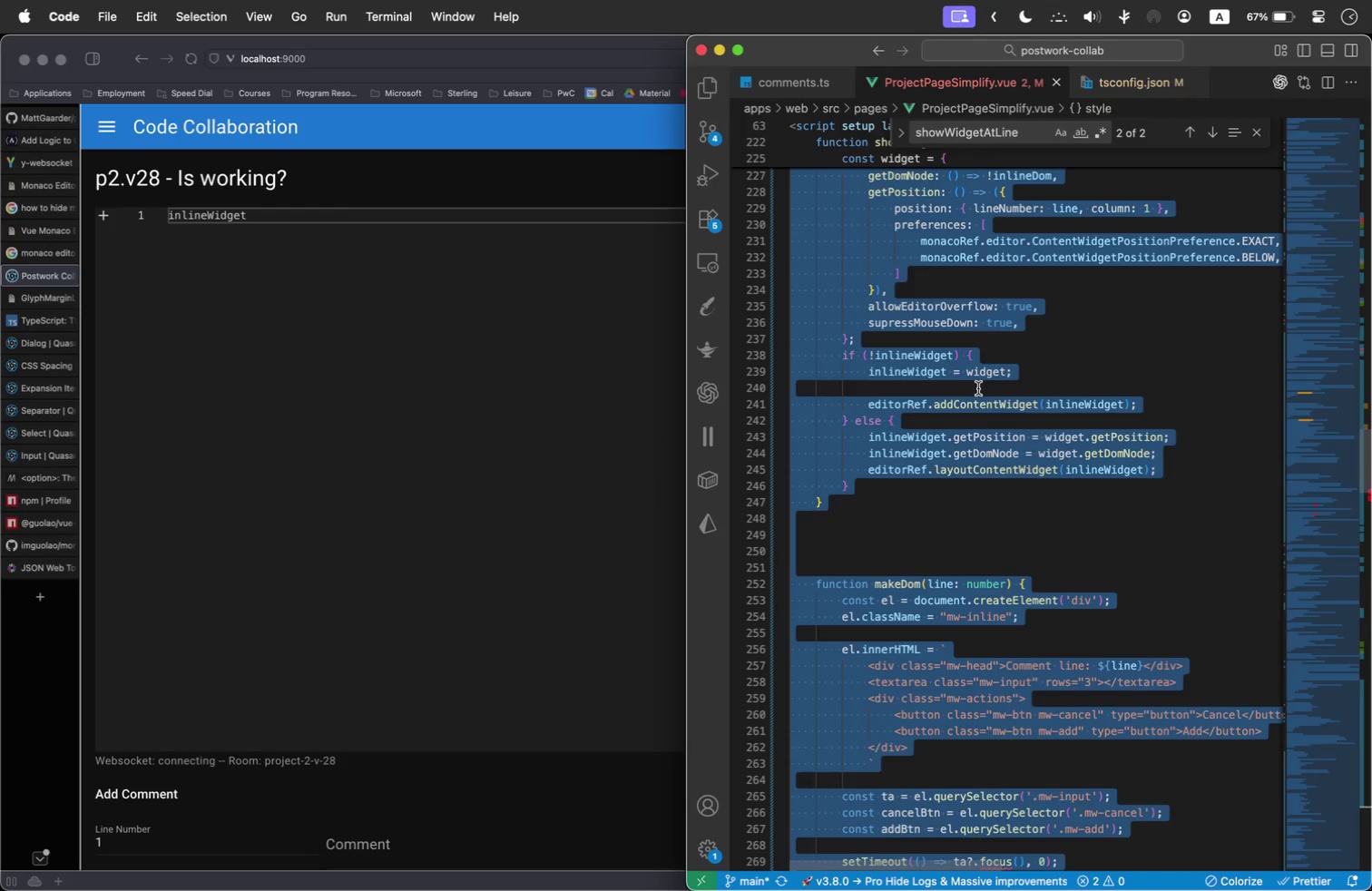 
key(Meta+C)
 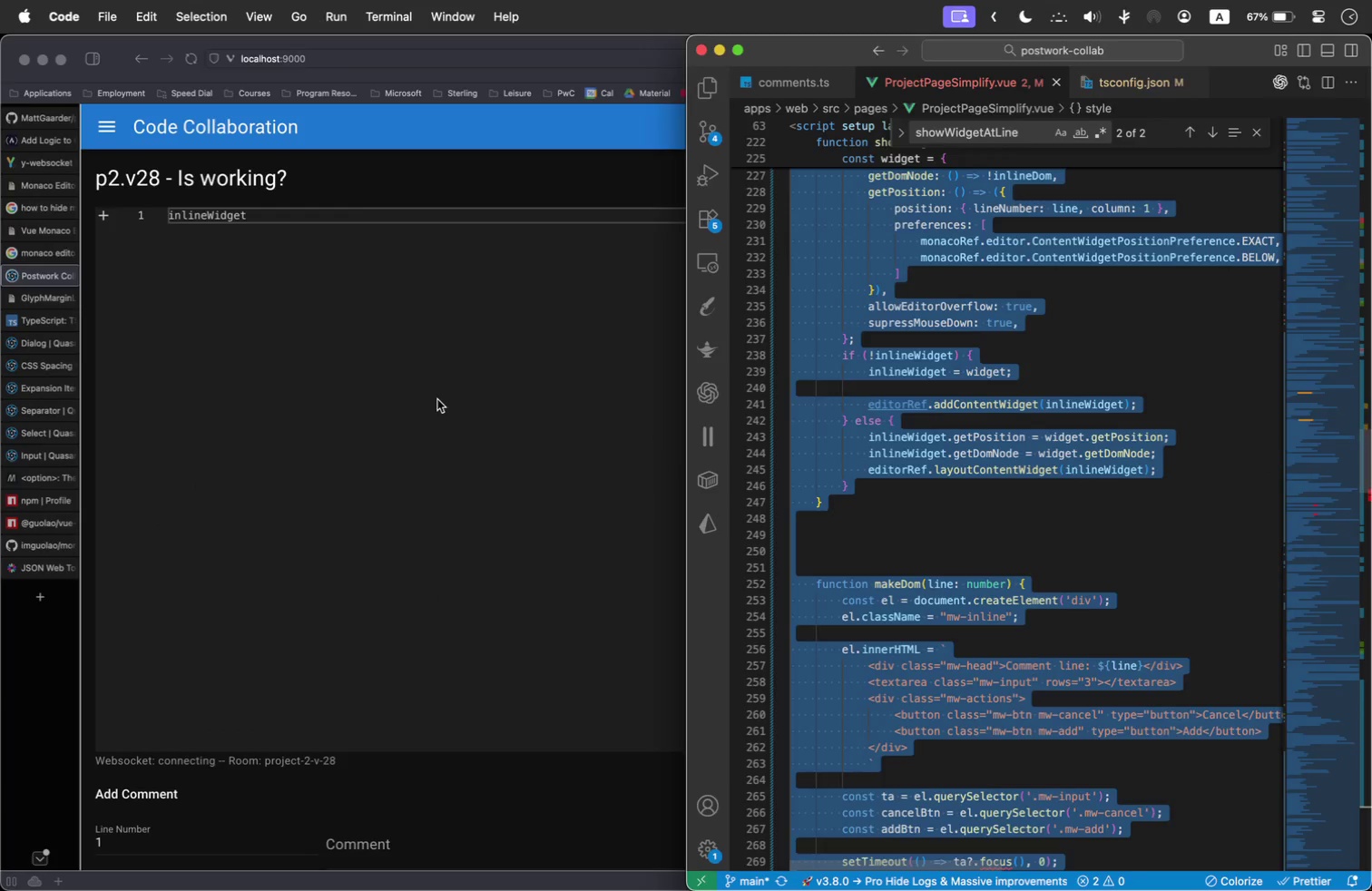 
left_click([407, 389])
 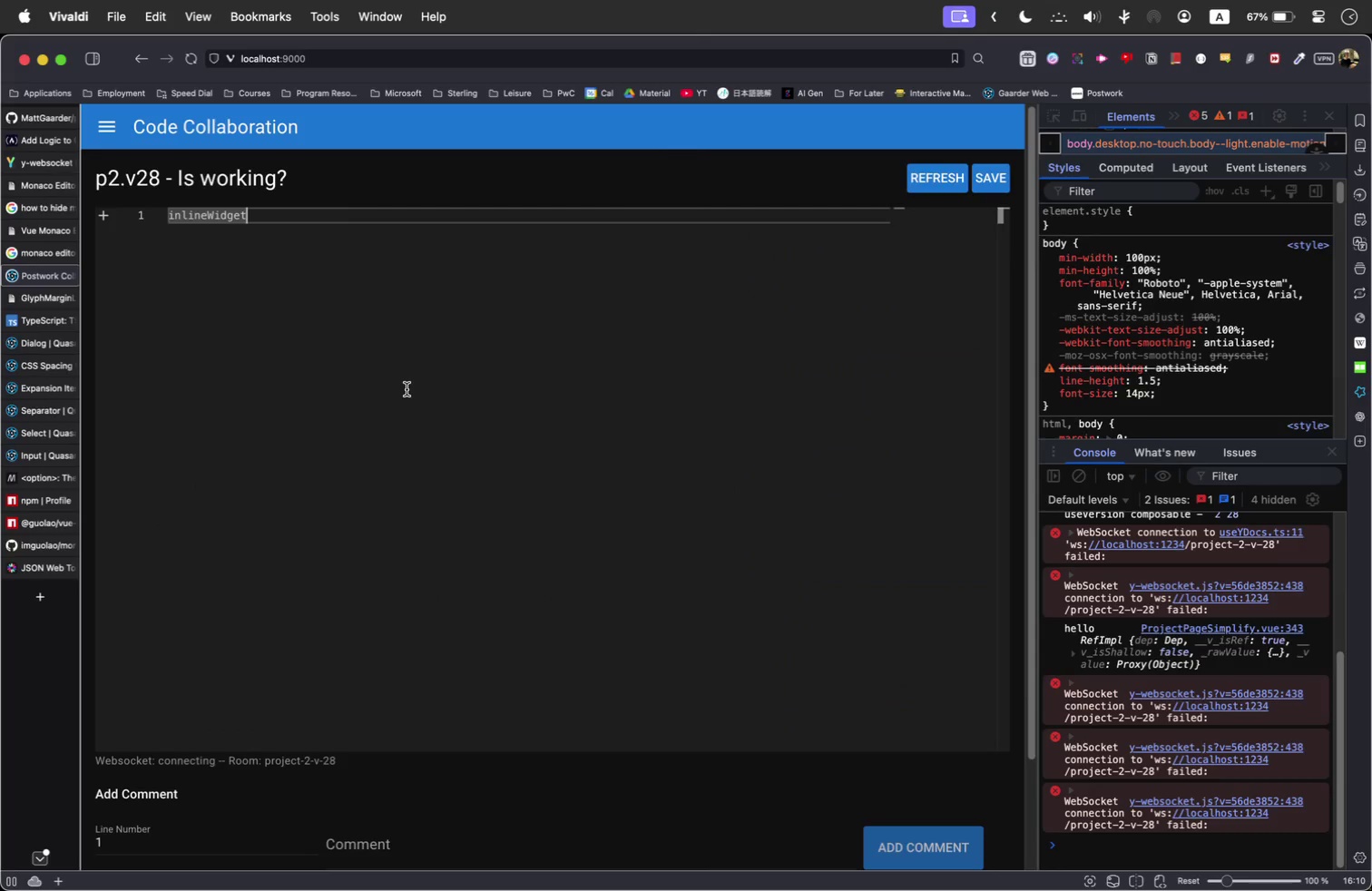 
key(Meta+V)
 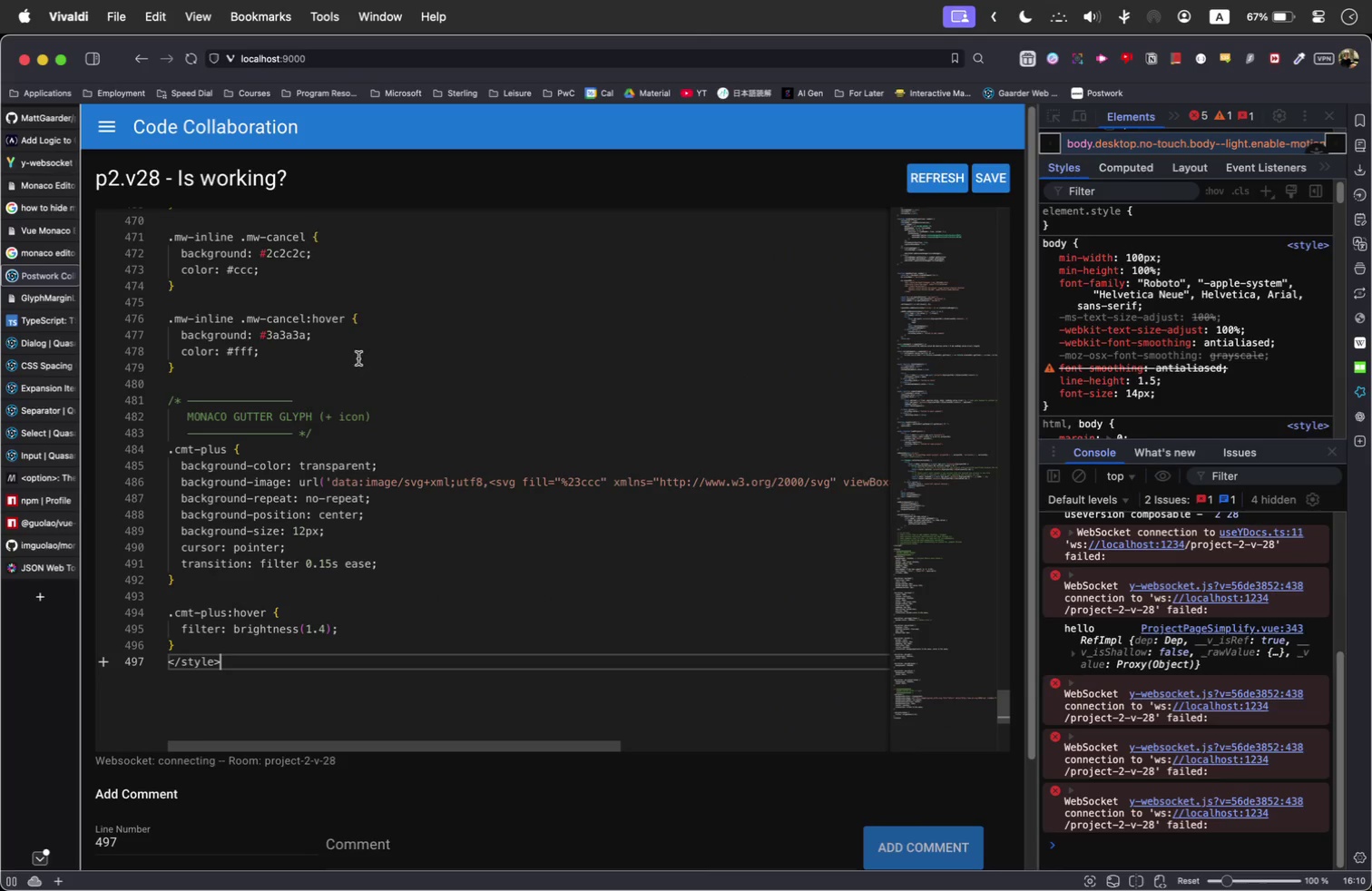 
left_click([271, 340])
 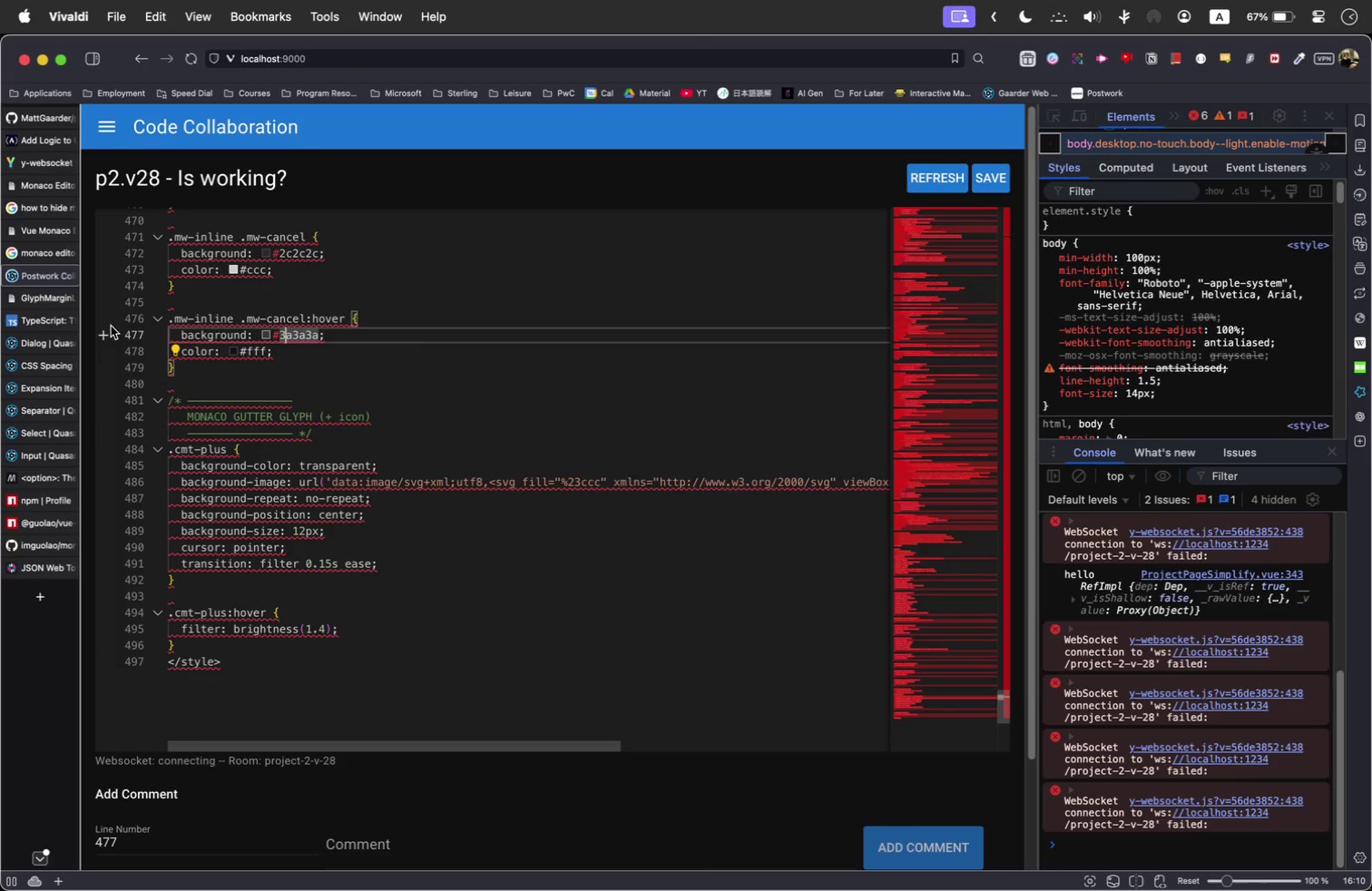 
left_click([103, 337])
 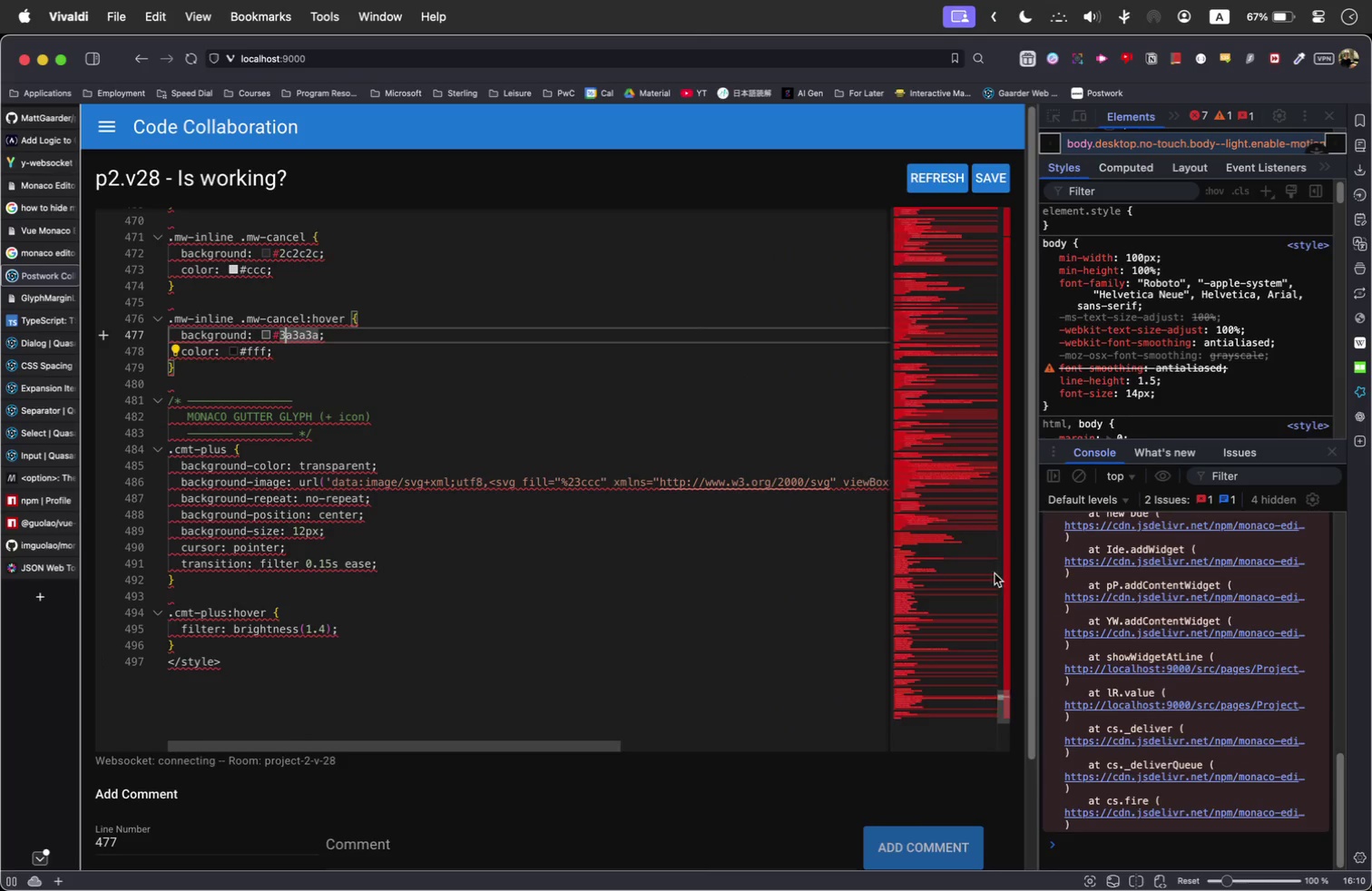 
scroll: coordinate [1125, 632], scroll_direction: up, amount: 7.0
 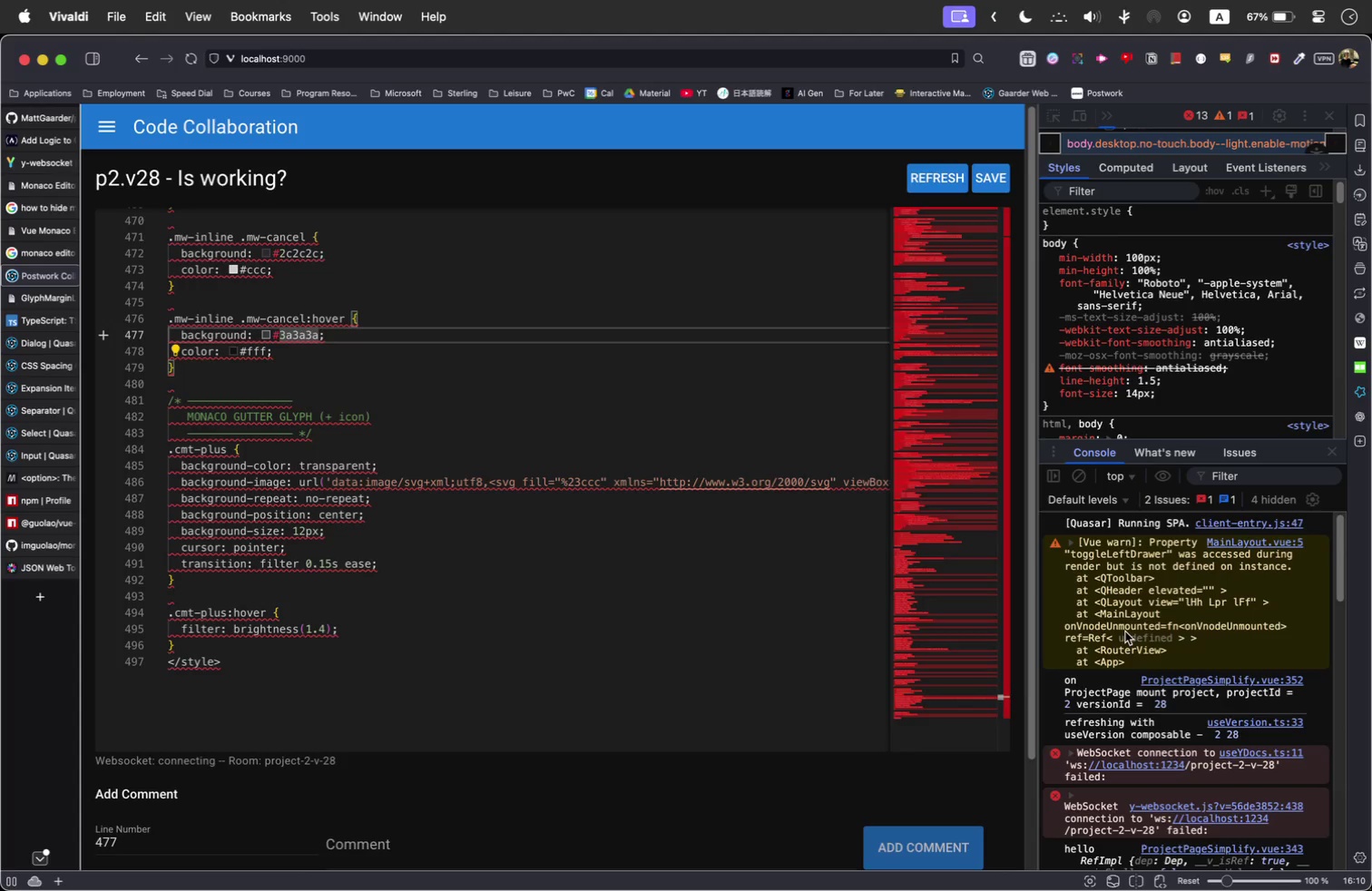 
wait(5.83)
 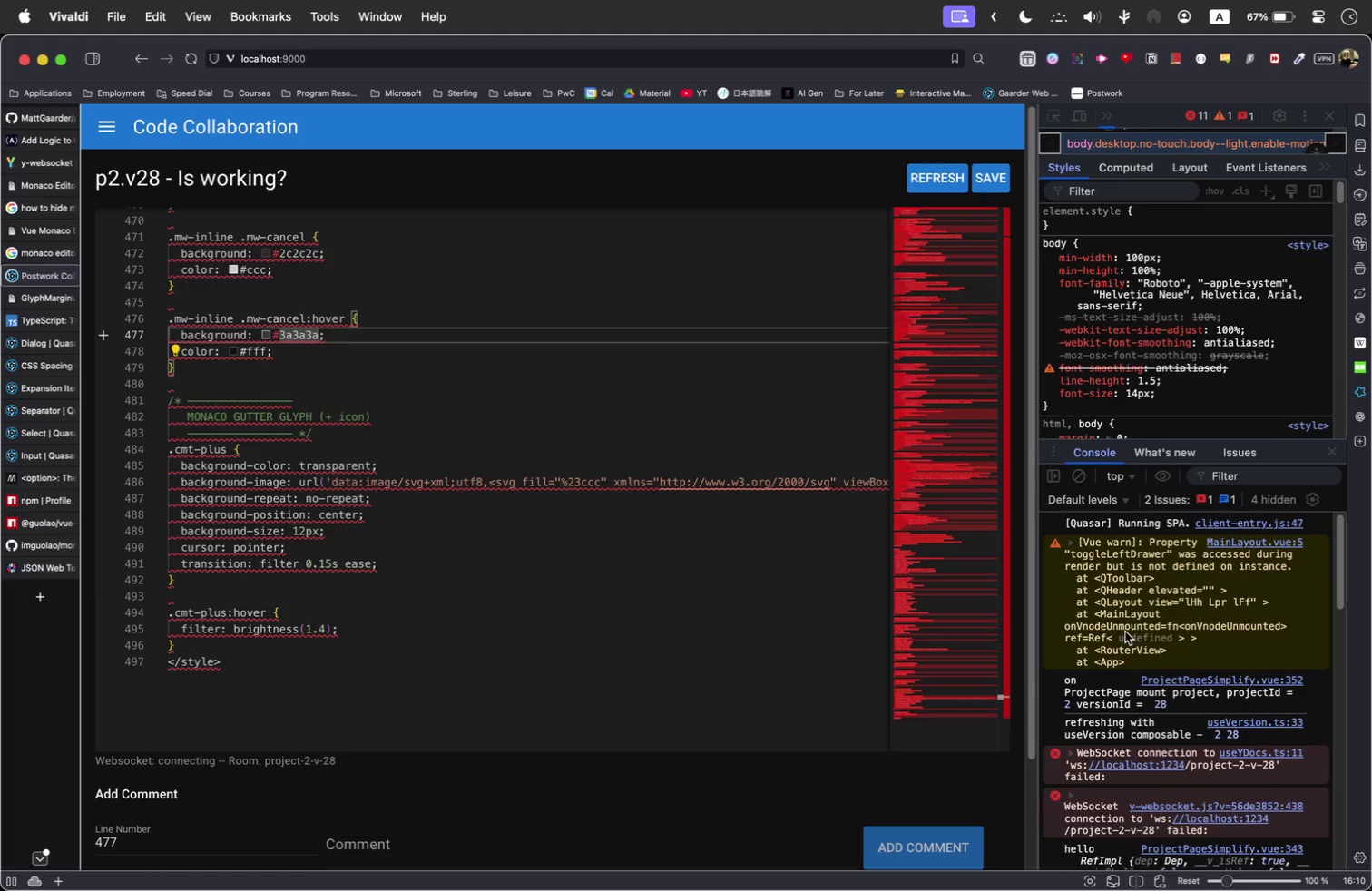 
scroll: coordinate [1125, 632], scroll_direction: up, amount: 1.0
 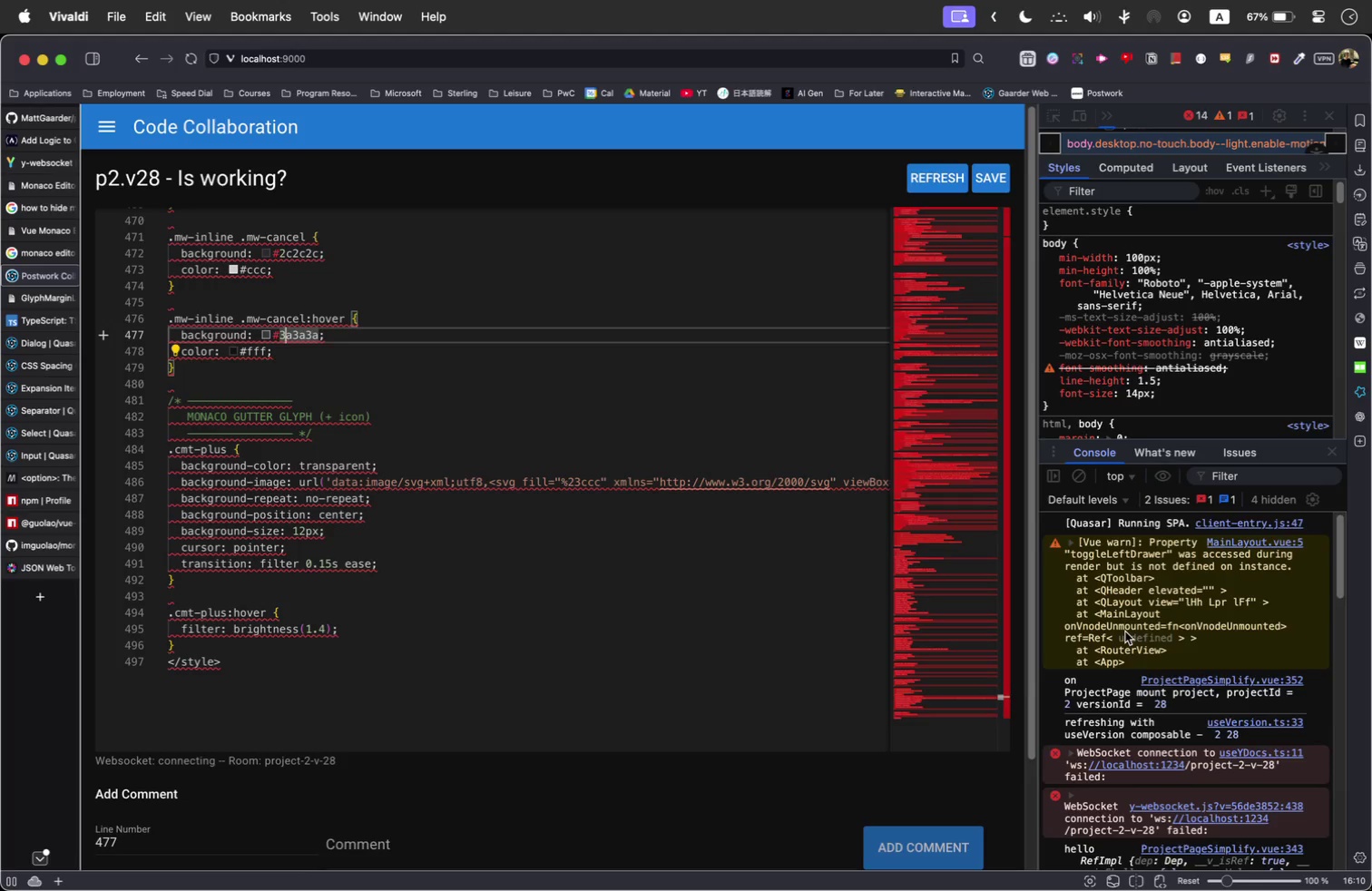 
scroll: coordinate [1259, 690], scroll_direction: down, amount: 12.0
 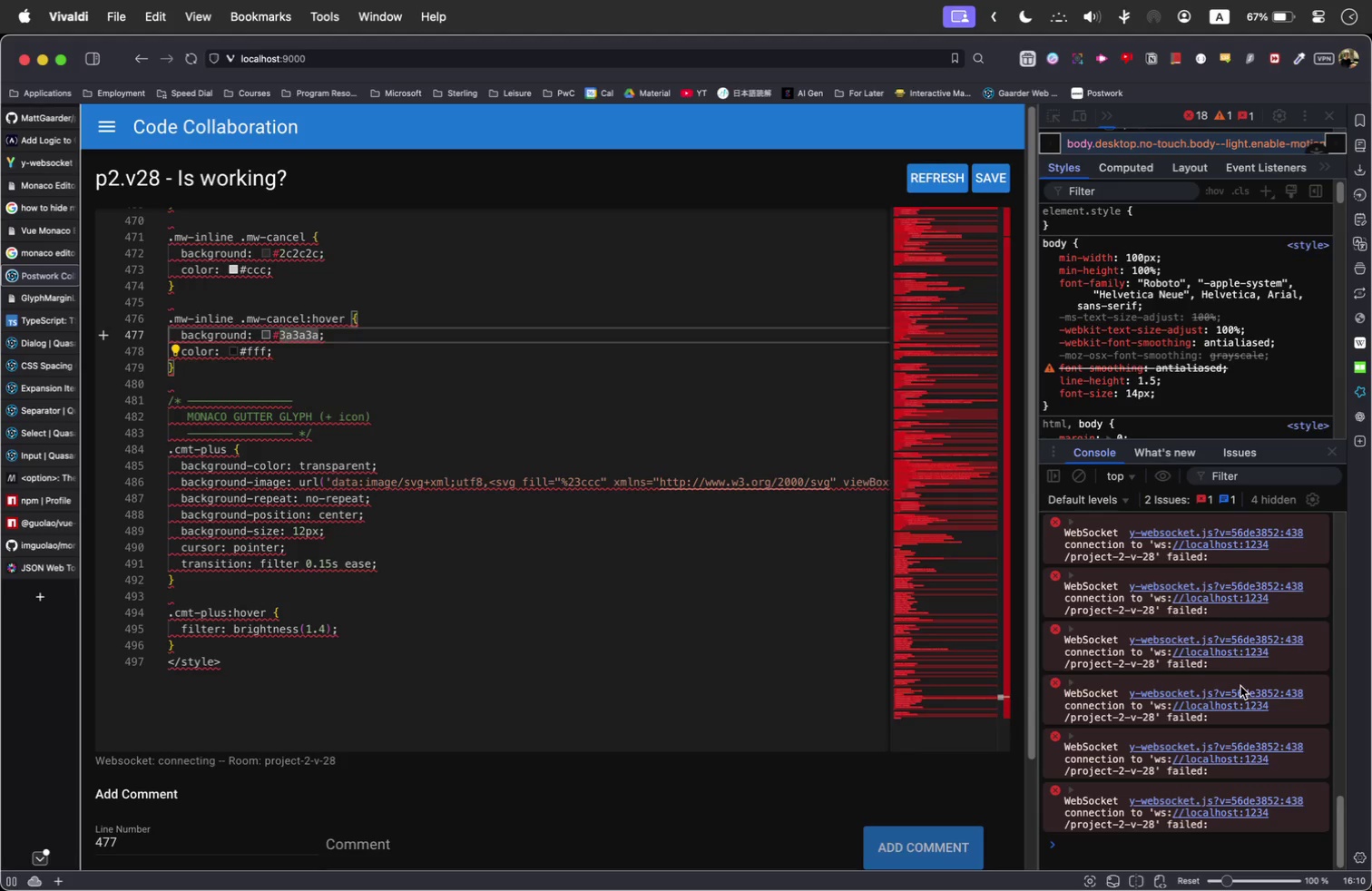 
key(Meta+Tab)
 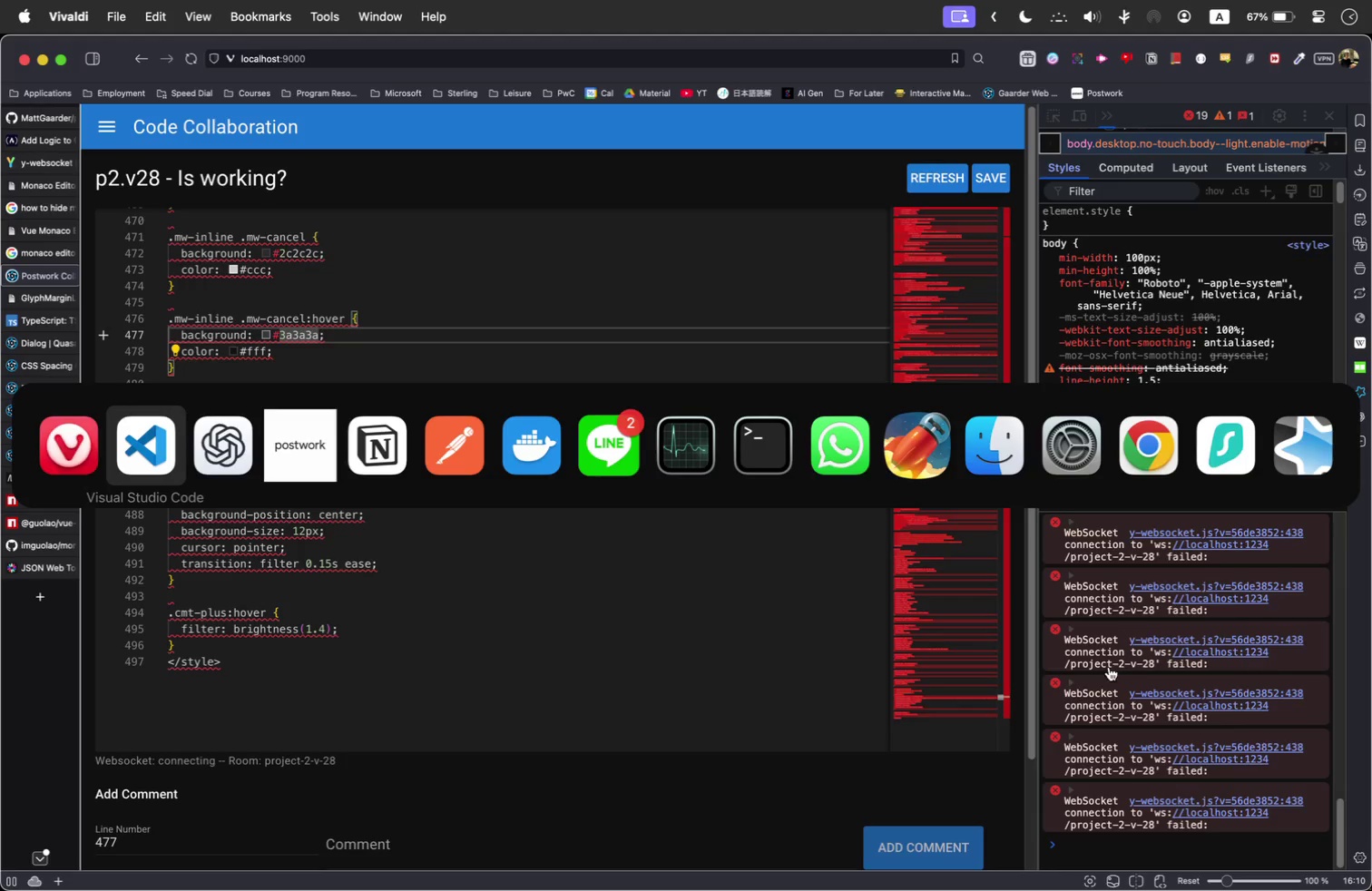 
key(Meta+Tab)
 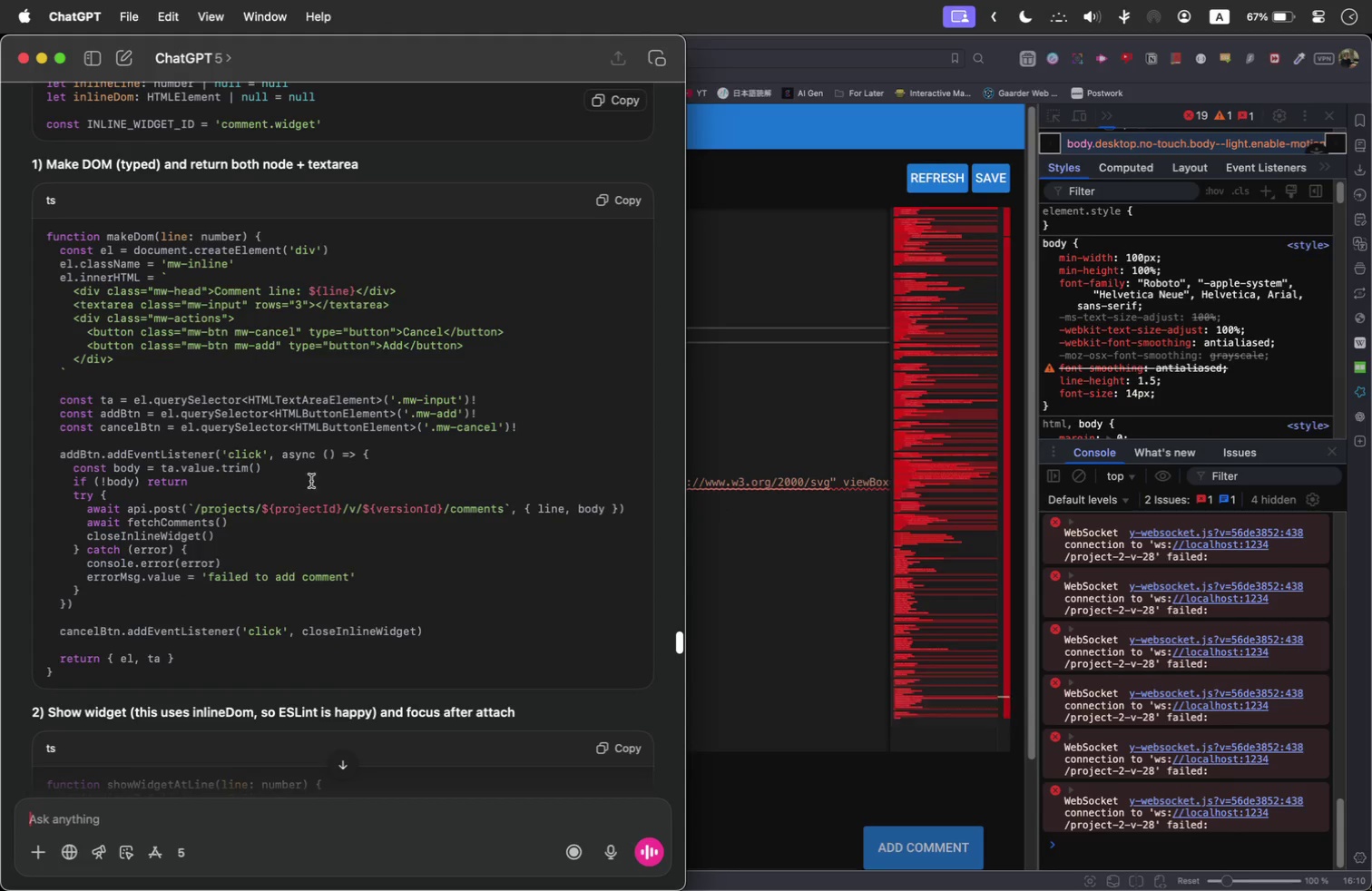 
key(Meta+Tab)
 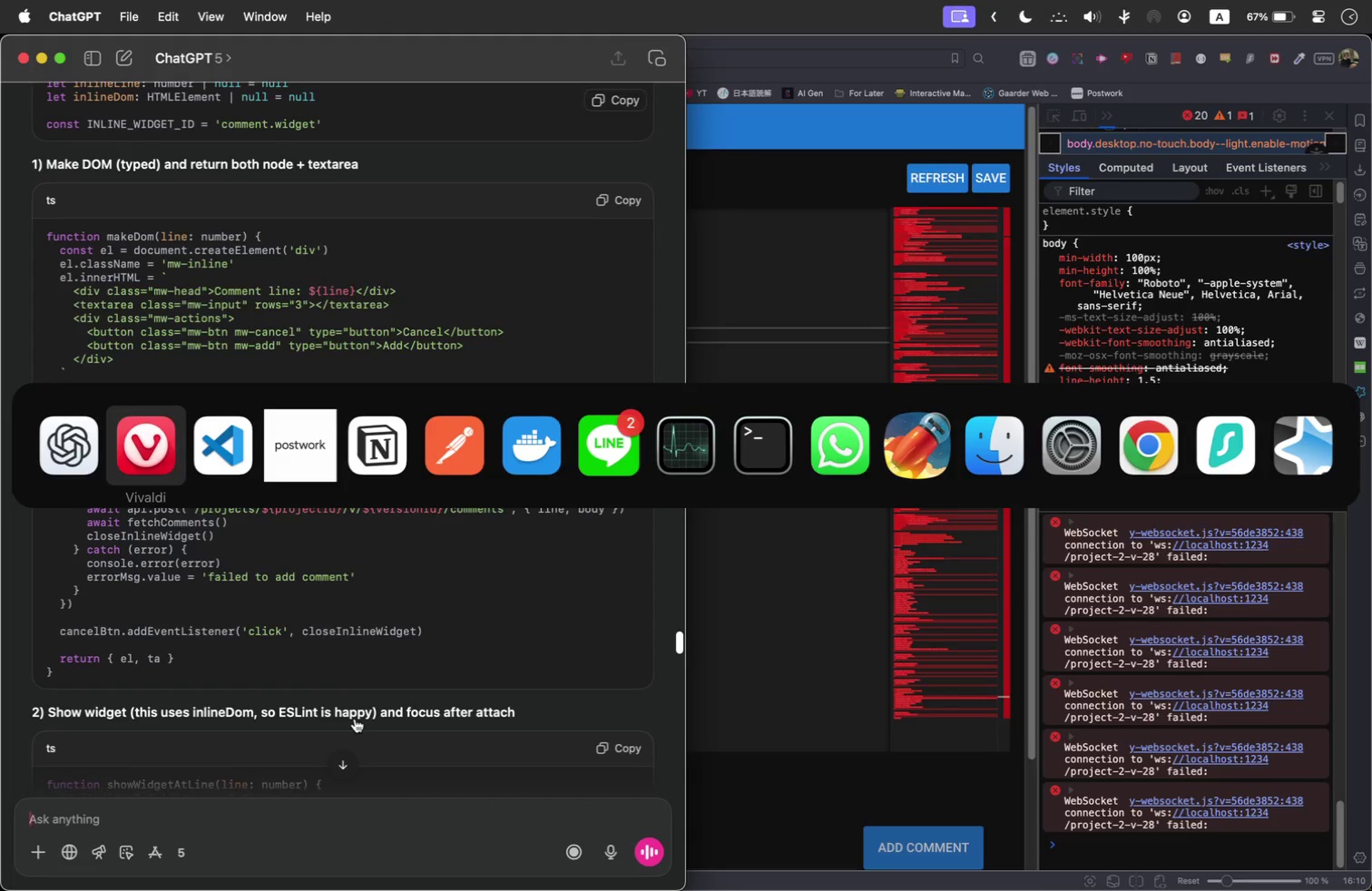 
key(Meta+Tab)
 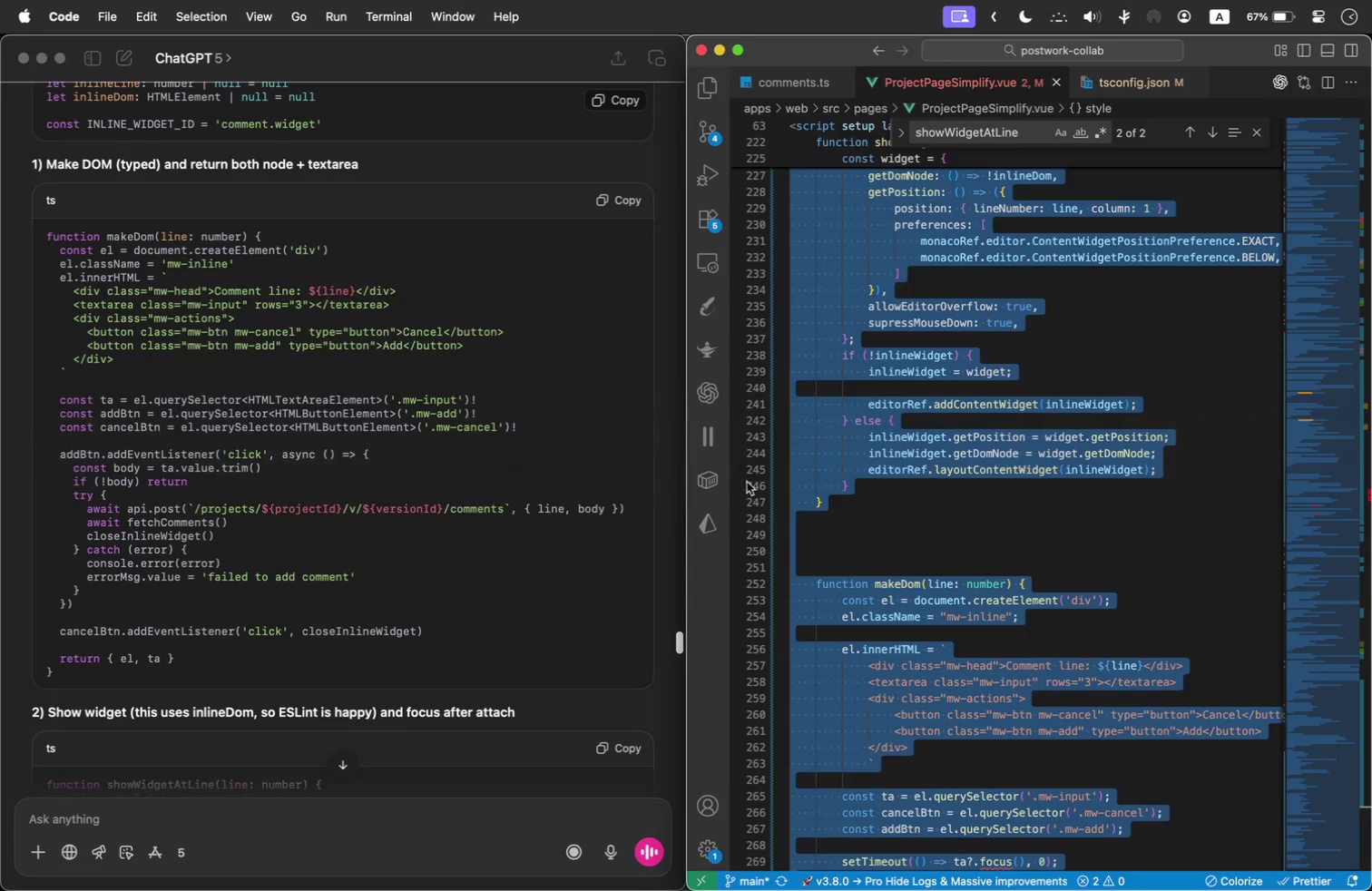 
left_click([1158, 503])
 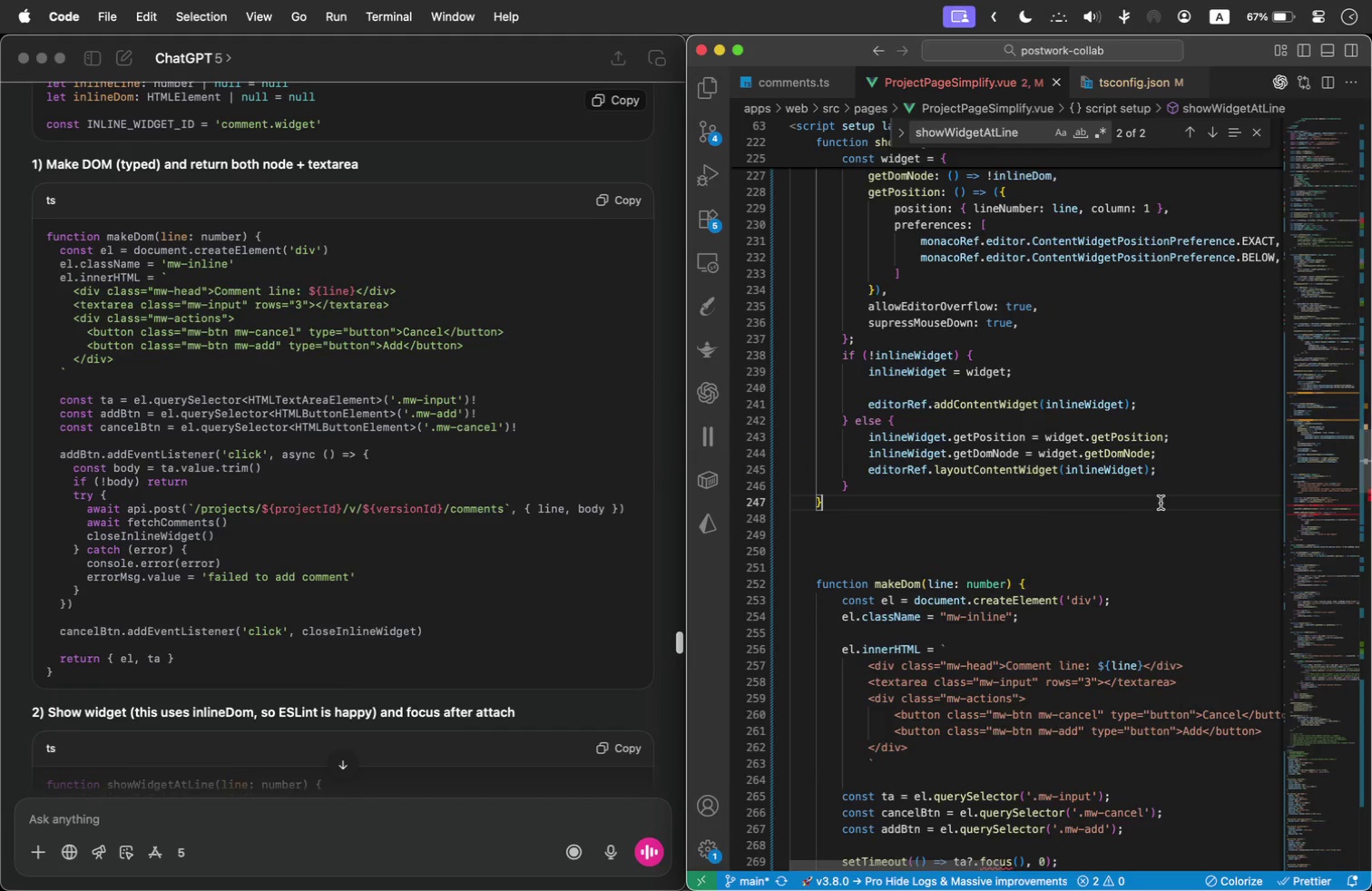 
scroll: coordinate [1189, 508], scroll_direction: up, amount: 3.0
 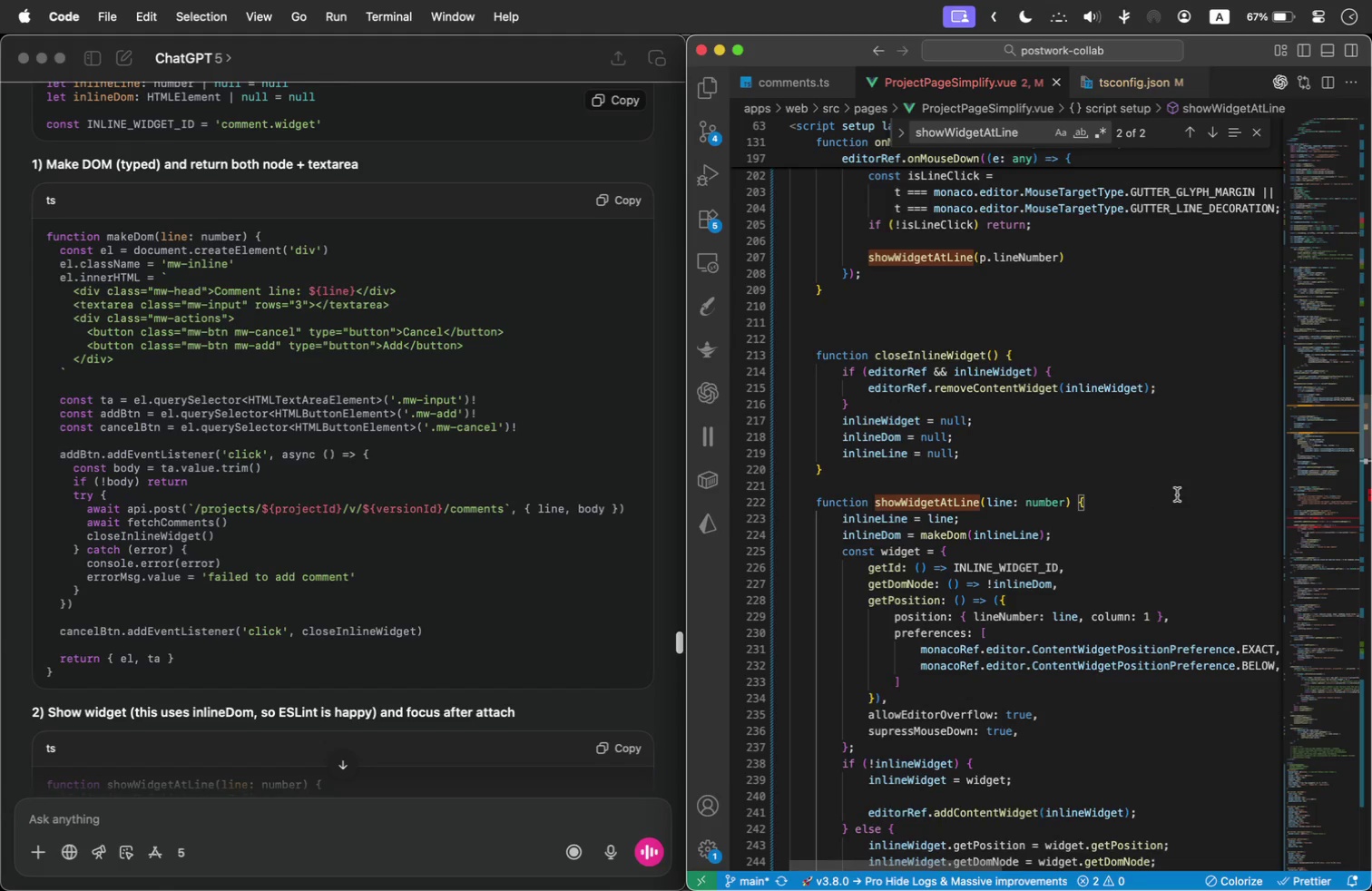 
key(Meta+F)
 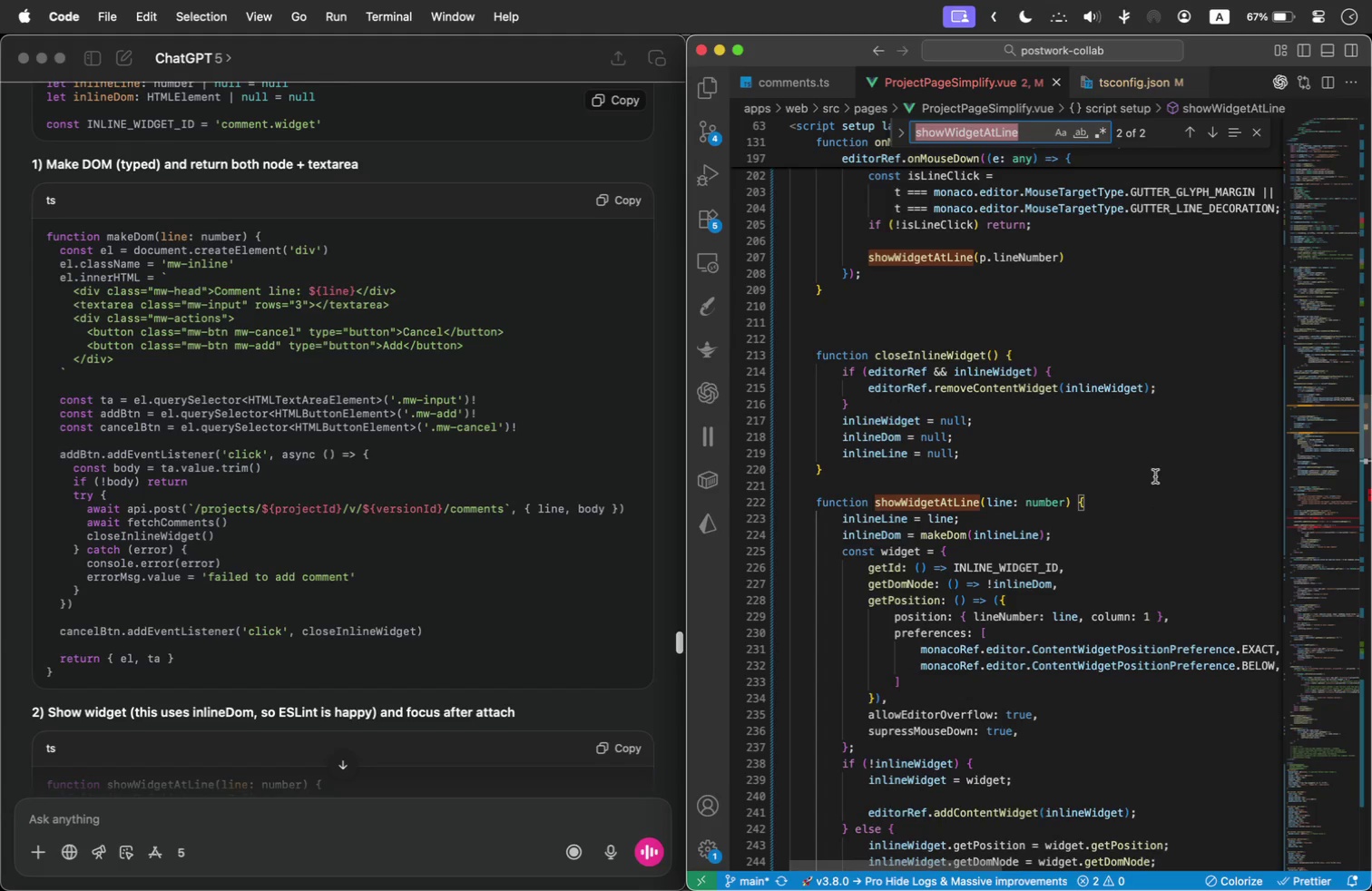 
type(ta)
 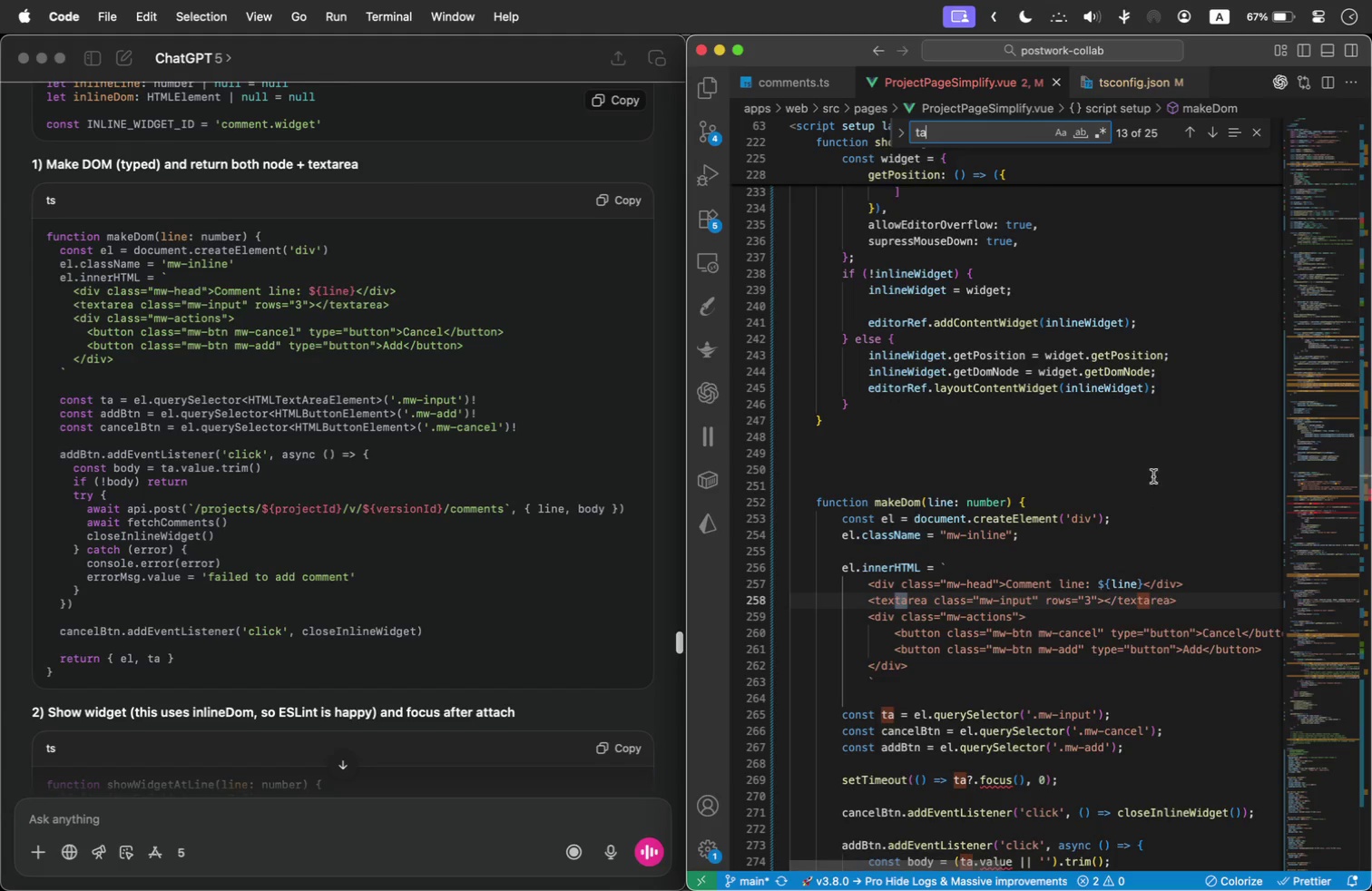 
left_click([1065, 633])
 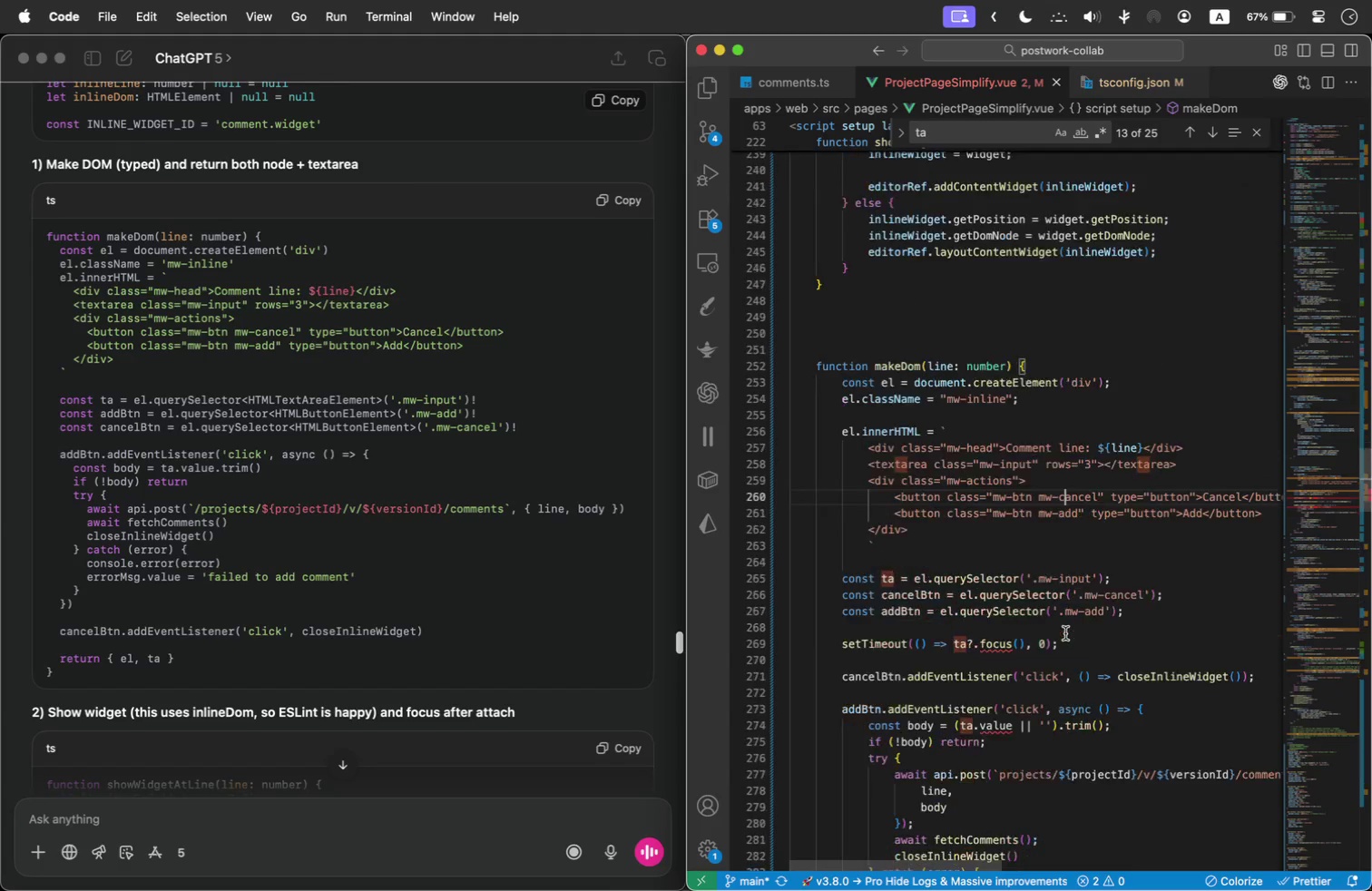 
scroll: coordinate [1065, 633], scroll_direction: down, amount: 1.0
 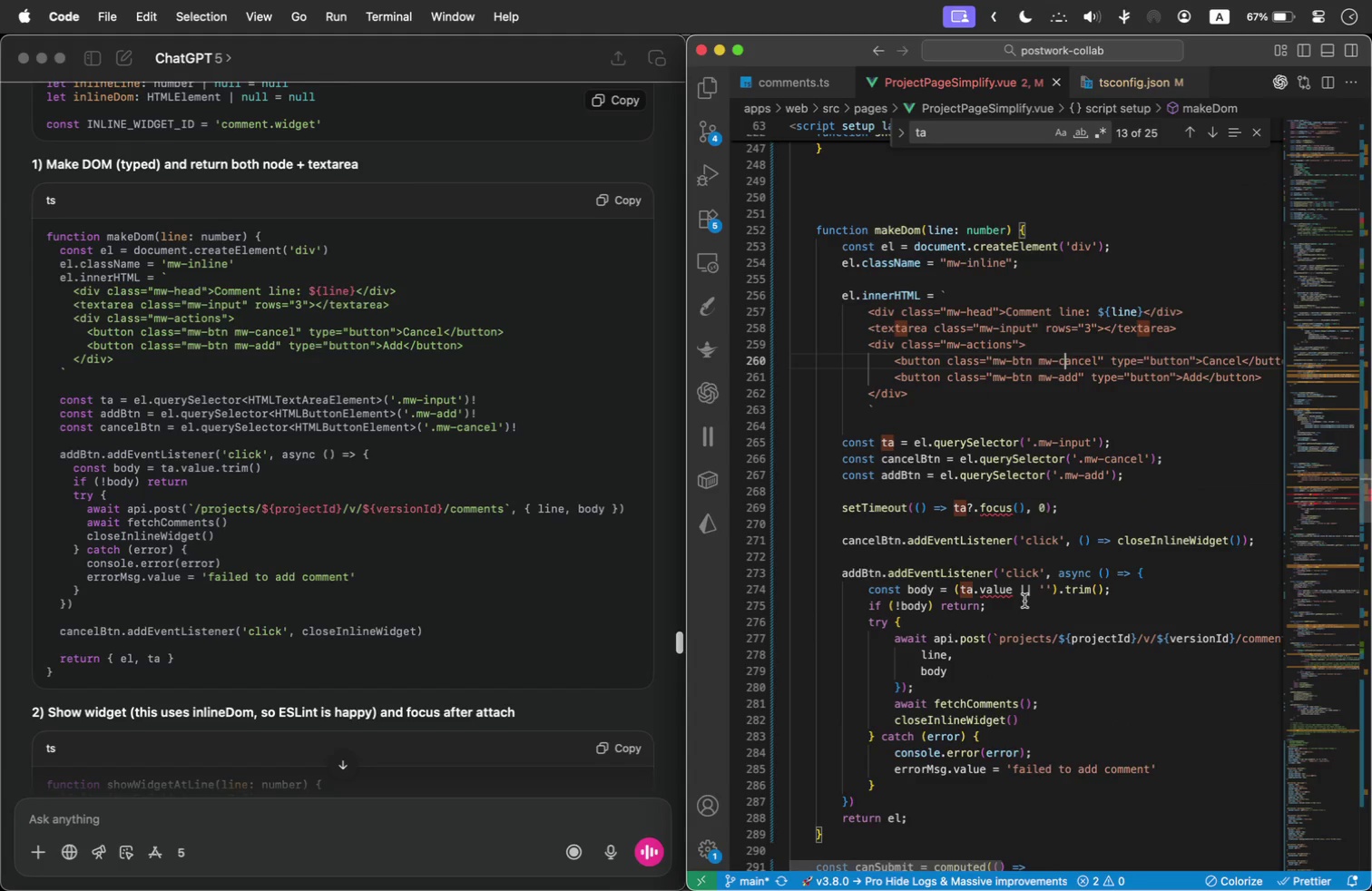 
mouse_move([956, 583])
 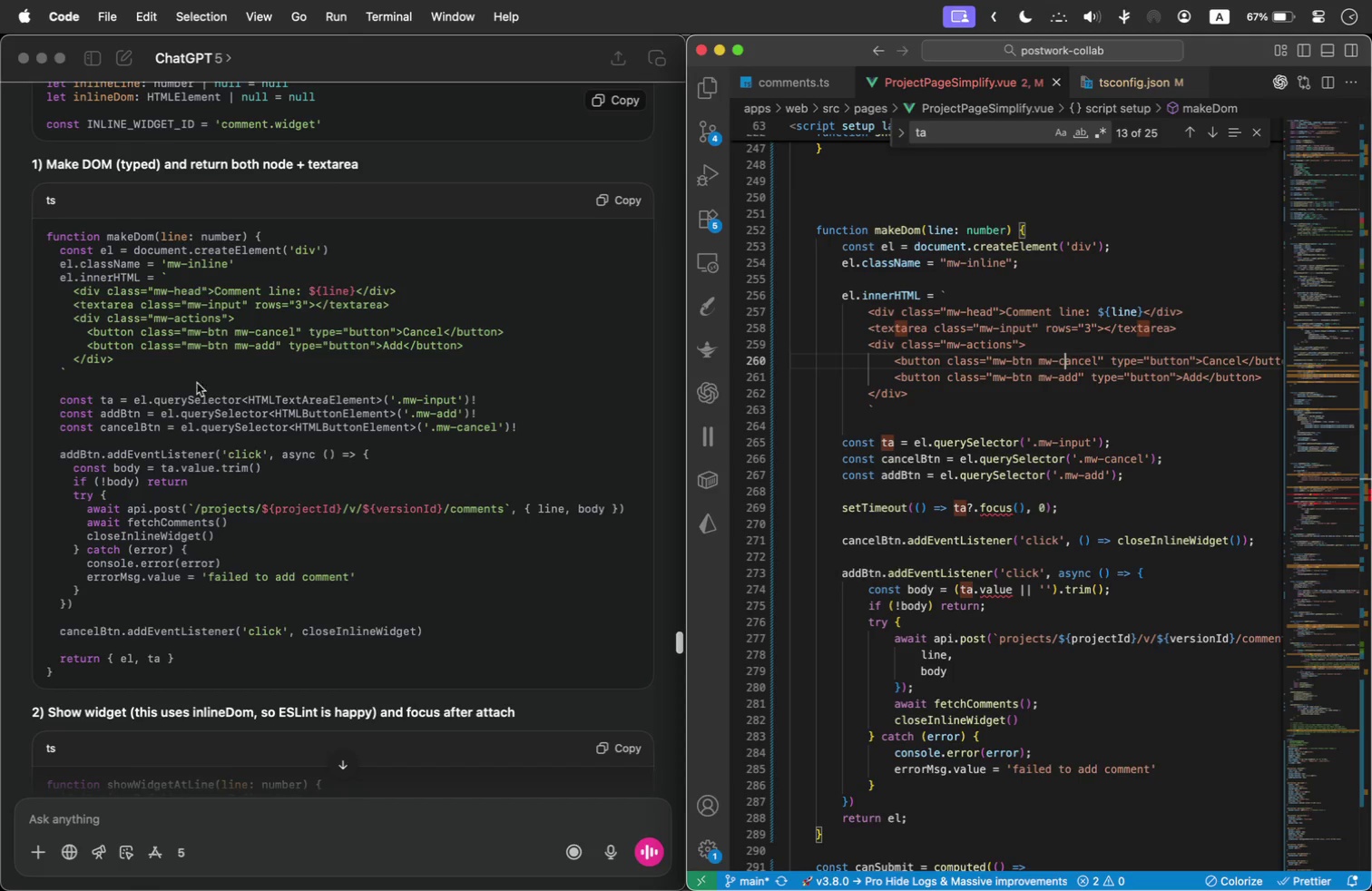 
scroll: coordinate [1030, 463], scroll_direction: up, amount: 1.0
 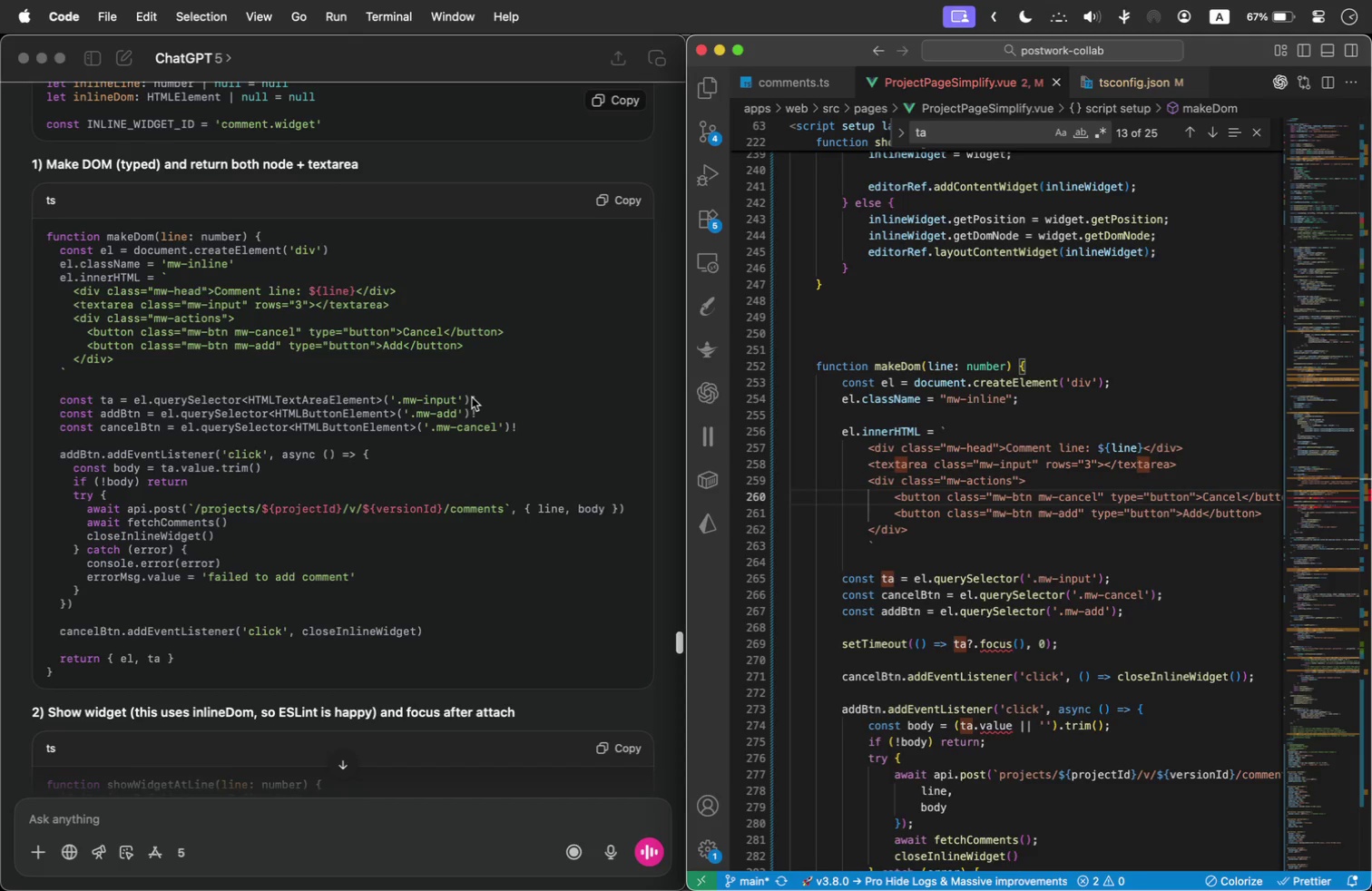 
wait(16.95)
 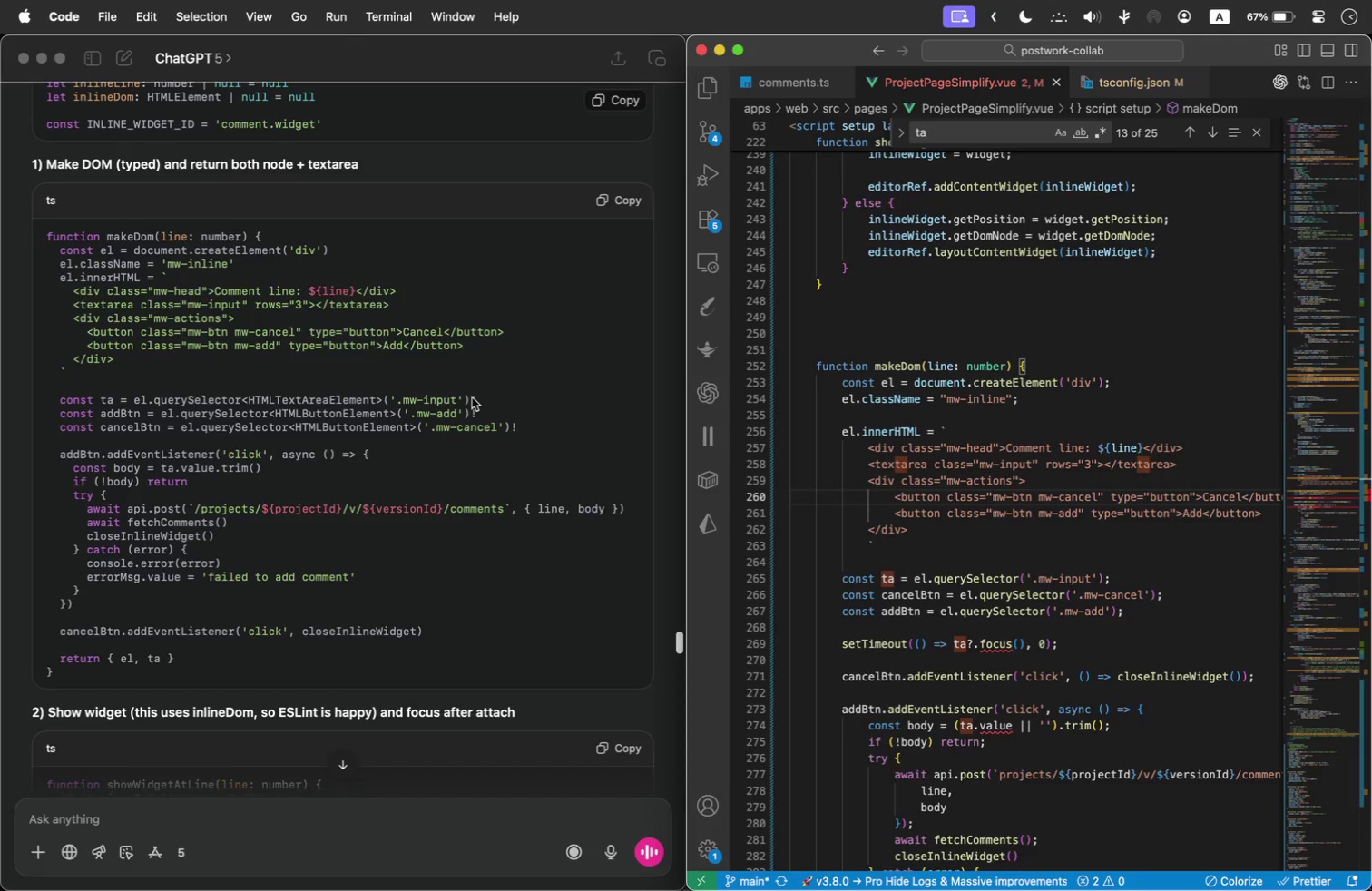 
left_click_drag(start_coordinate=[1033, 726], to_coordinate=[1016, 723])
 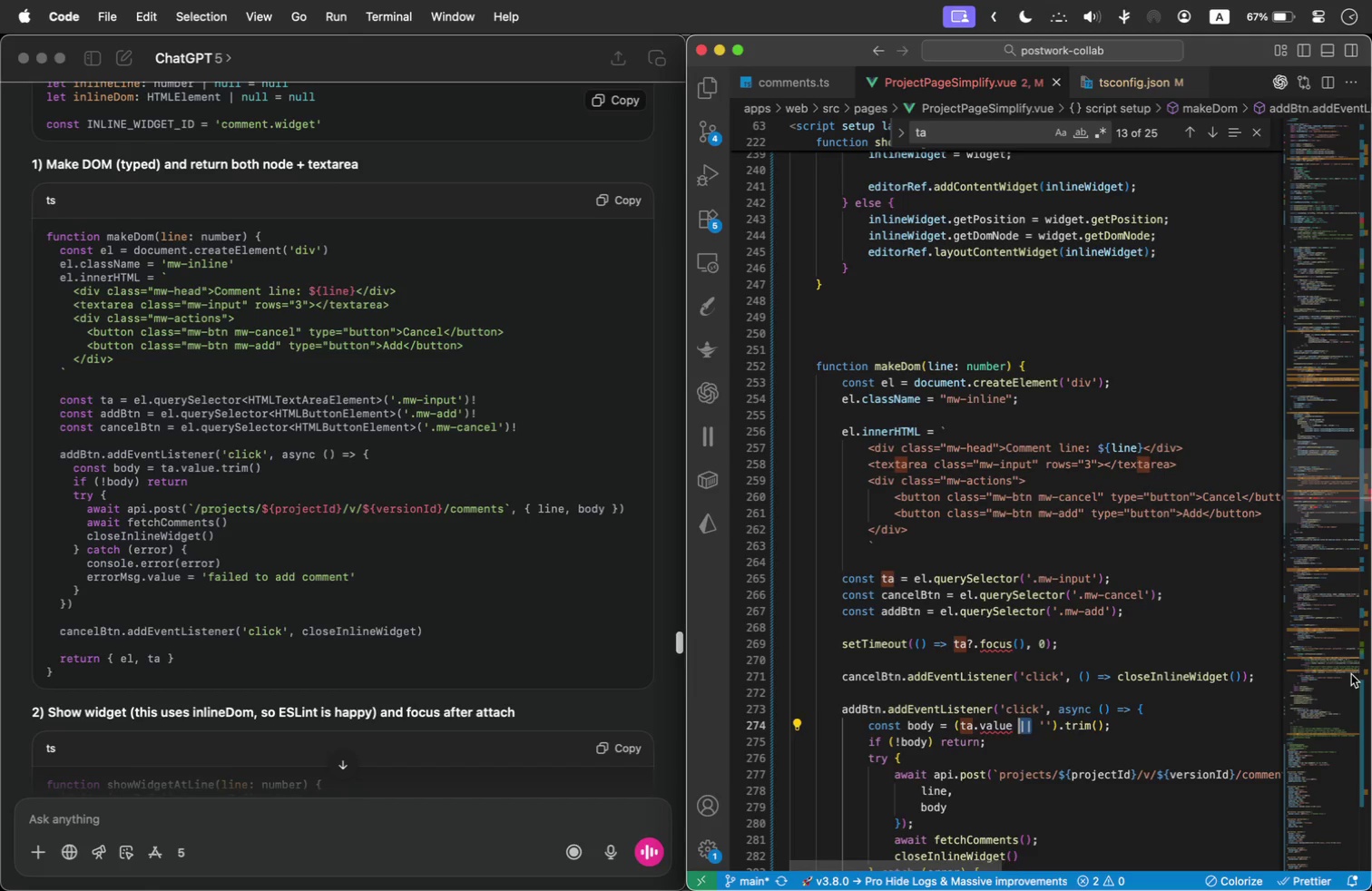 
key(Backspace)
 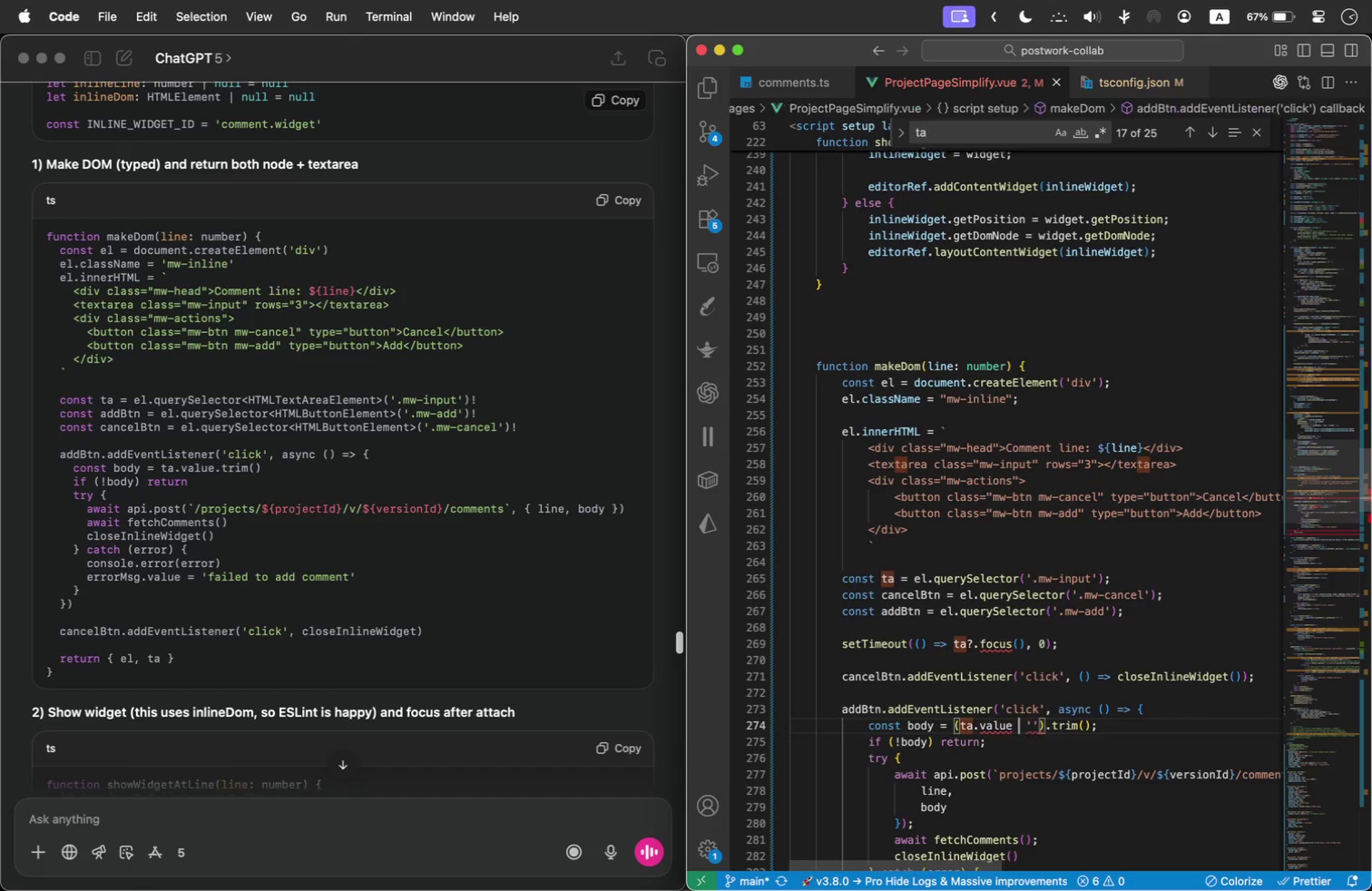 
key(Backspace)
 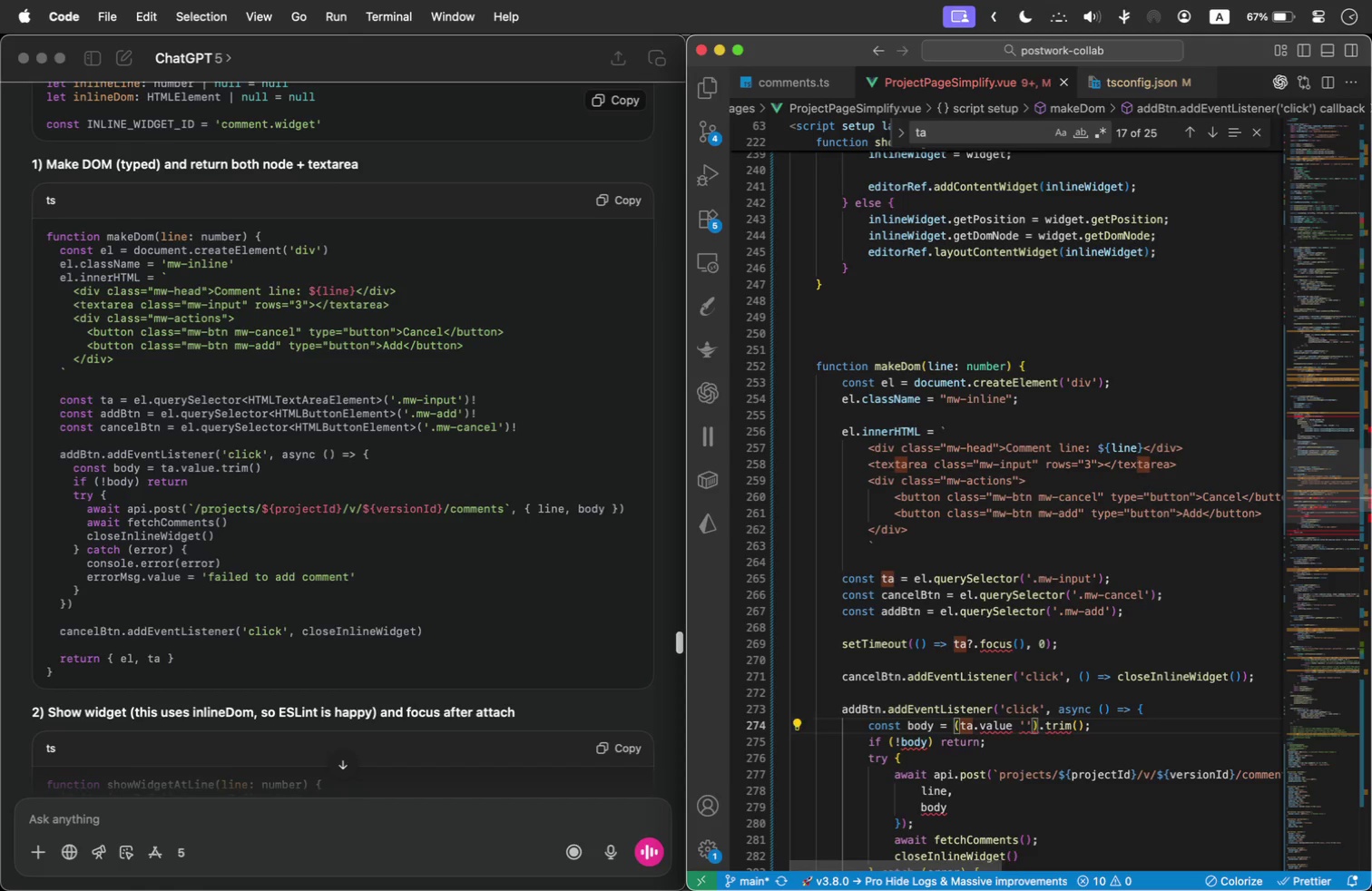 
key(Shift+ArrowRight)
 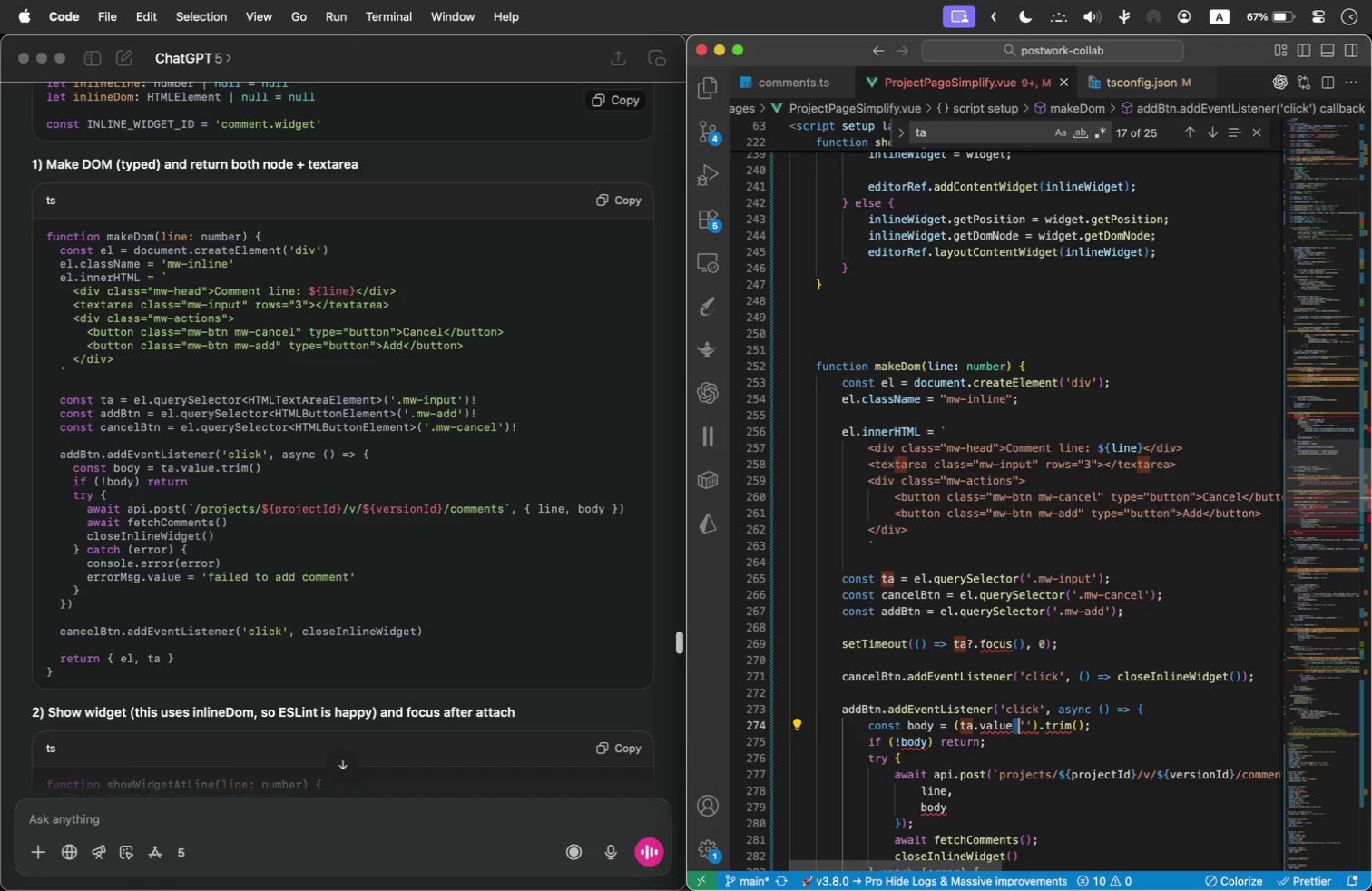 
key(Shift+ArrowRight)
 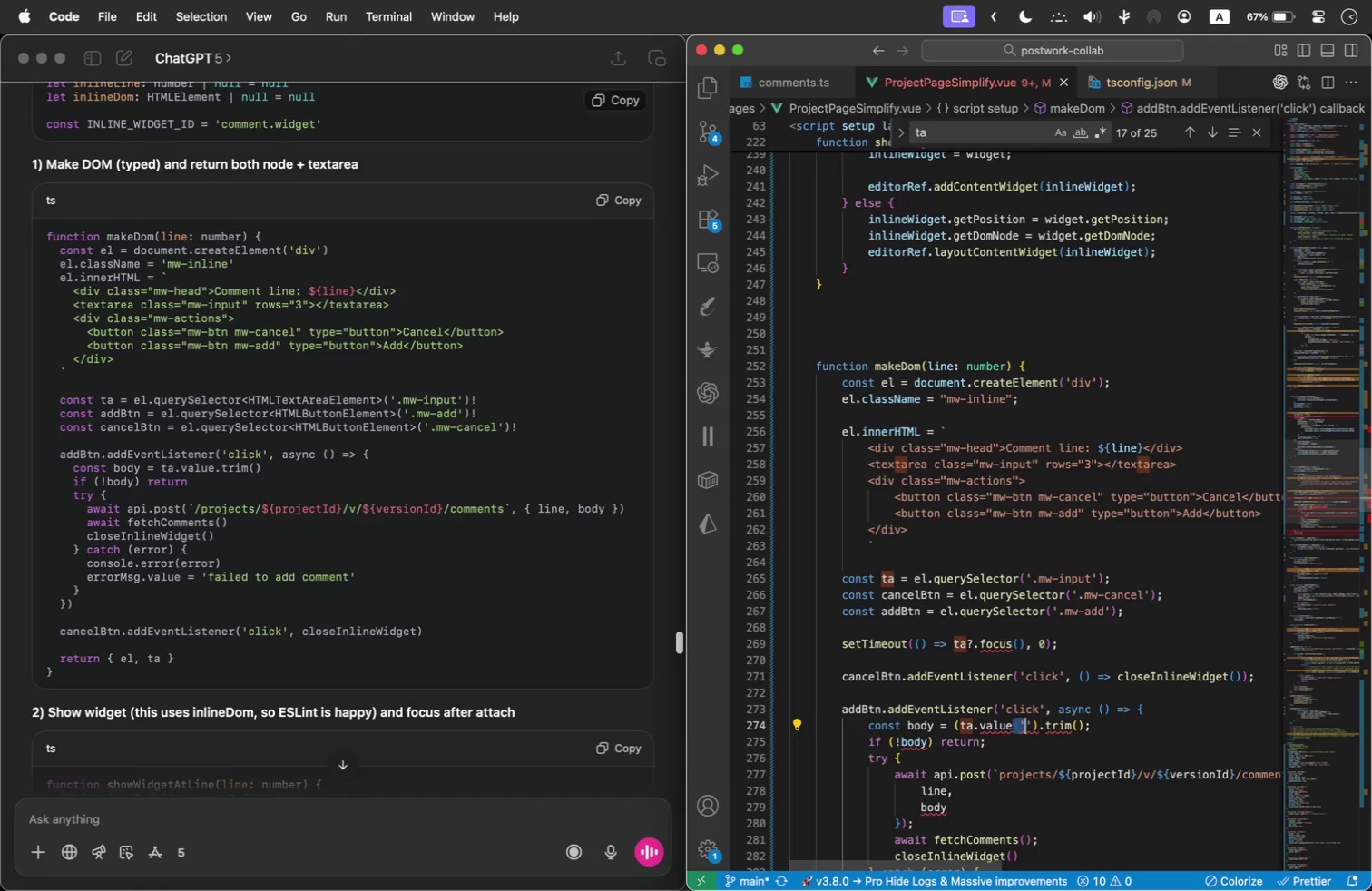 
key(Shift+ArrowRight)
 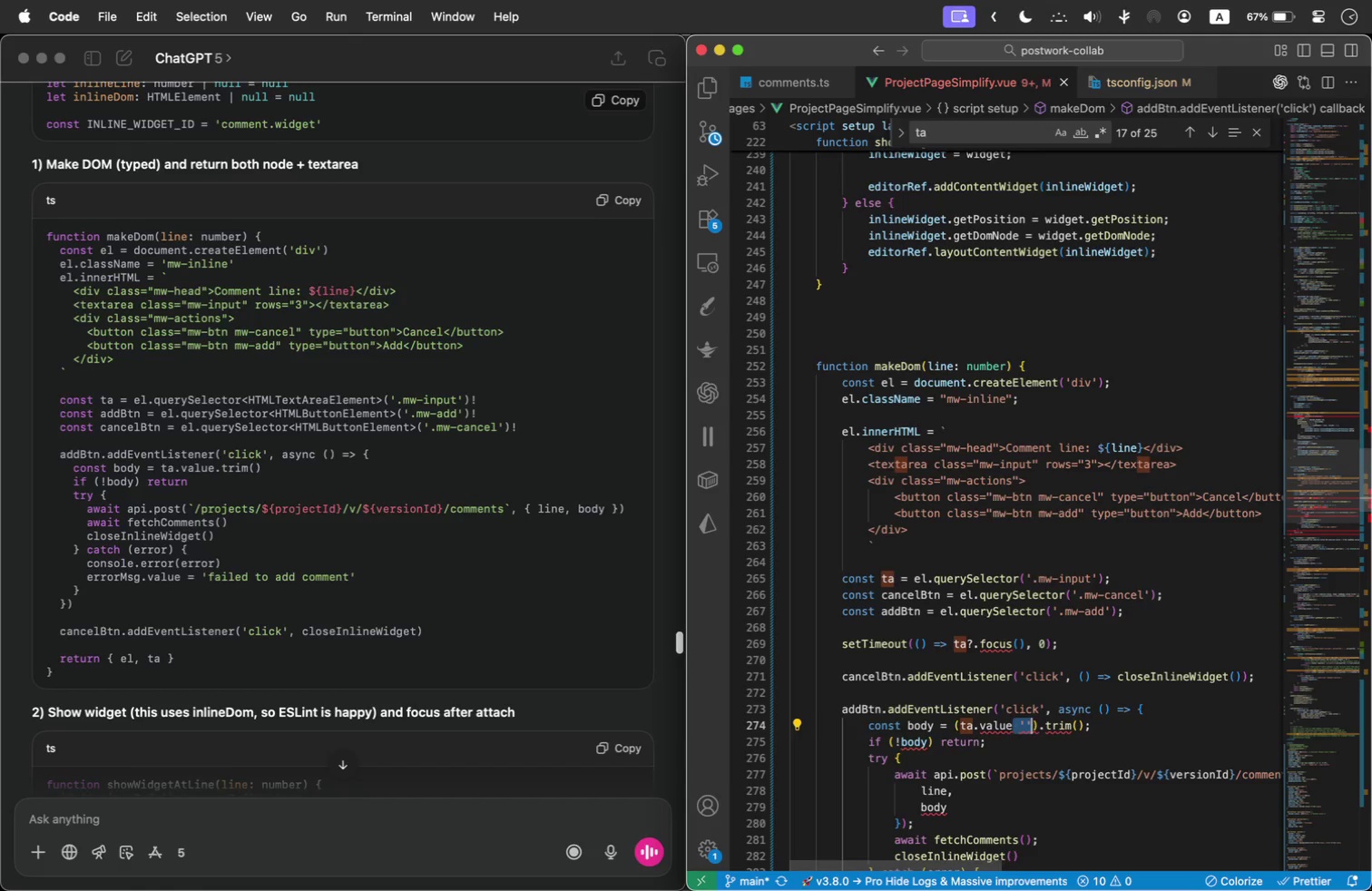 
key(Backspace)
 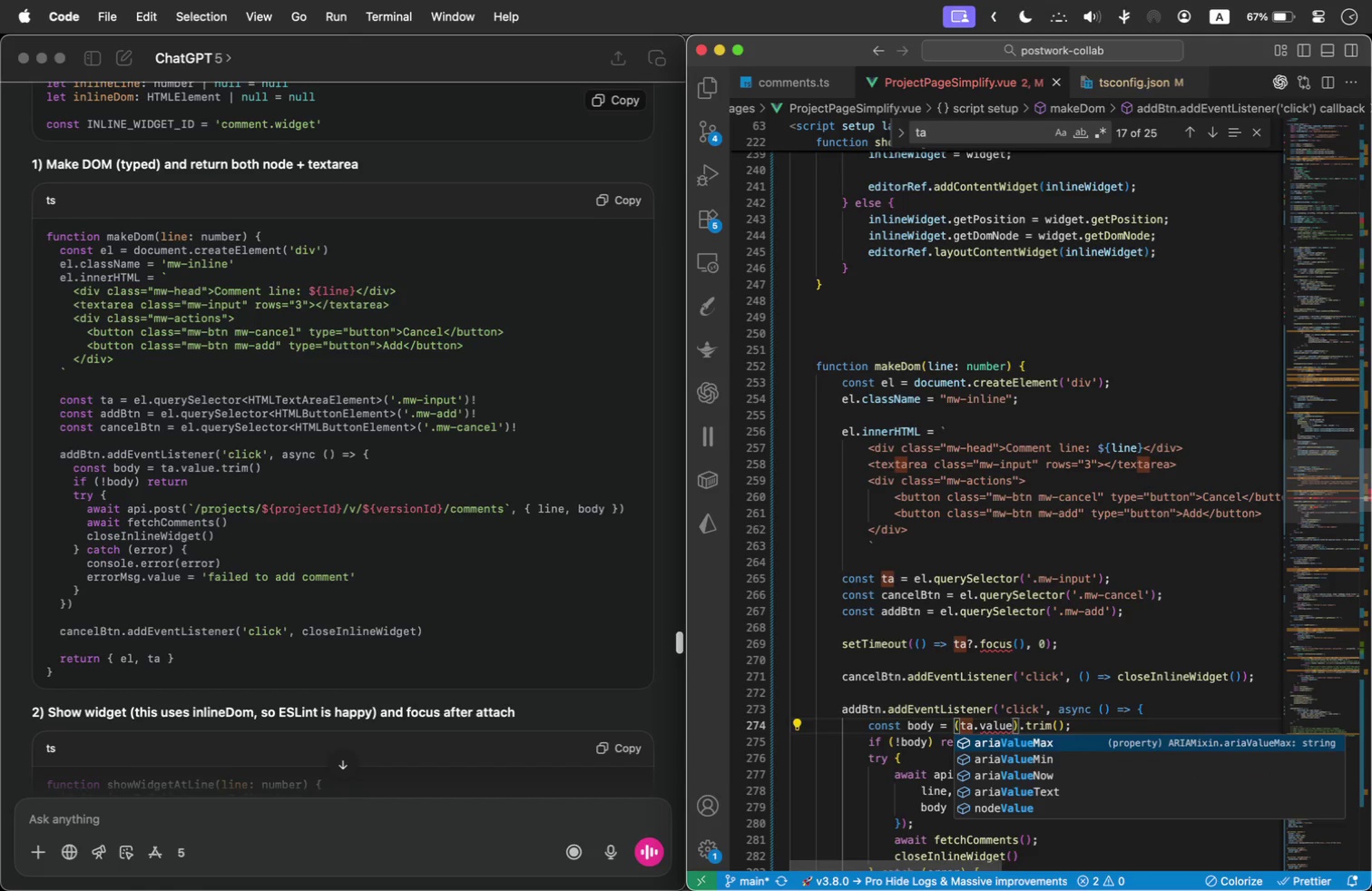 
hold_key(key=ArrowLeft, duration=1.0)
 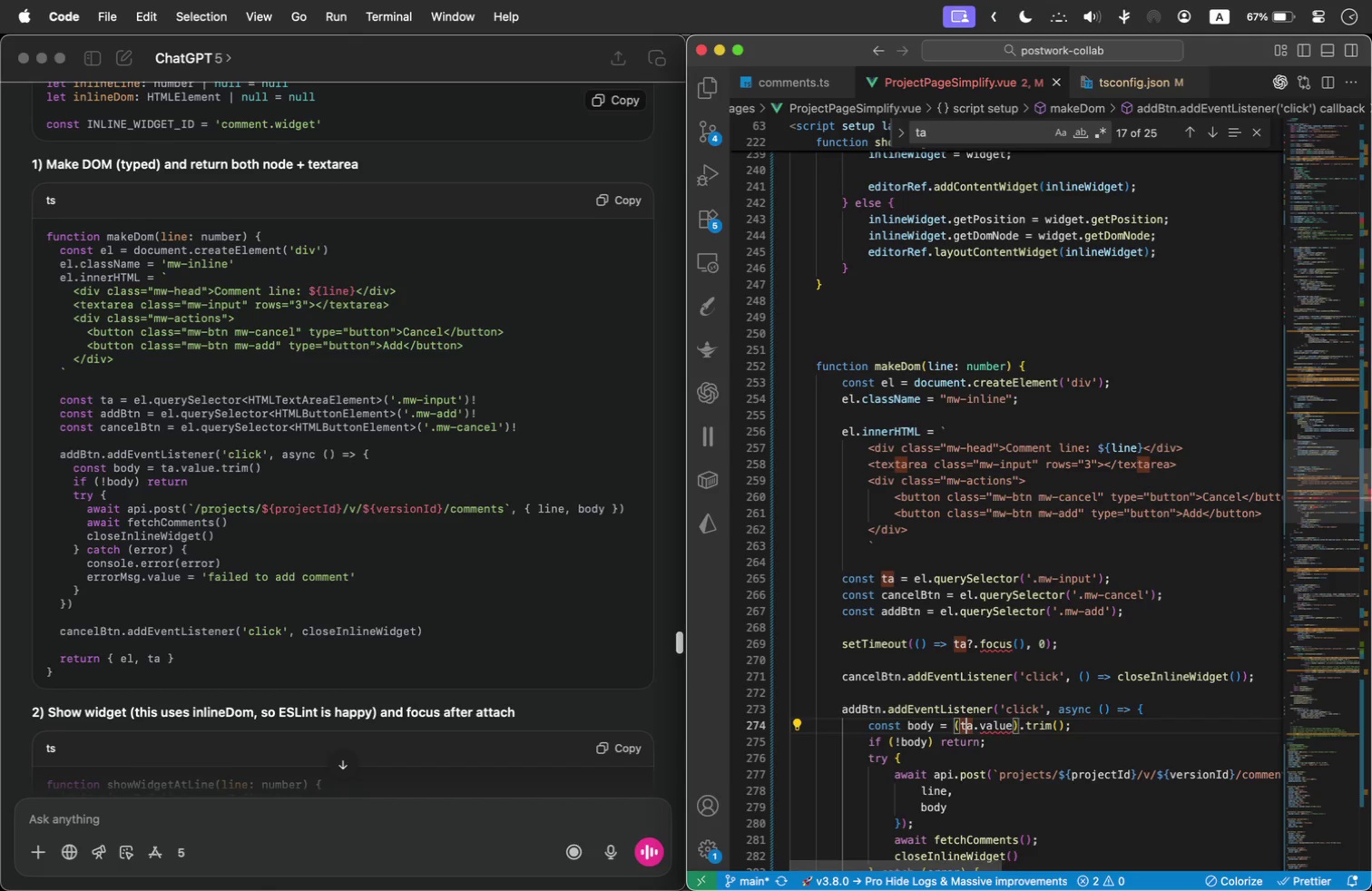 
key(ArrowLeft)
 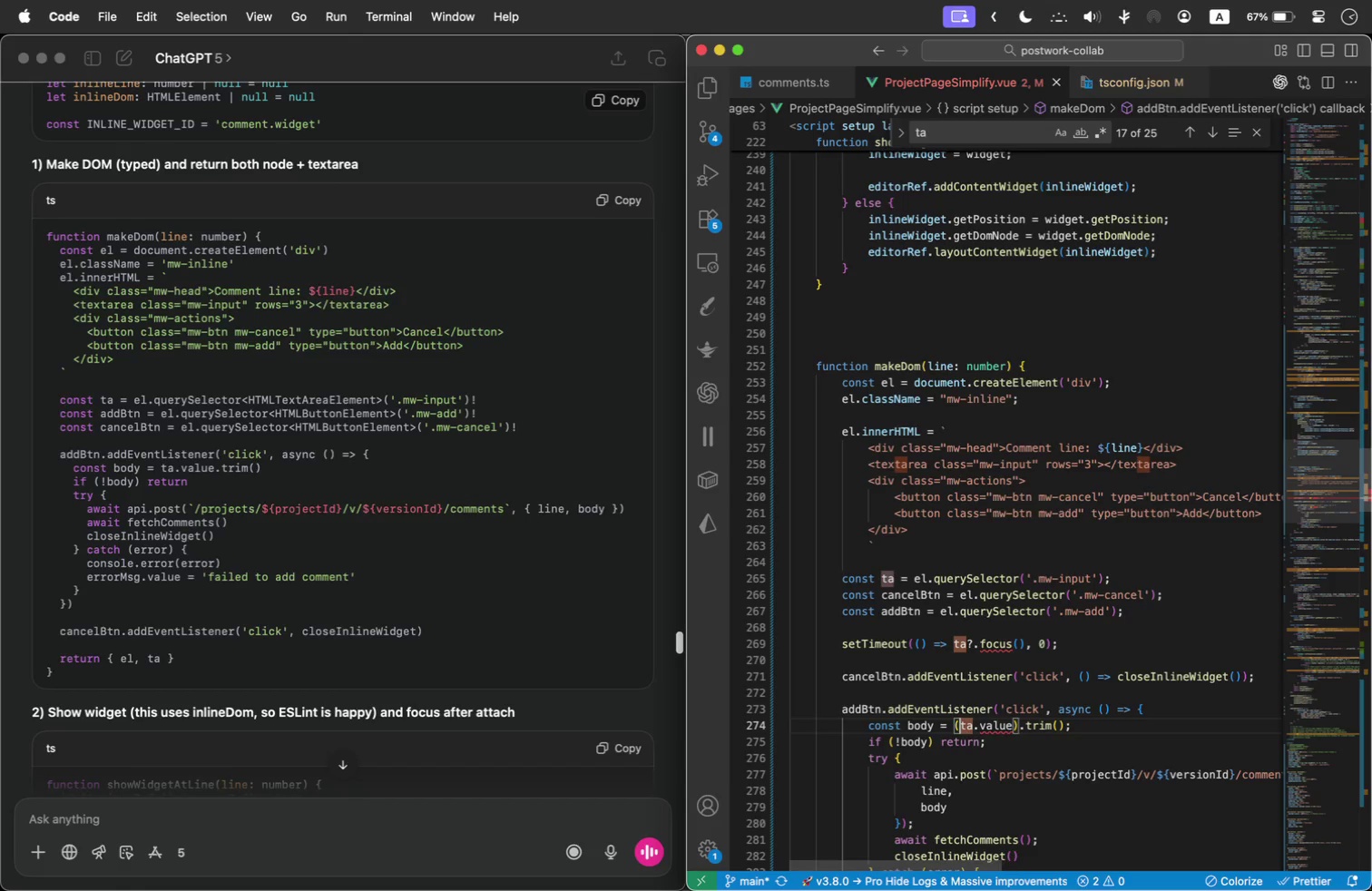 
key(Backspace)
 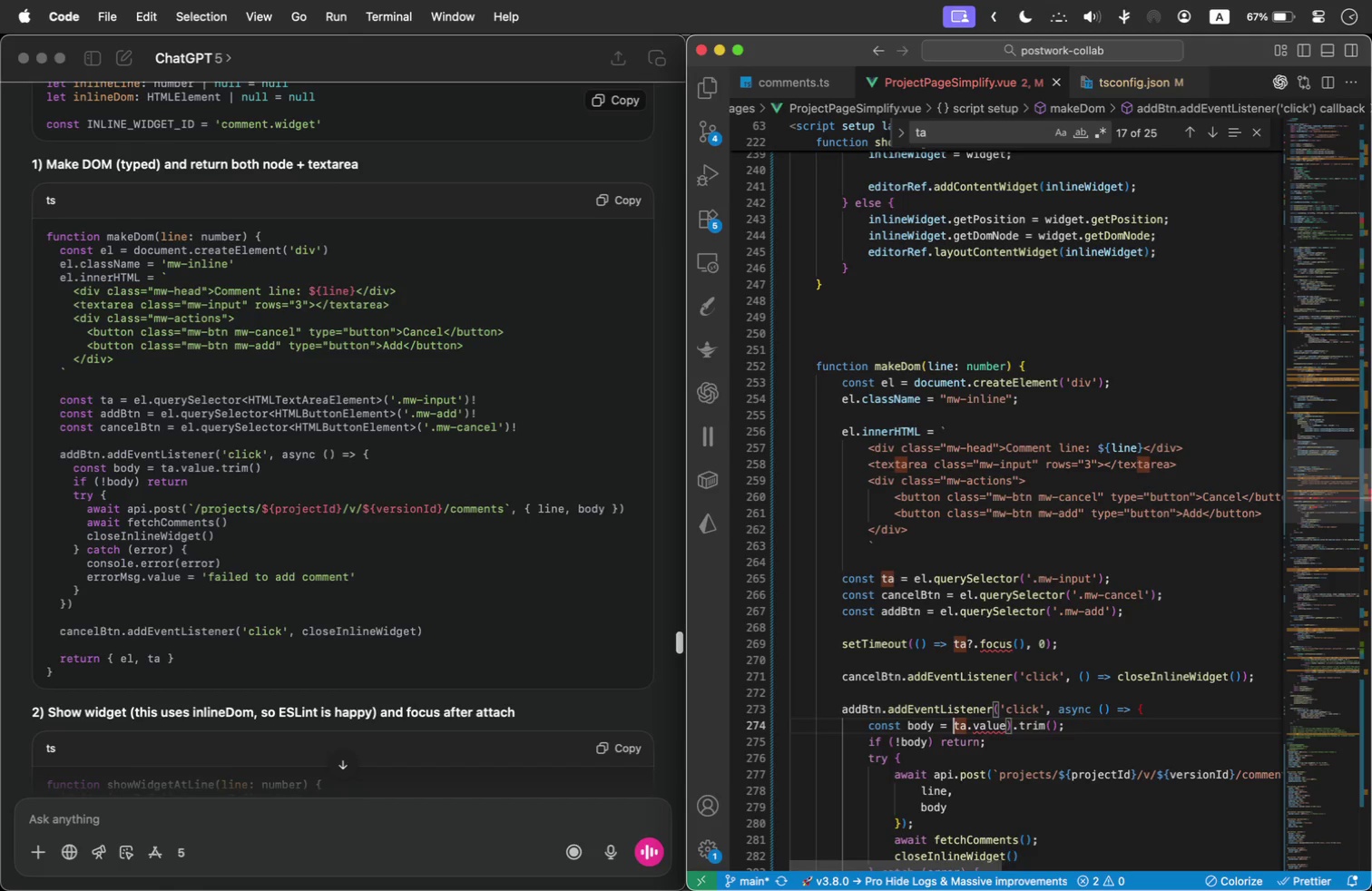 
key(ArrowRight)
 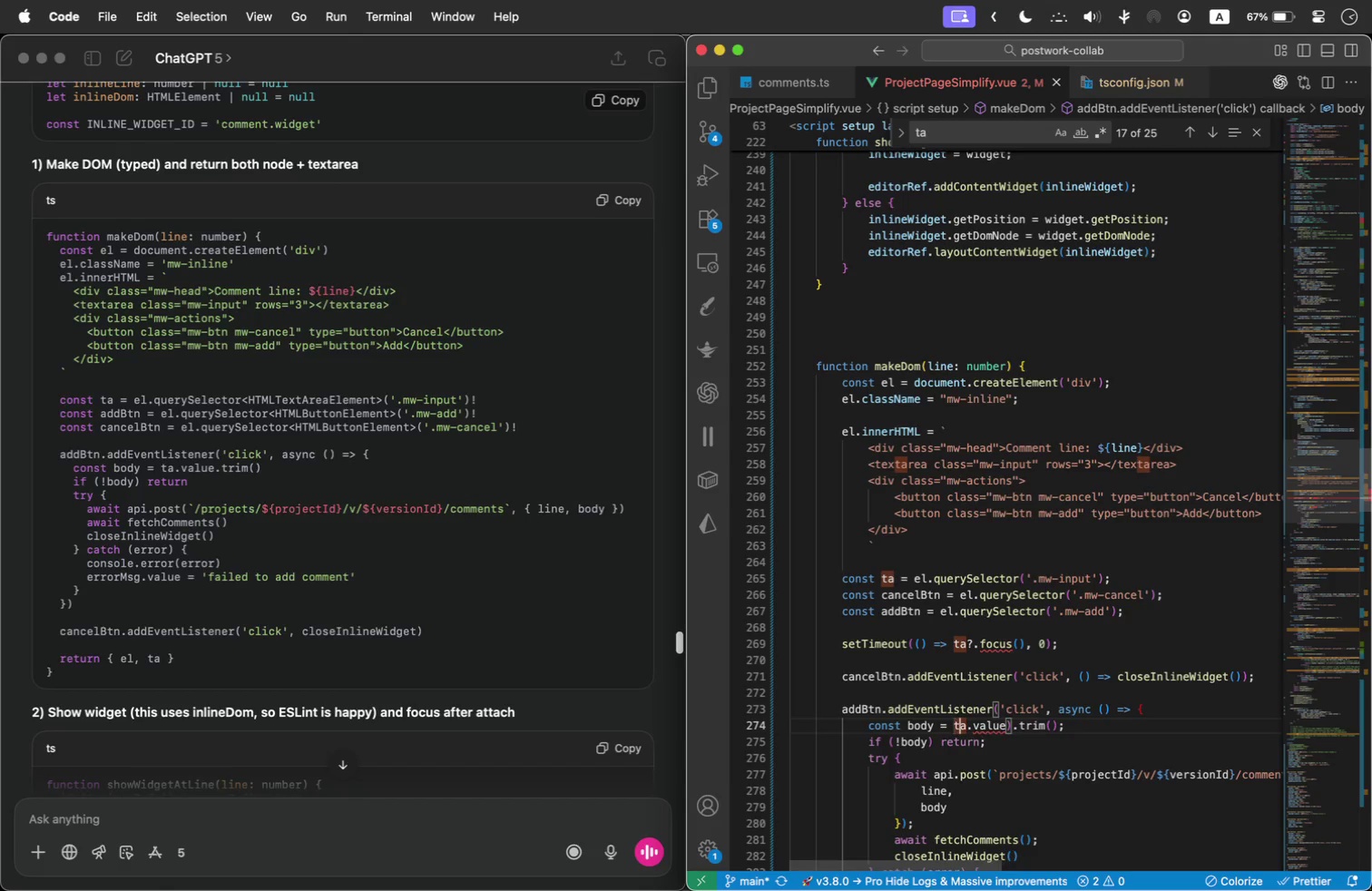 
key(ArrowRight)
 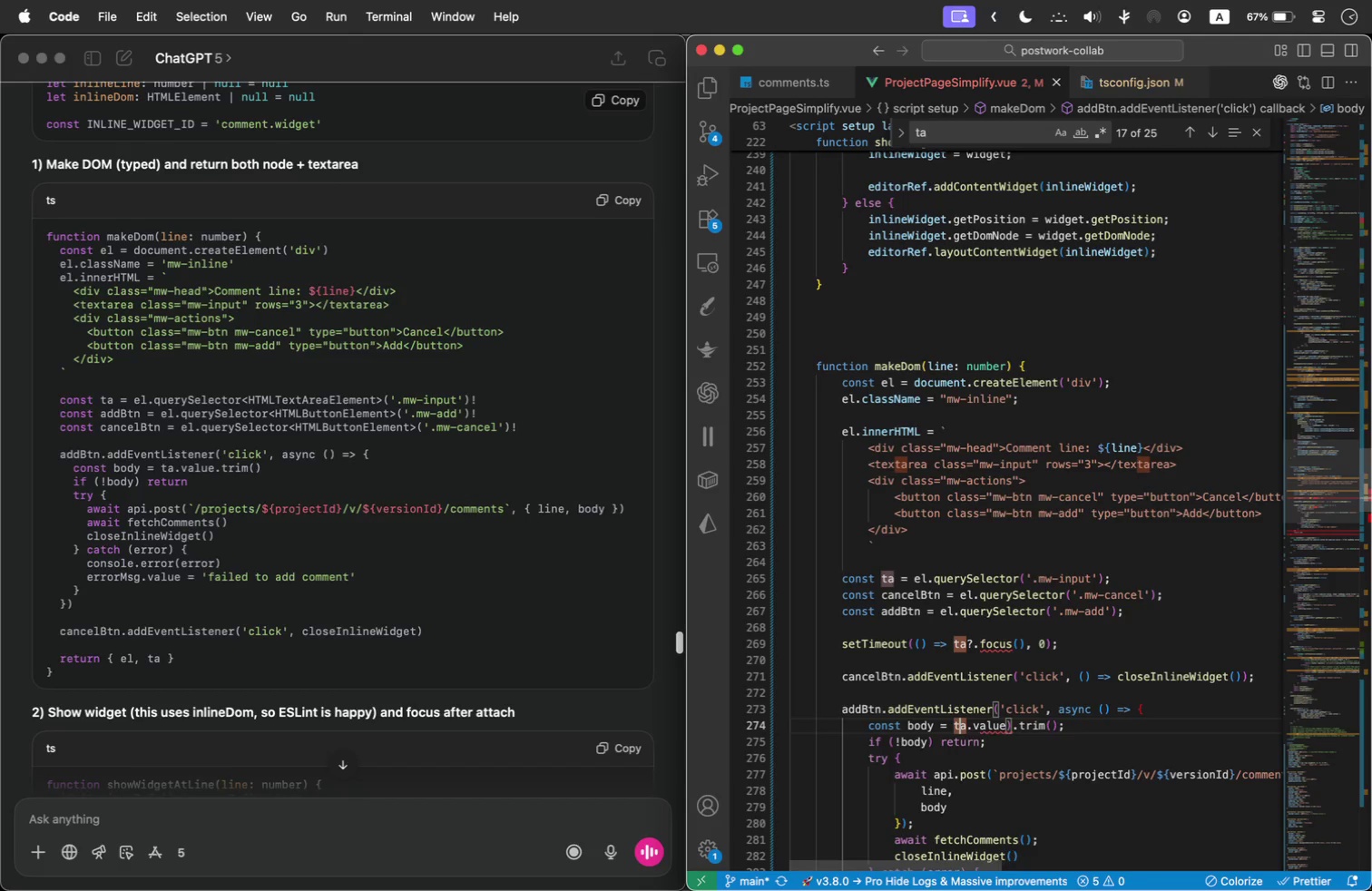 
key(ArrowRight)
 